 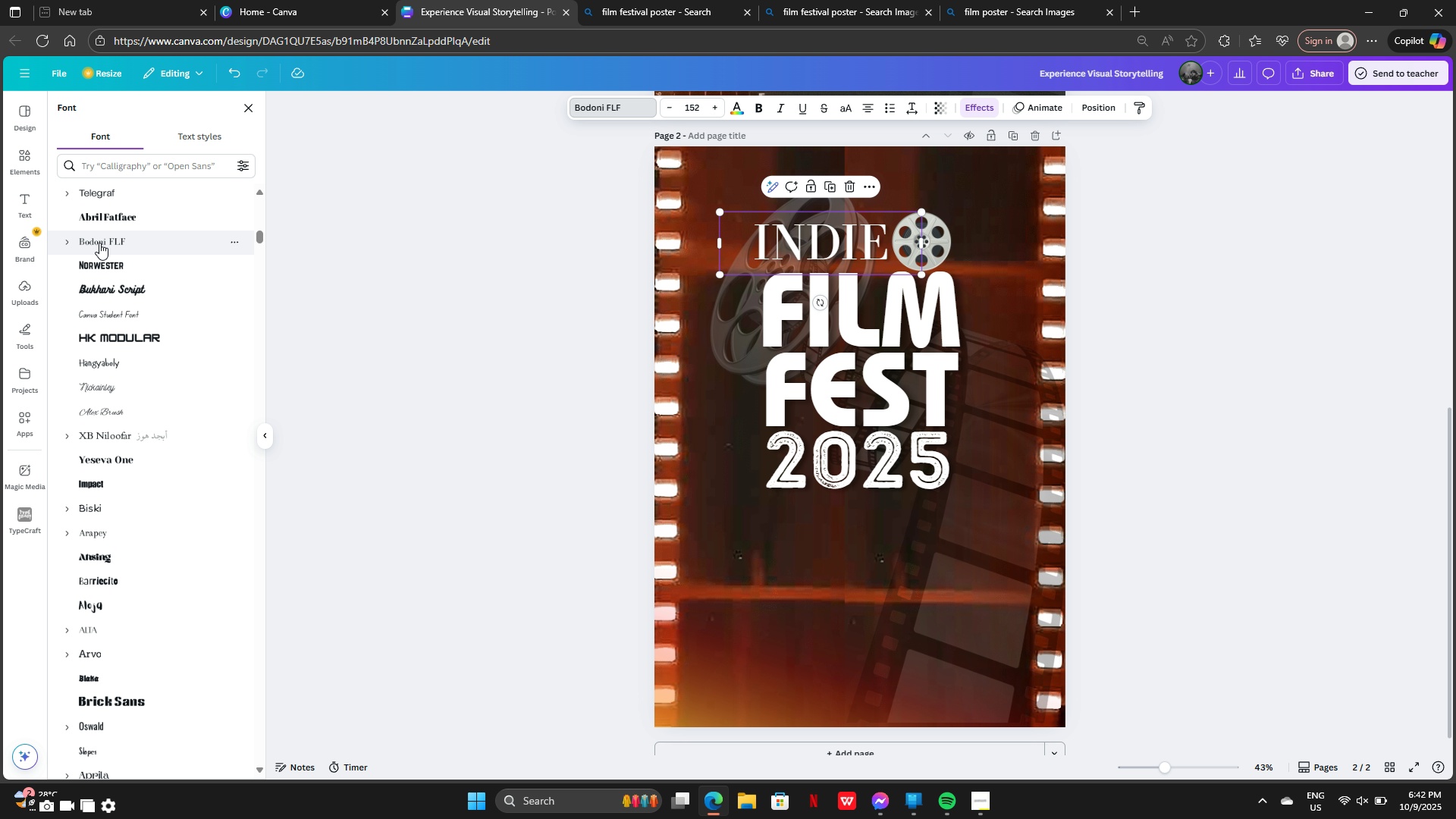 
left_click_drag(start_coordinate=[846, 236], to_coordinate=[855, 242])
 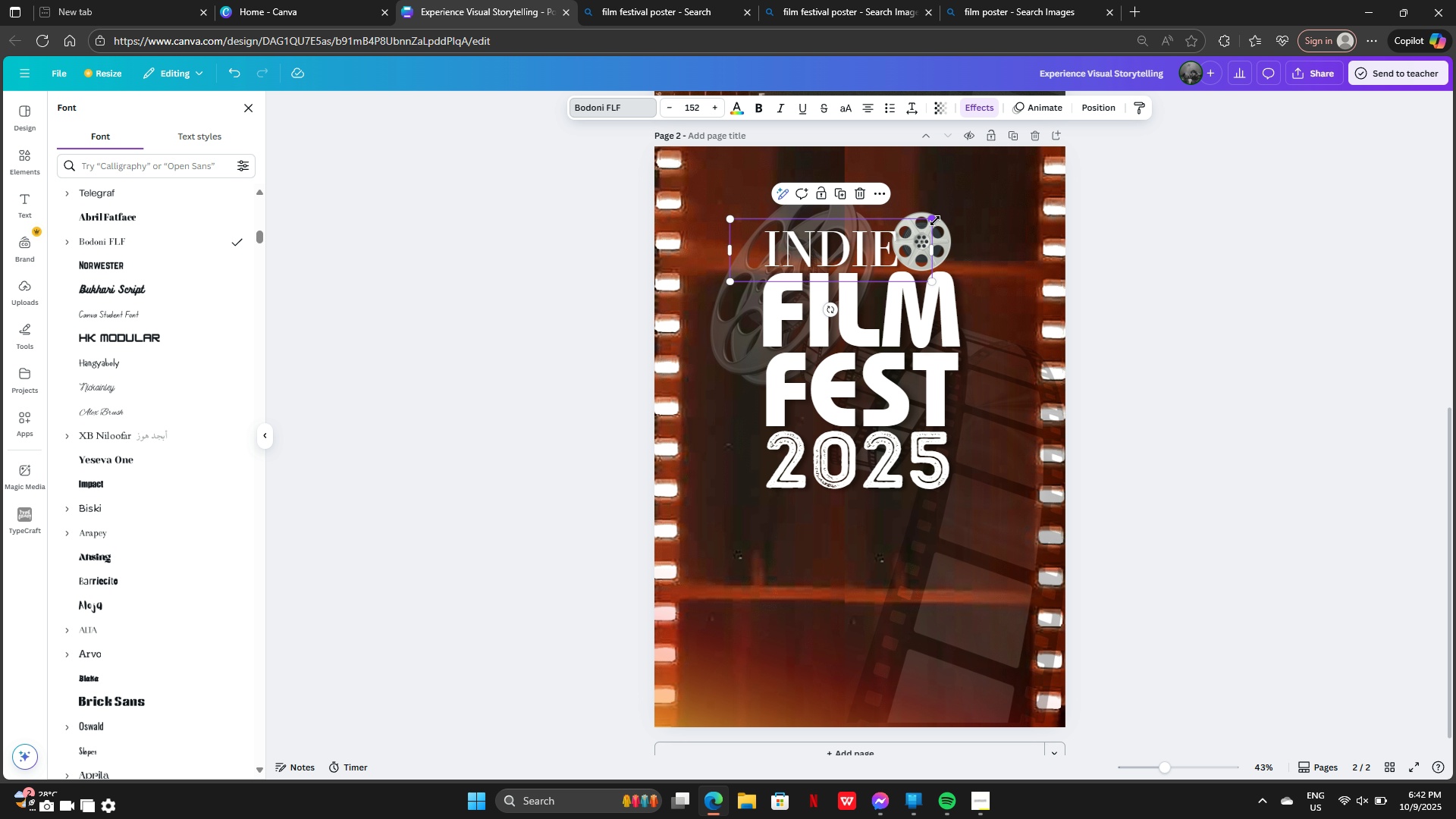 
left_click_drag(start_coordinate=[936, 221], to_coordinate=[921, 225])
 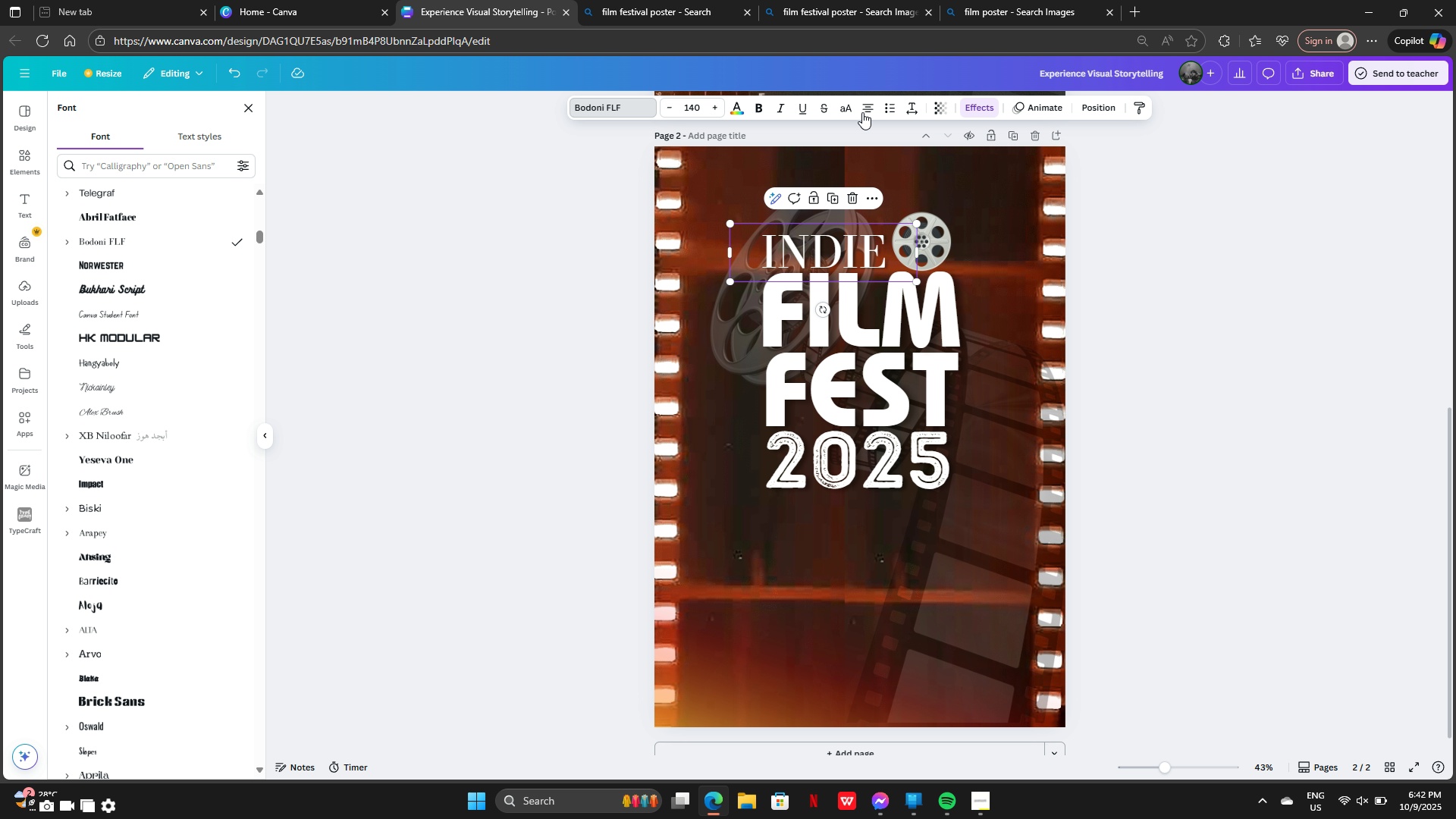 
left_click([867, 110])
 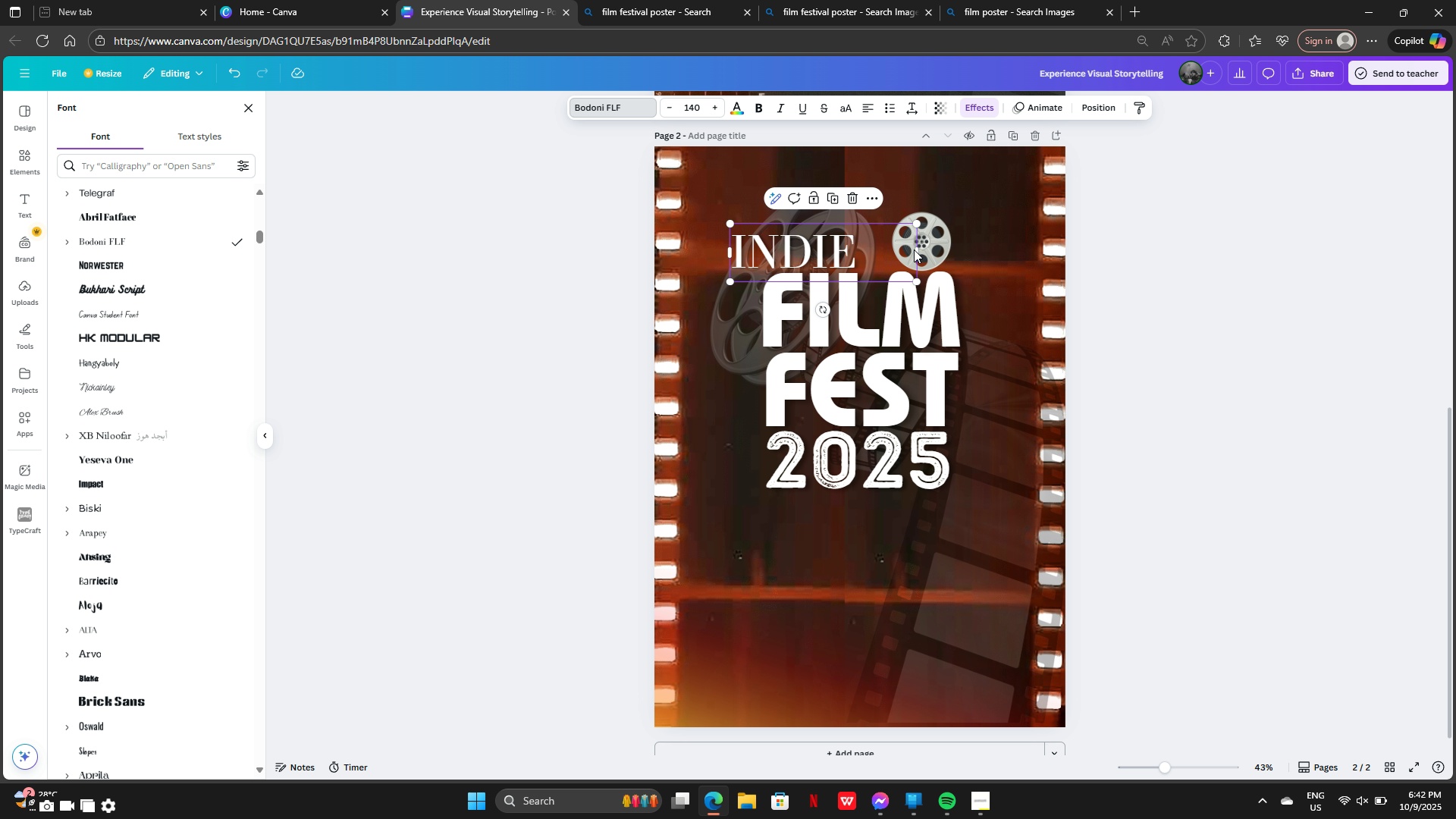 
left_click_drag(start_coordinate=[918, 249], to_coordinate=[864, 243])
 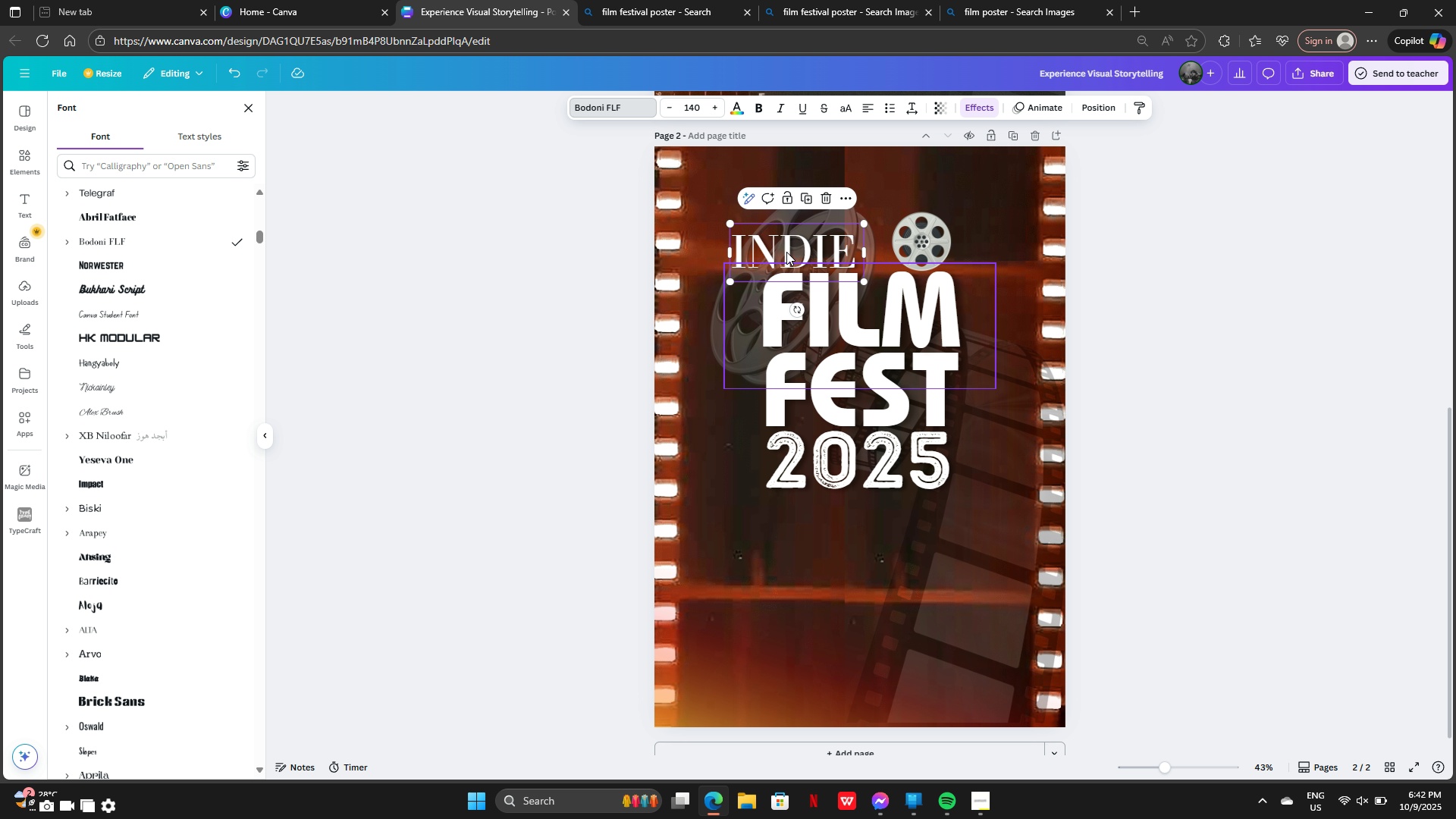 
left_click_drag(start_coordinate=[786, 252], to_coordinate=[820, 250])
 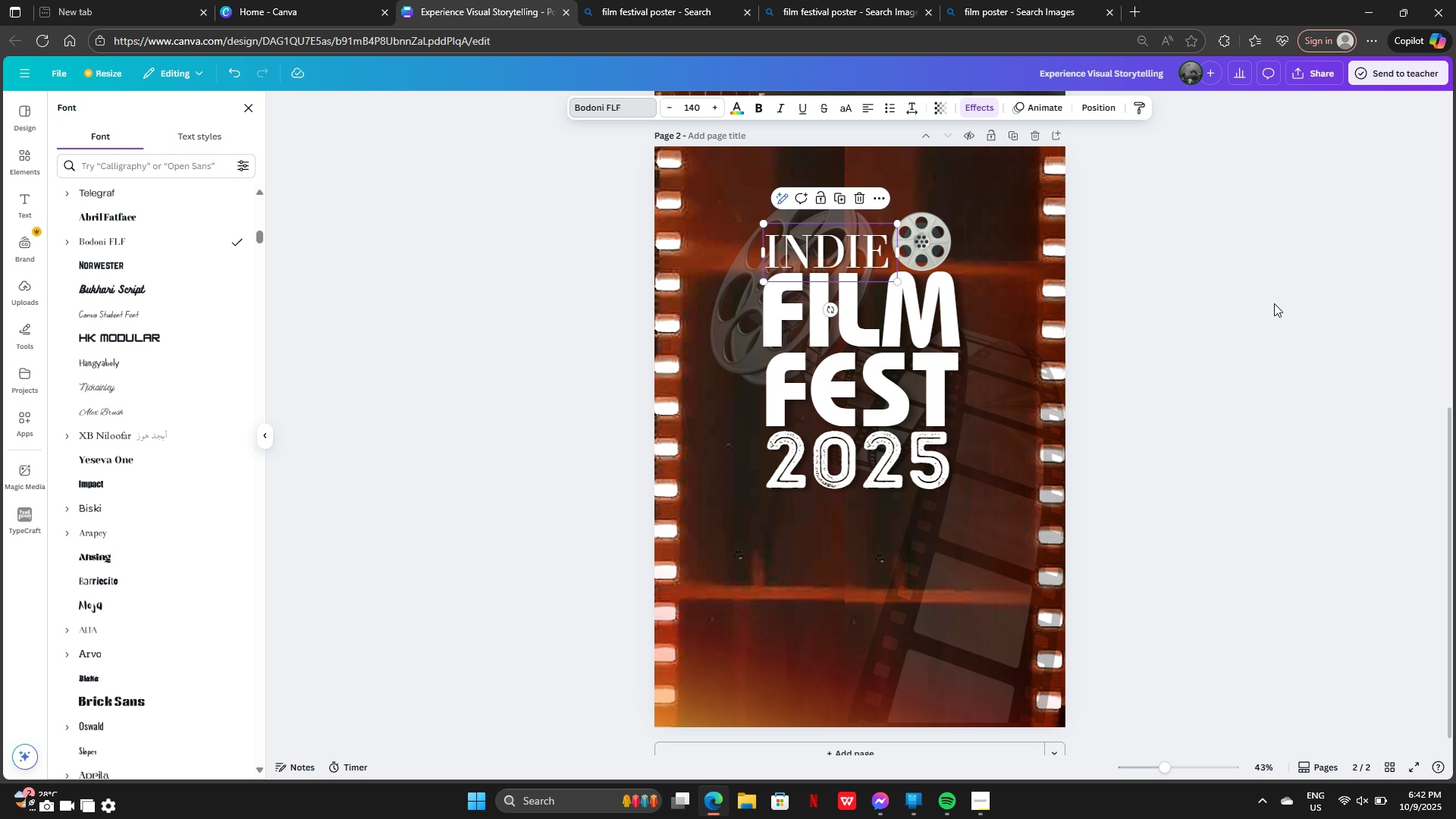 
left_click([1274, 303])
 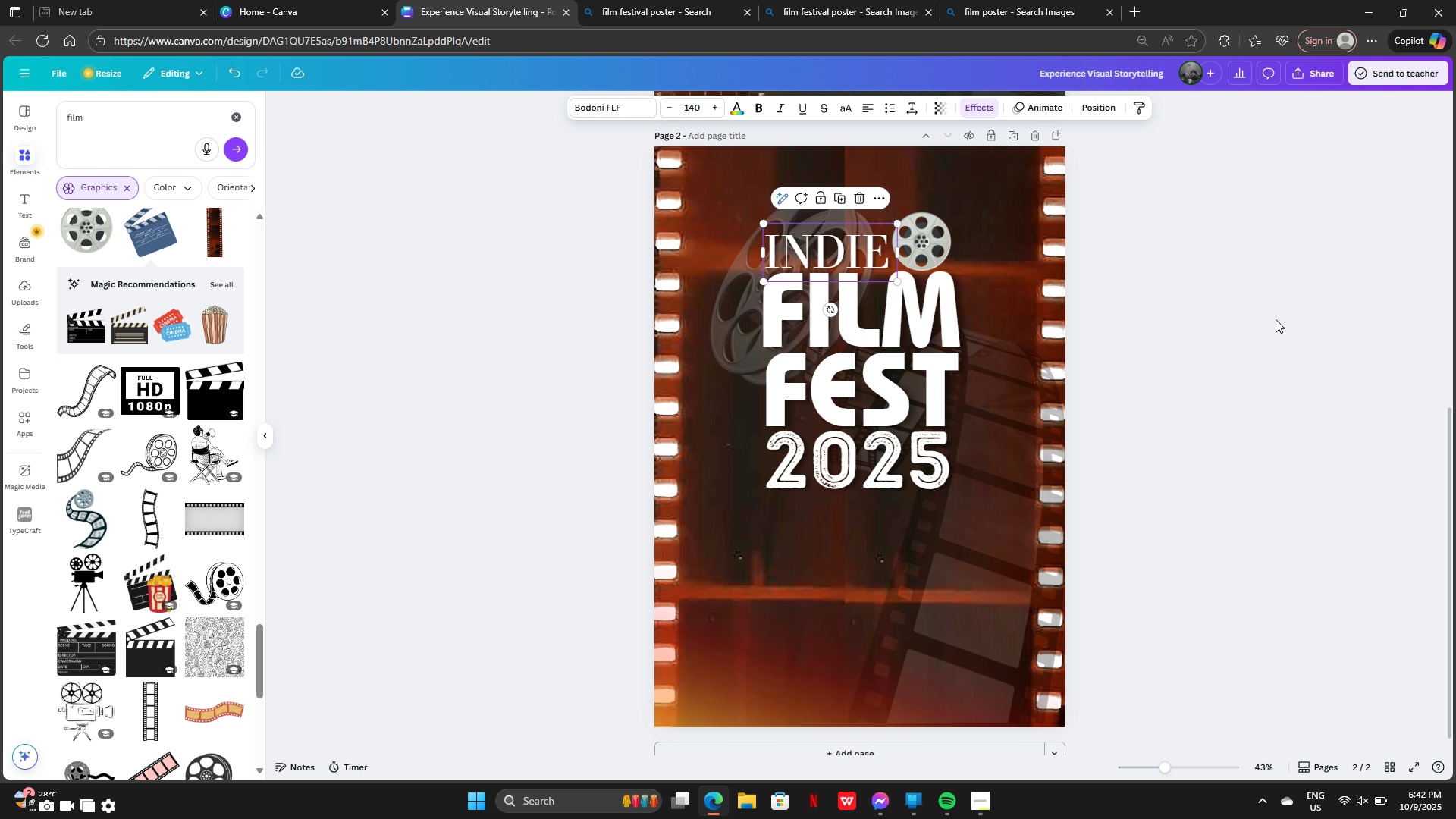 
left_click([1276, 319])
 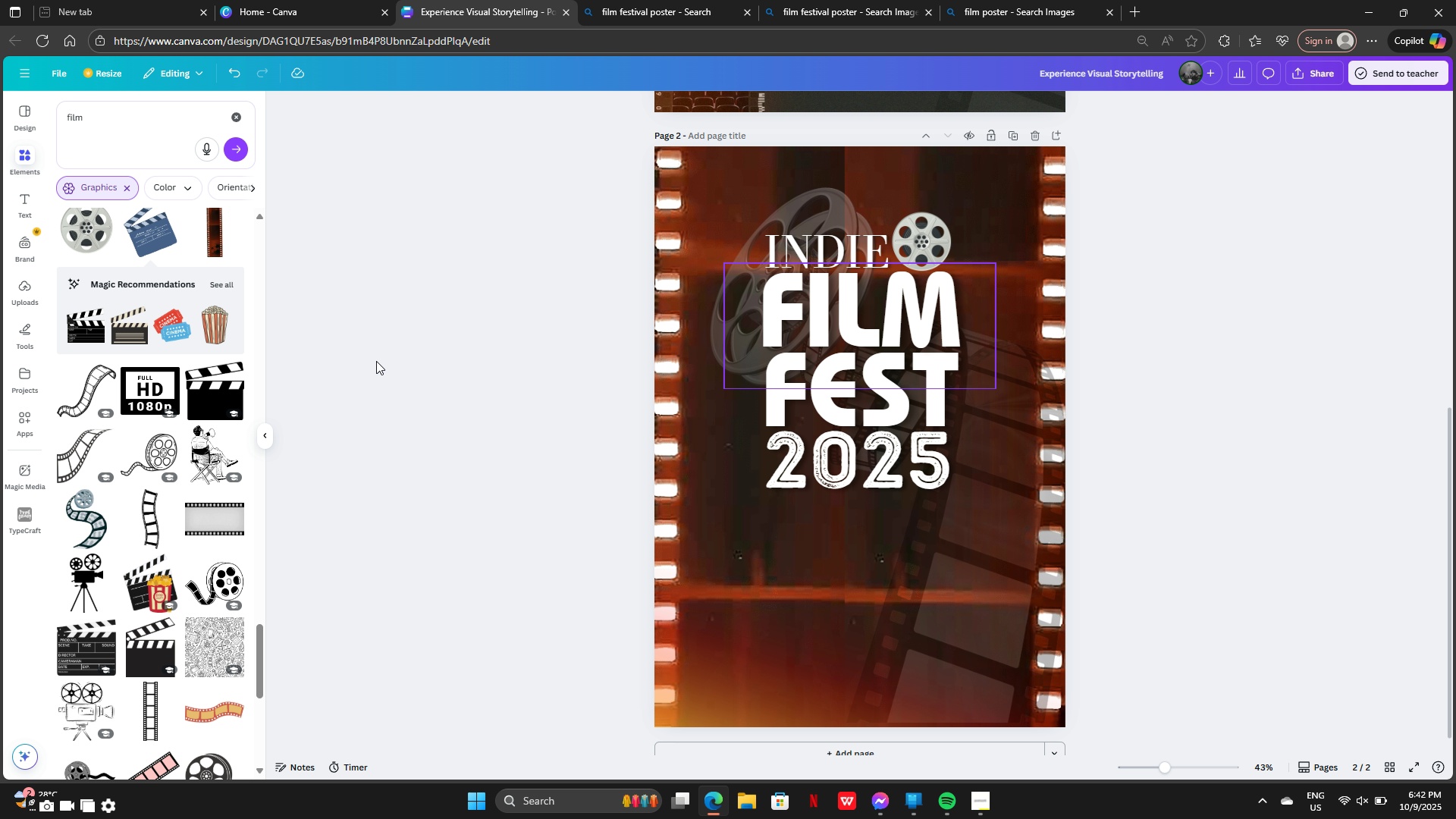 
left_click_drag(start_coordinate=[174, 127], to_coordinate=[179, 126])
 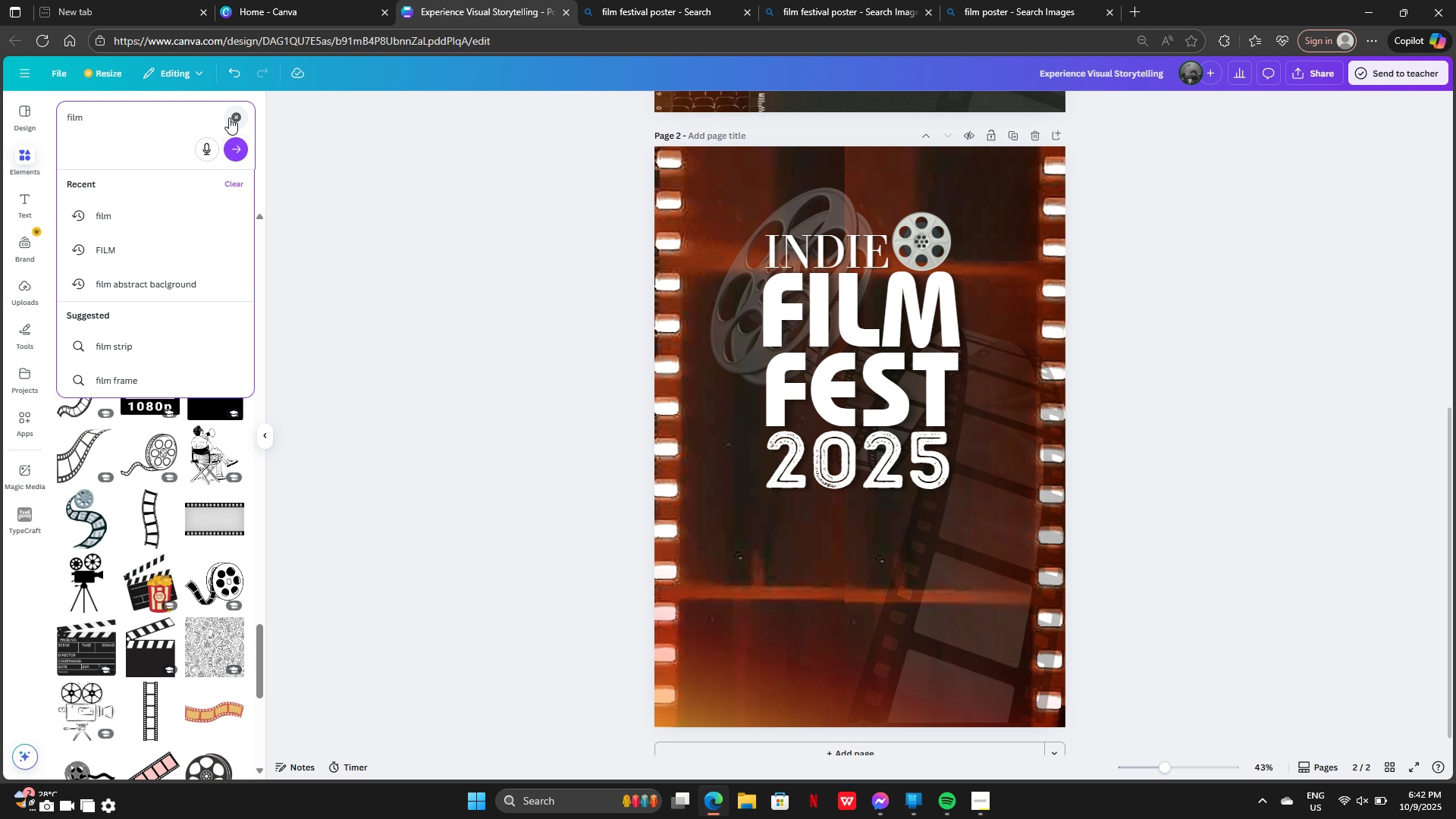 
left_click([229, 118])
 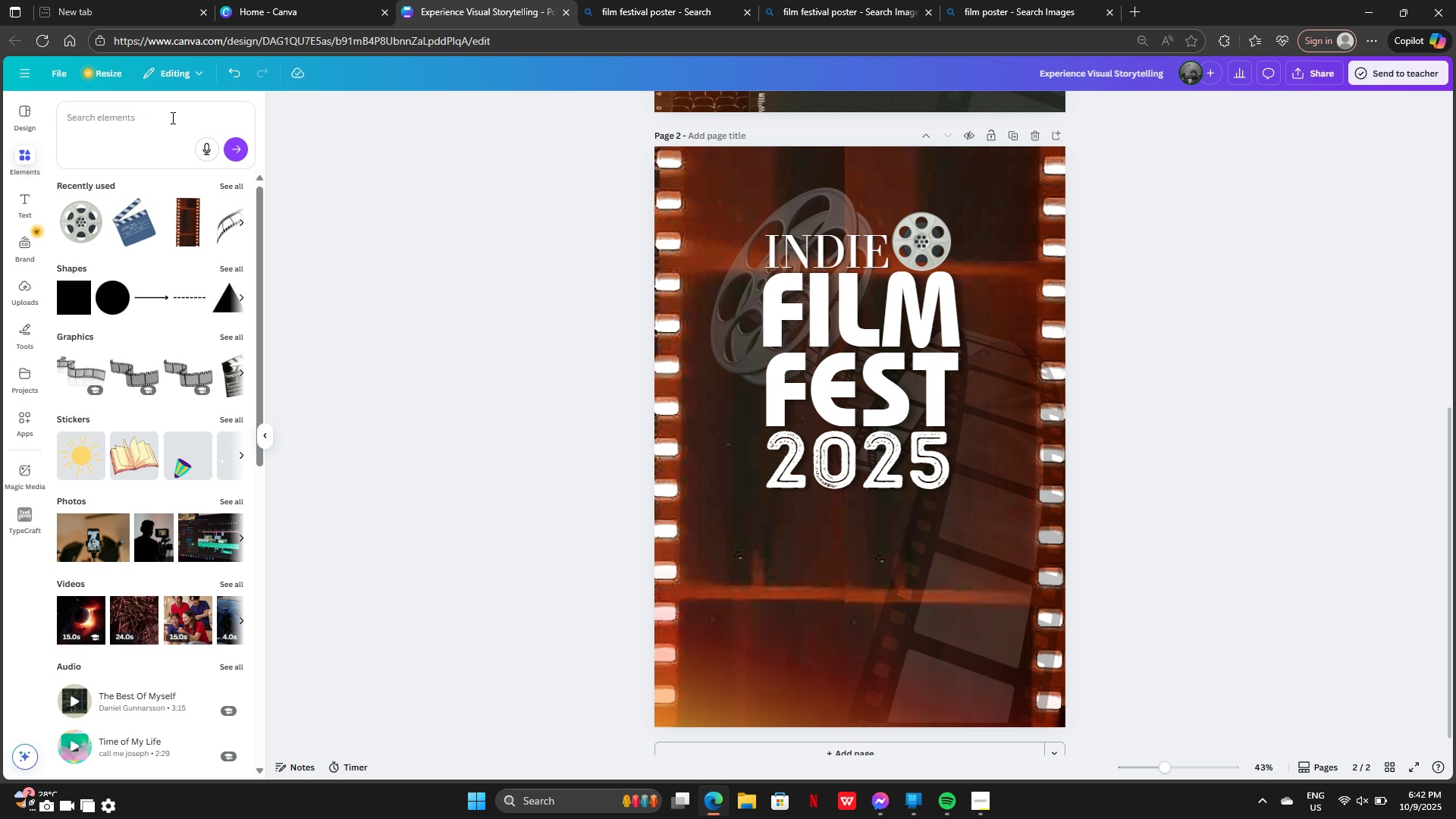 
left_click([171, 118])
 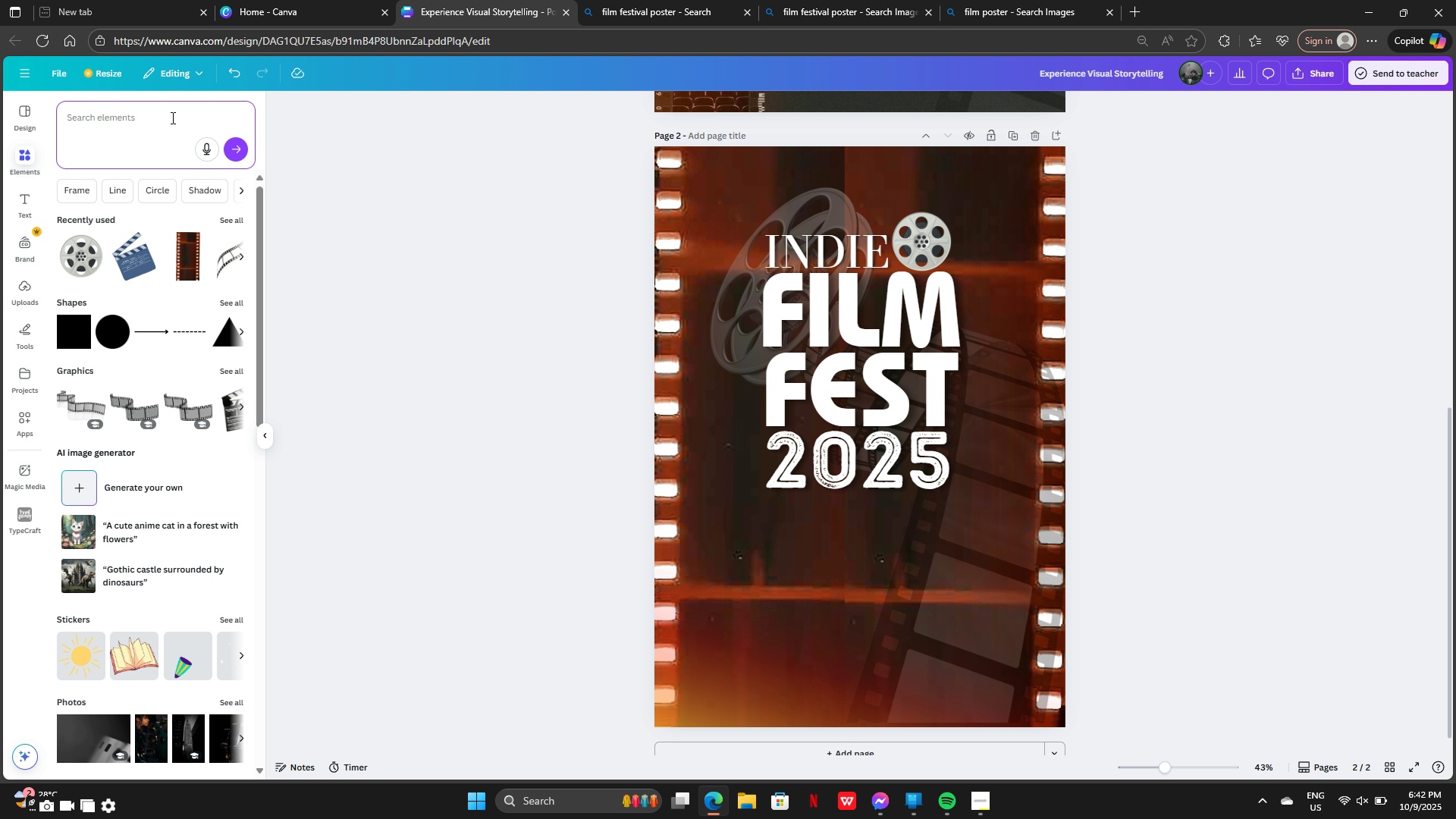 
type(nostaig)
key(Backspace)
key(Backspace)
type(l)
key(Backspace)
type(gia filter)
 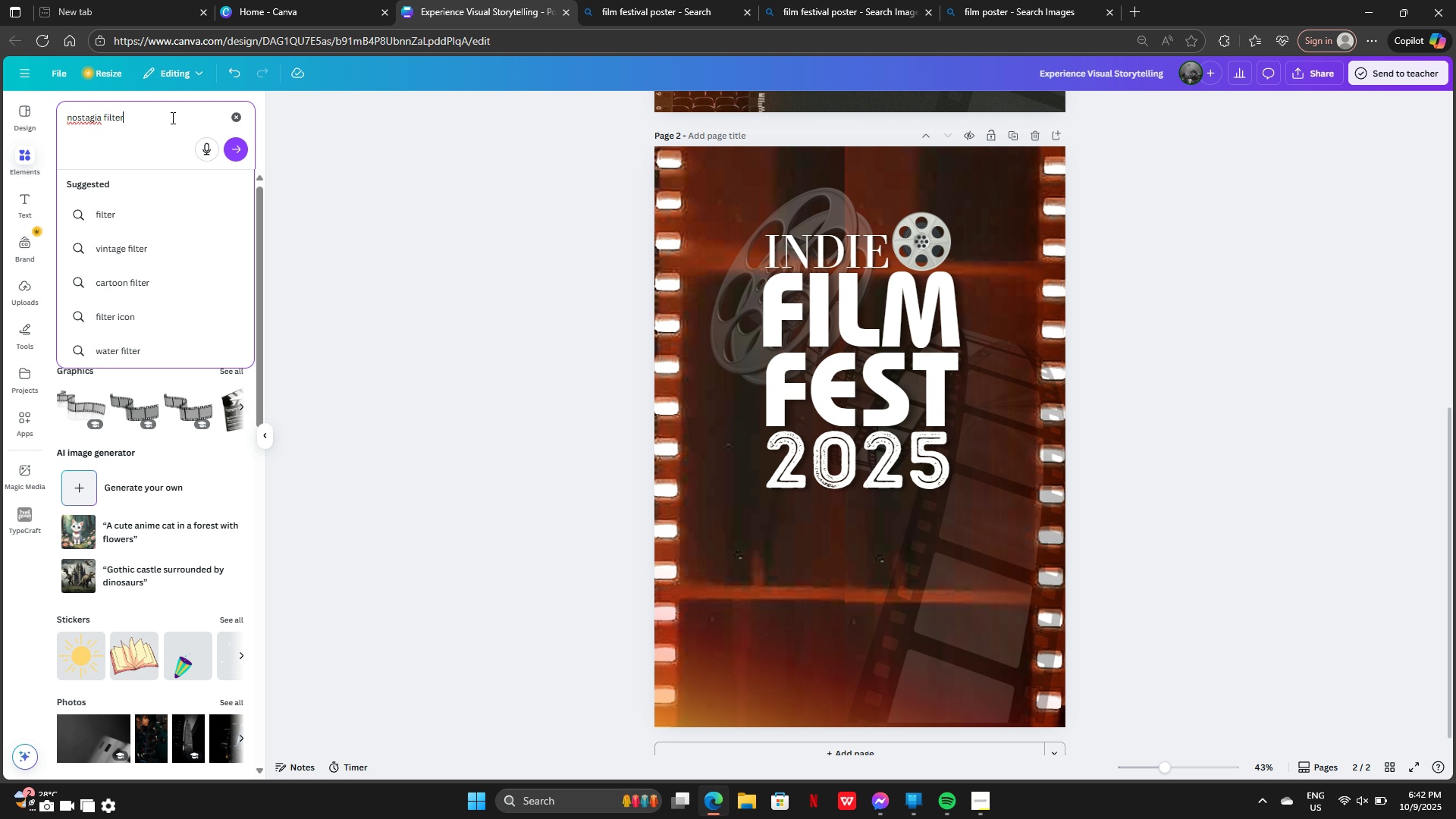 
key(Enter)
 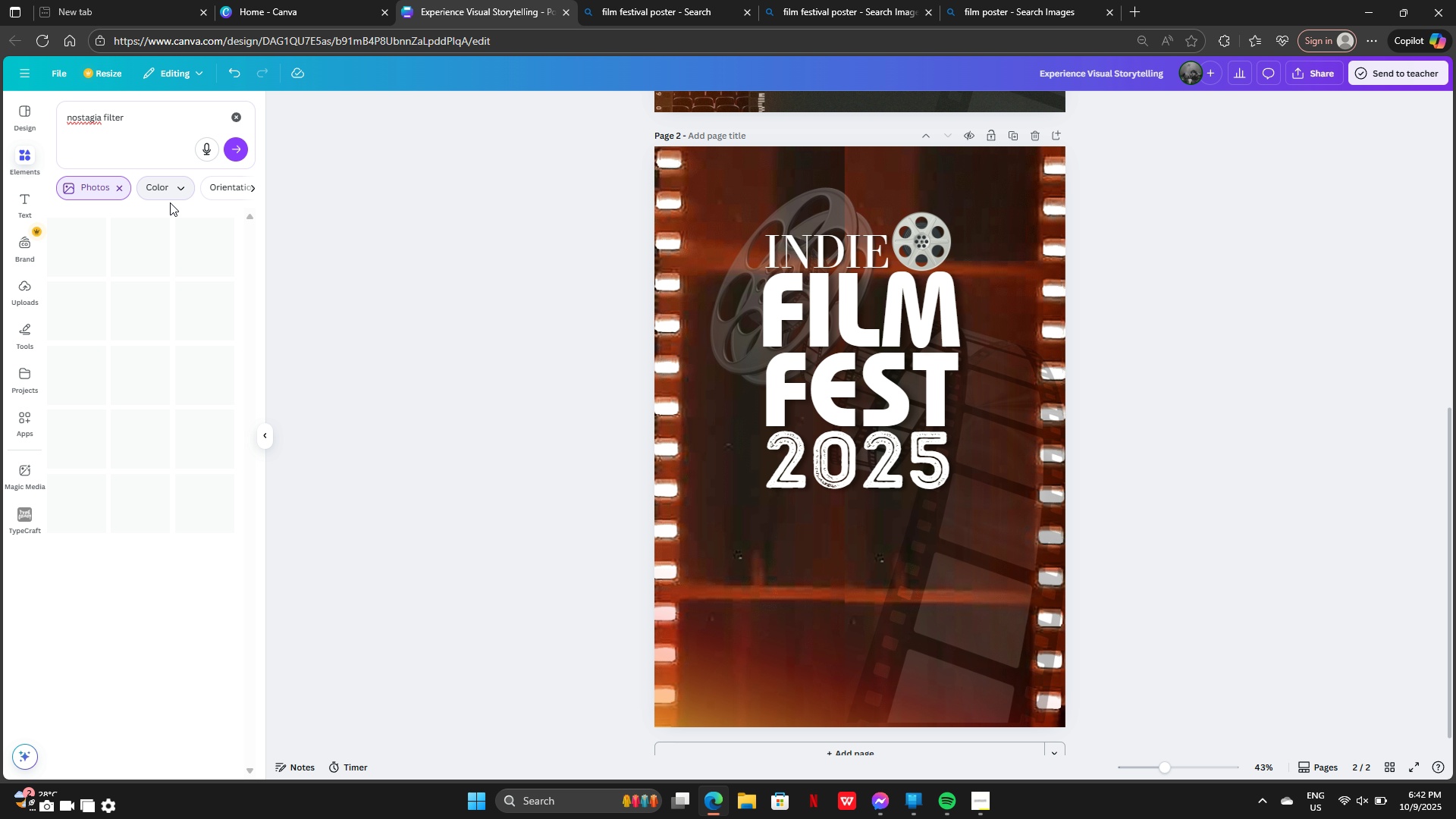 
wait(6.19)
 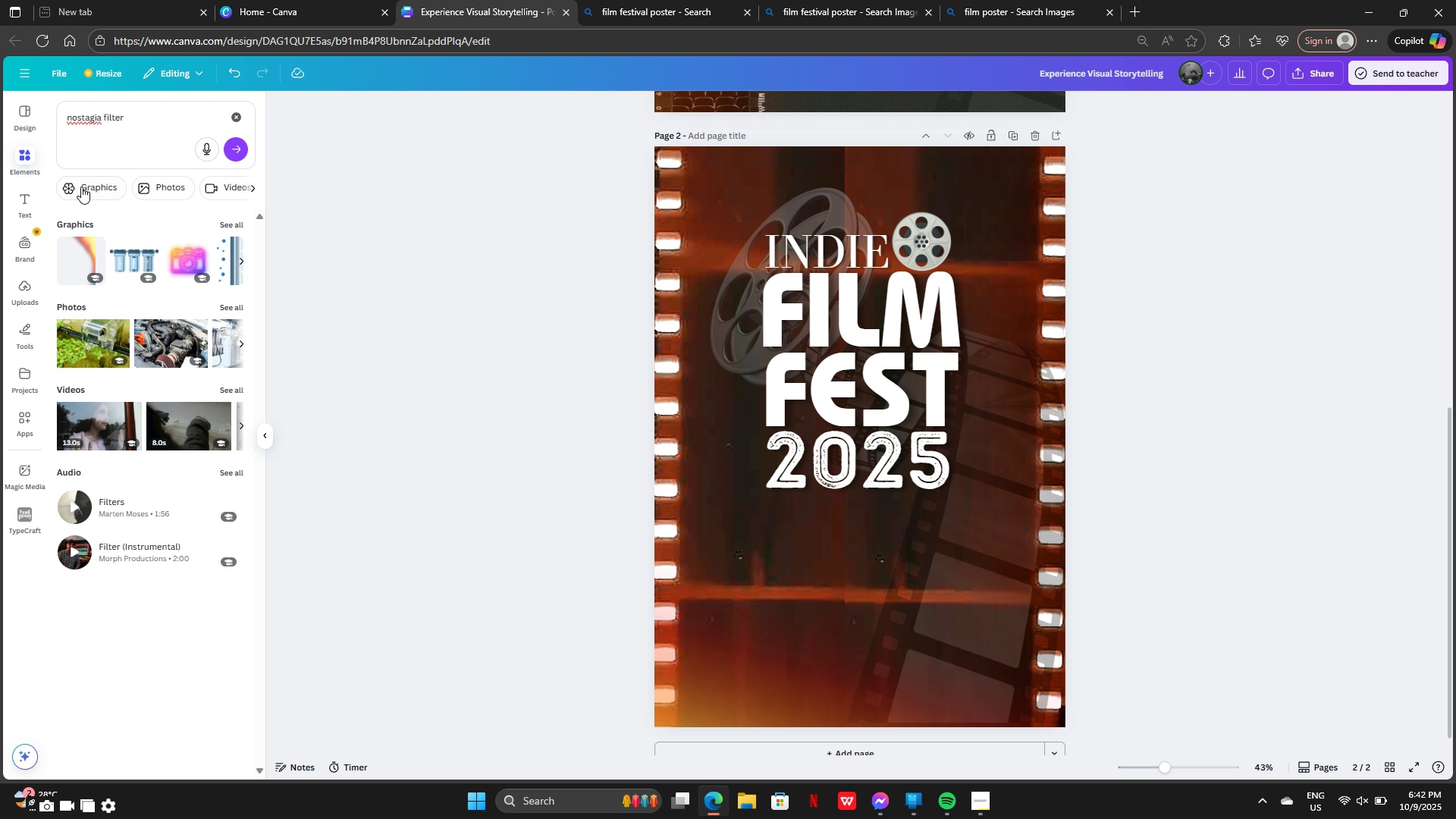 
scroll: coordinate [167, 450], scroll_direction: up, amount: 4.0
 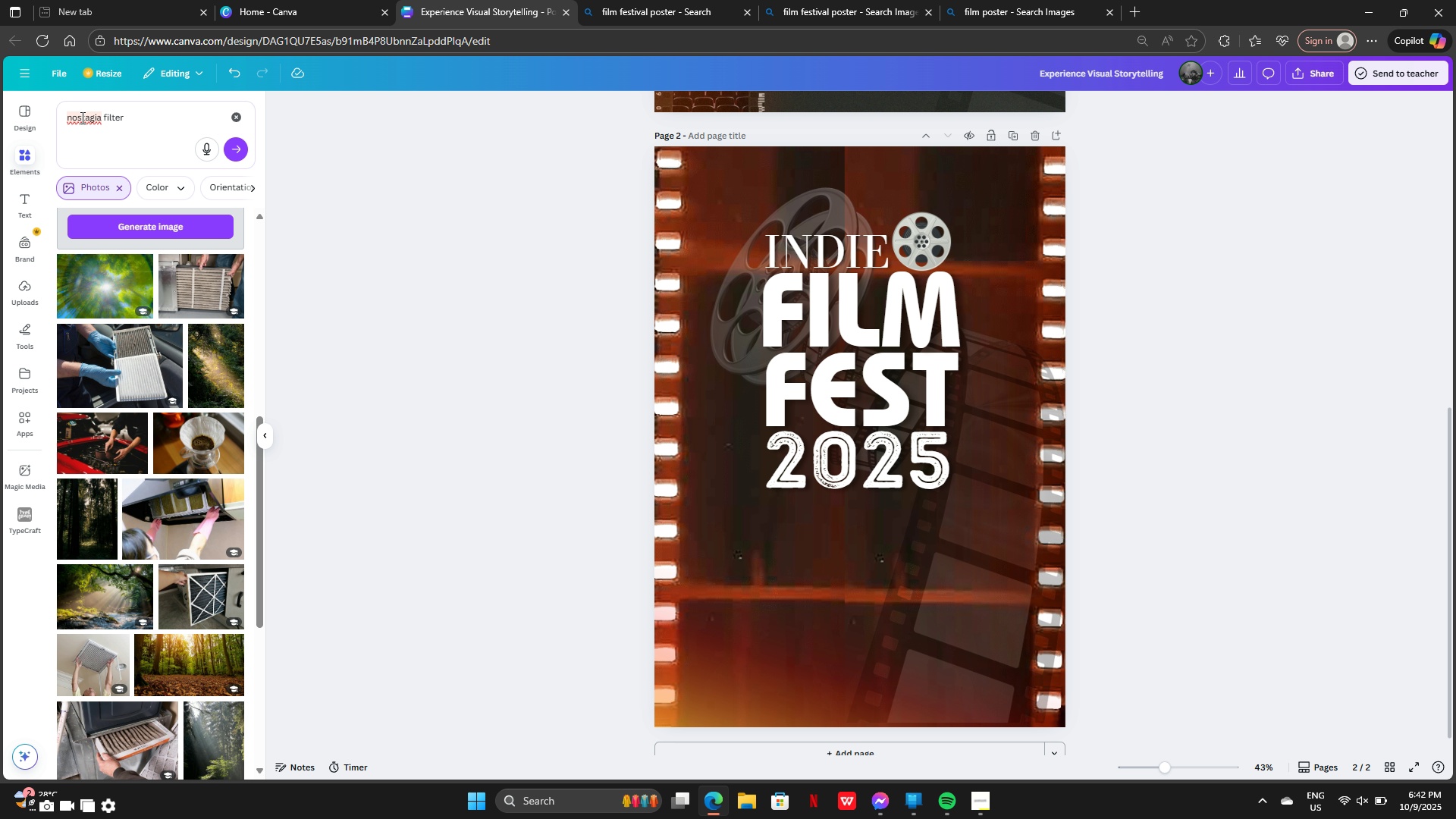 
left_click([90, 119])
 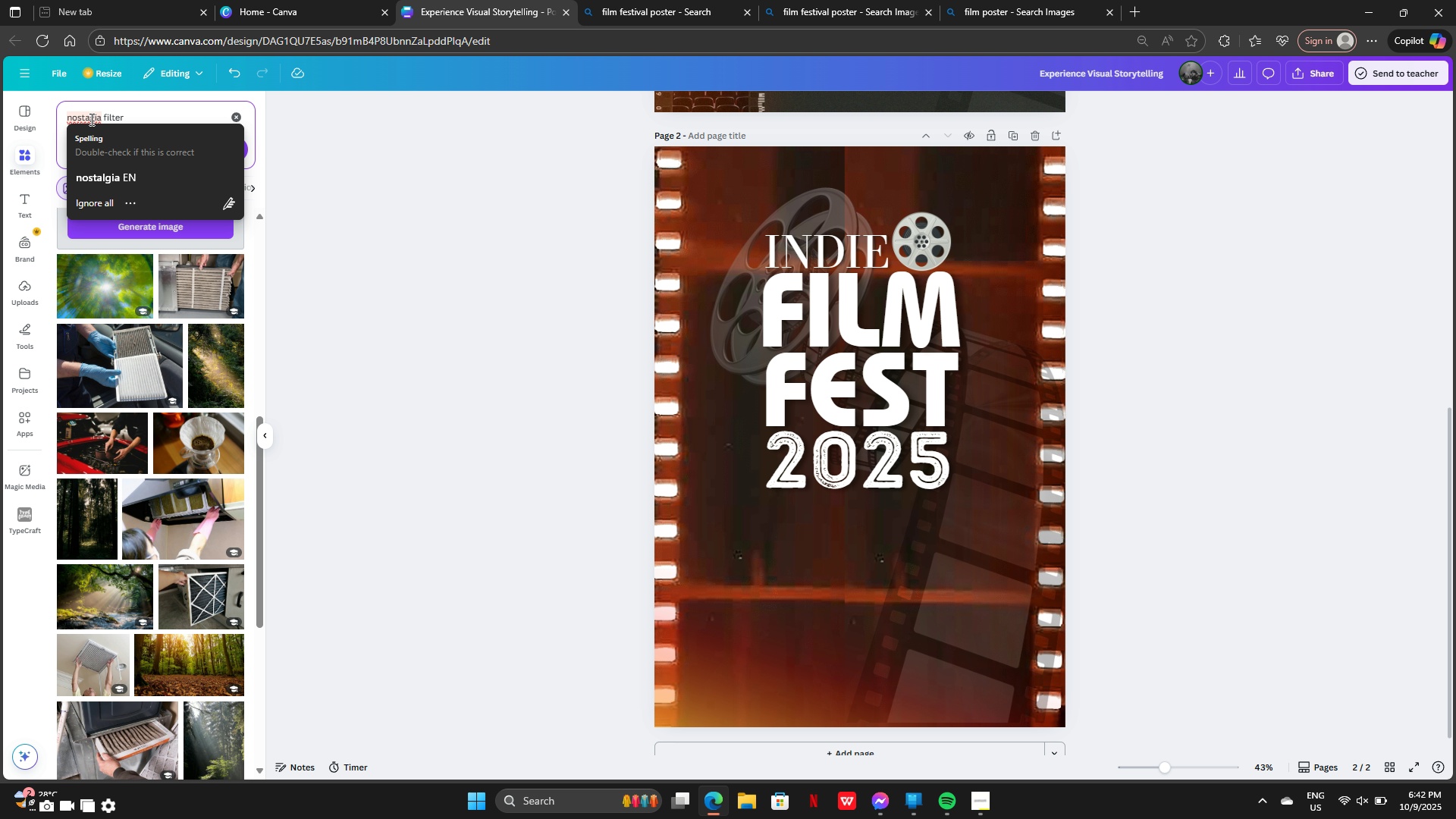 
key(L)
 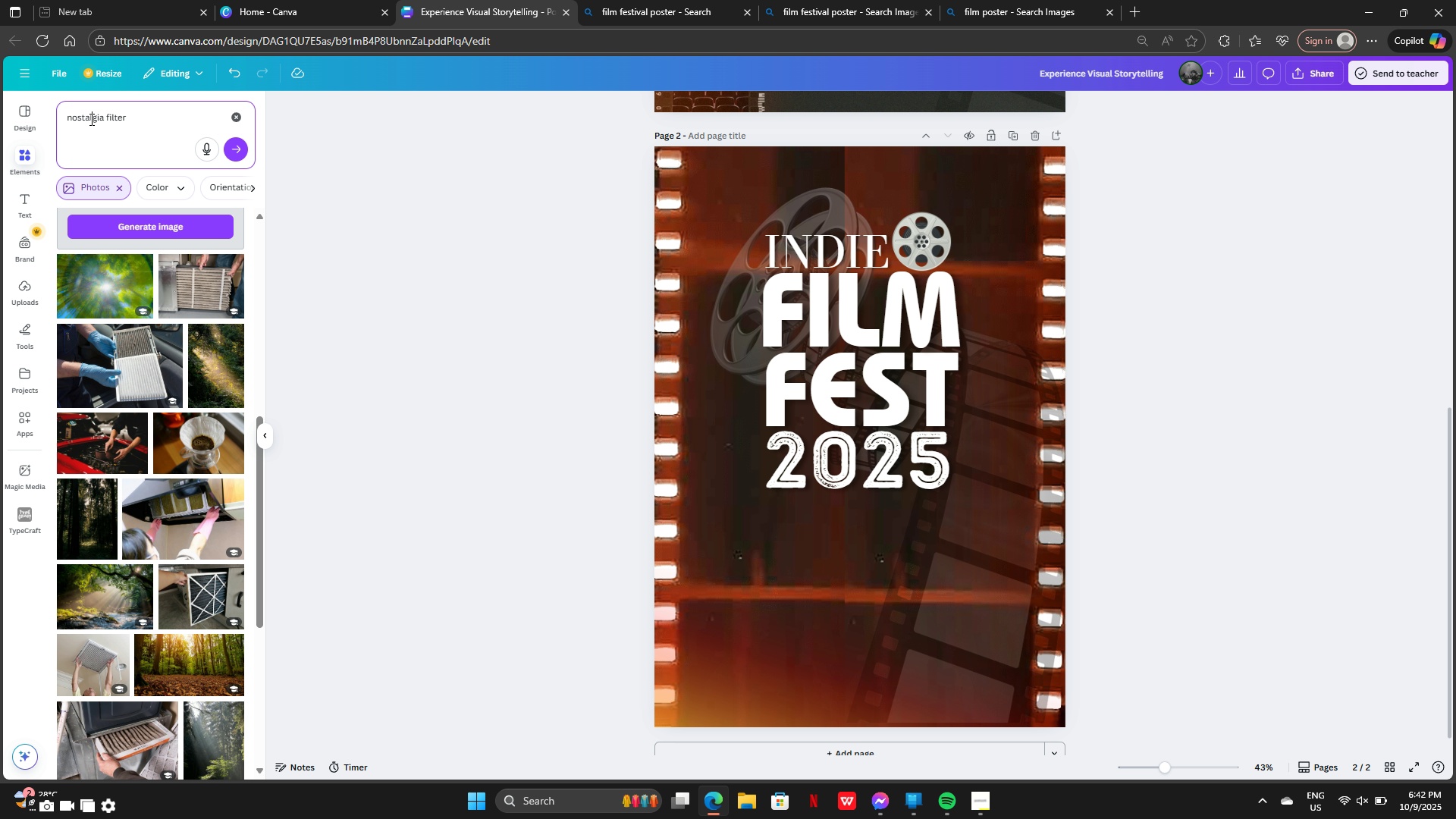 
key(Enter)
 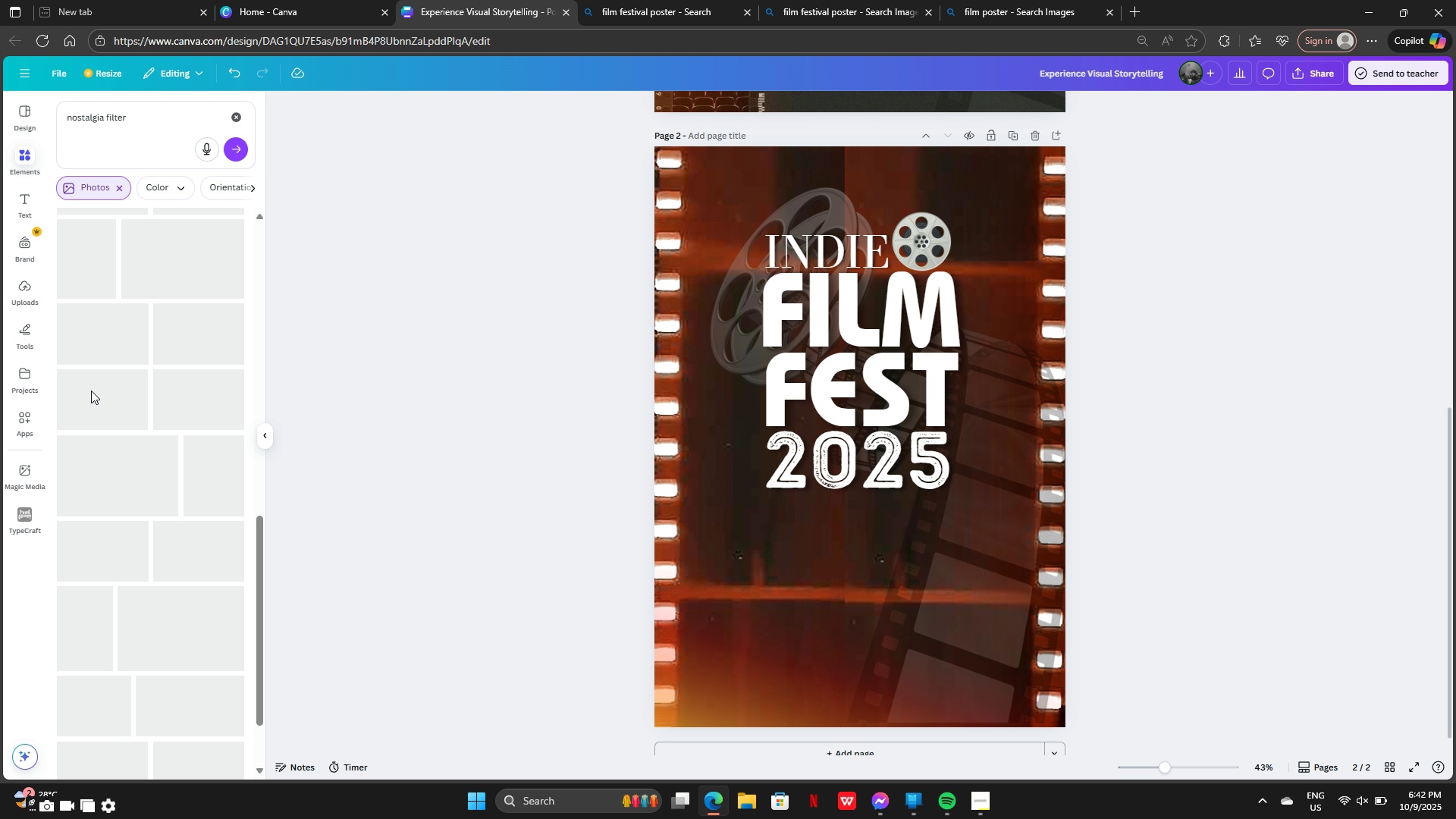 
wait(9.7)
 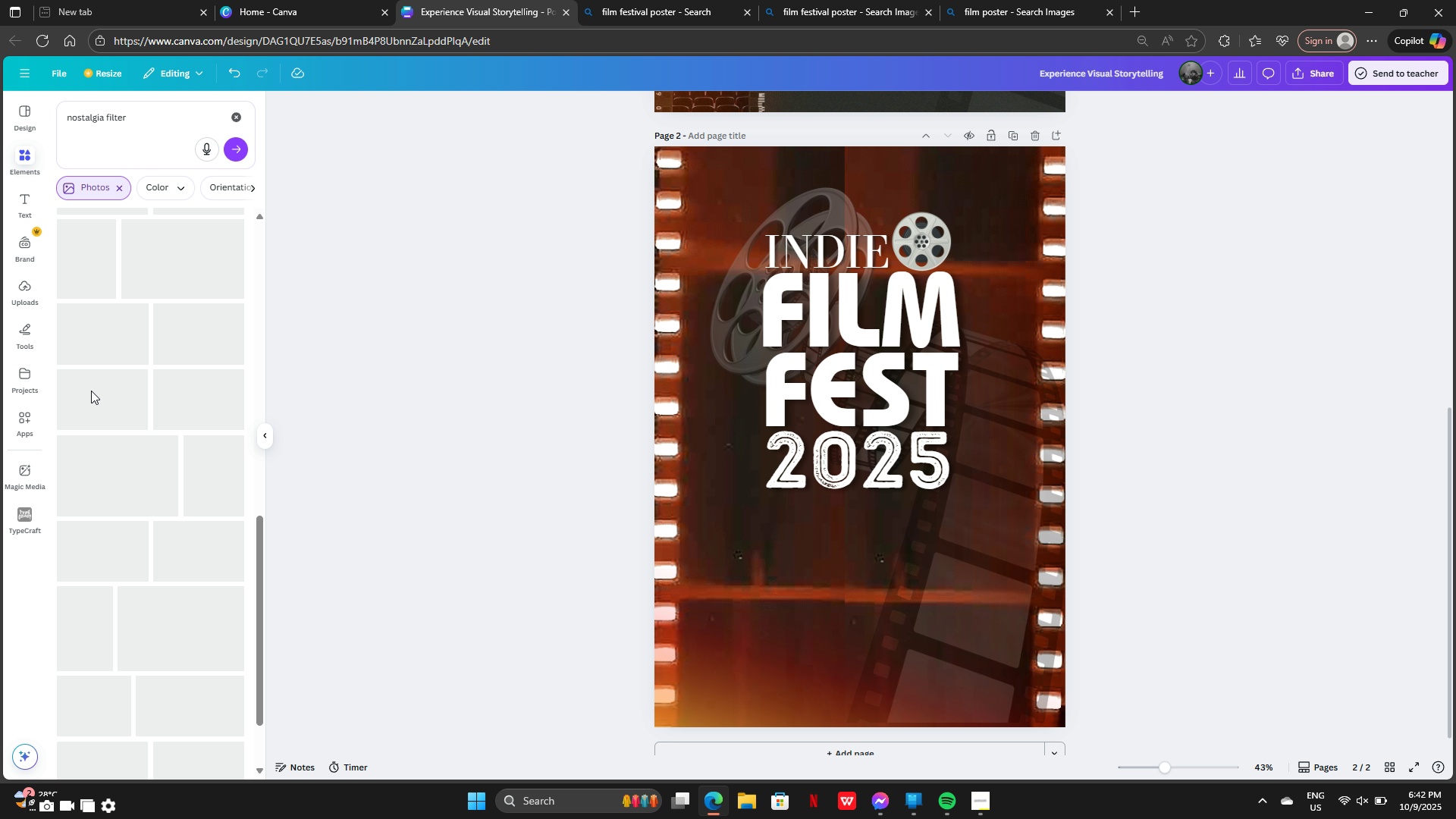 
left_click([130, 120])
 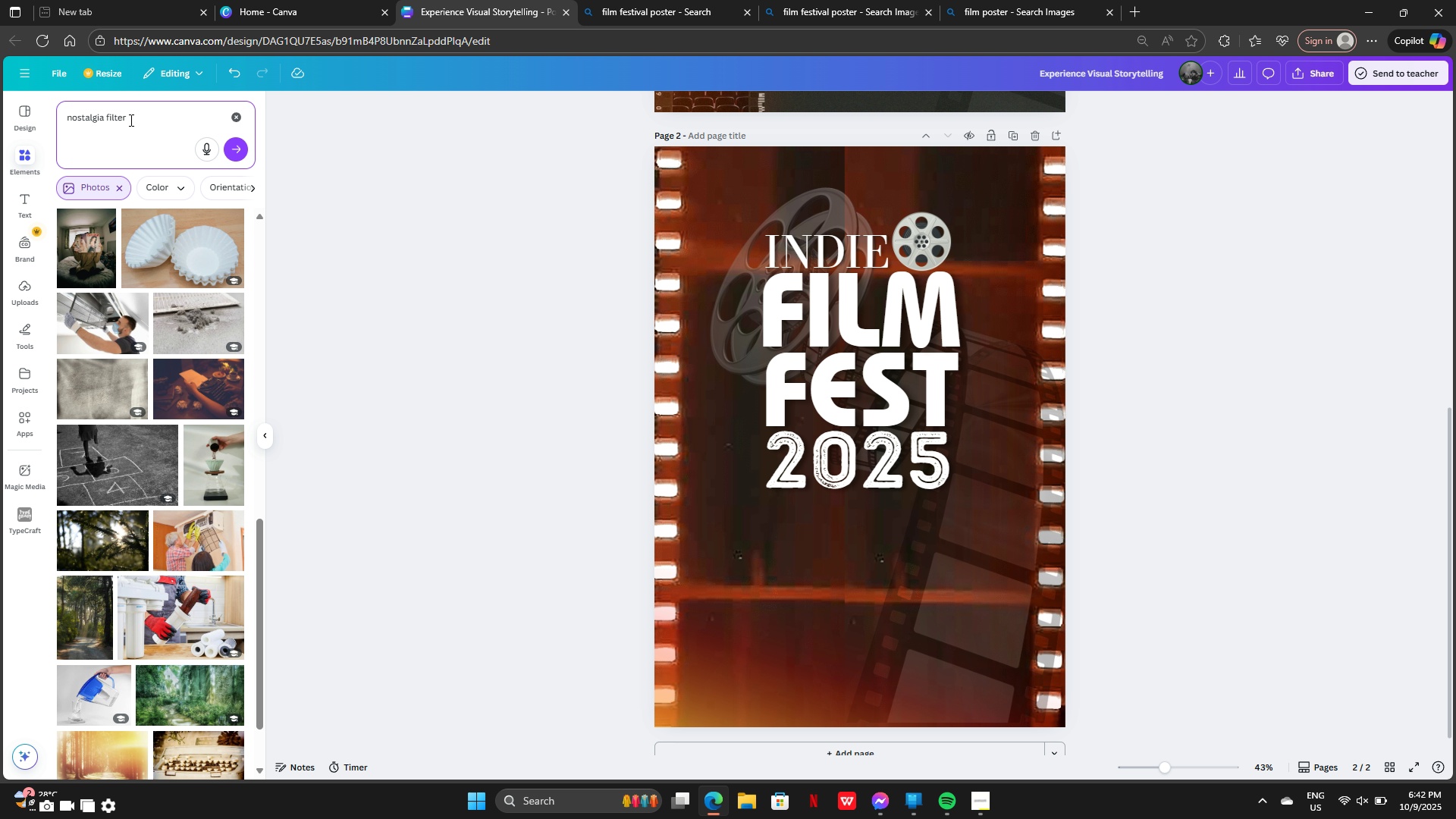 
key(Backspace)
 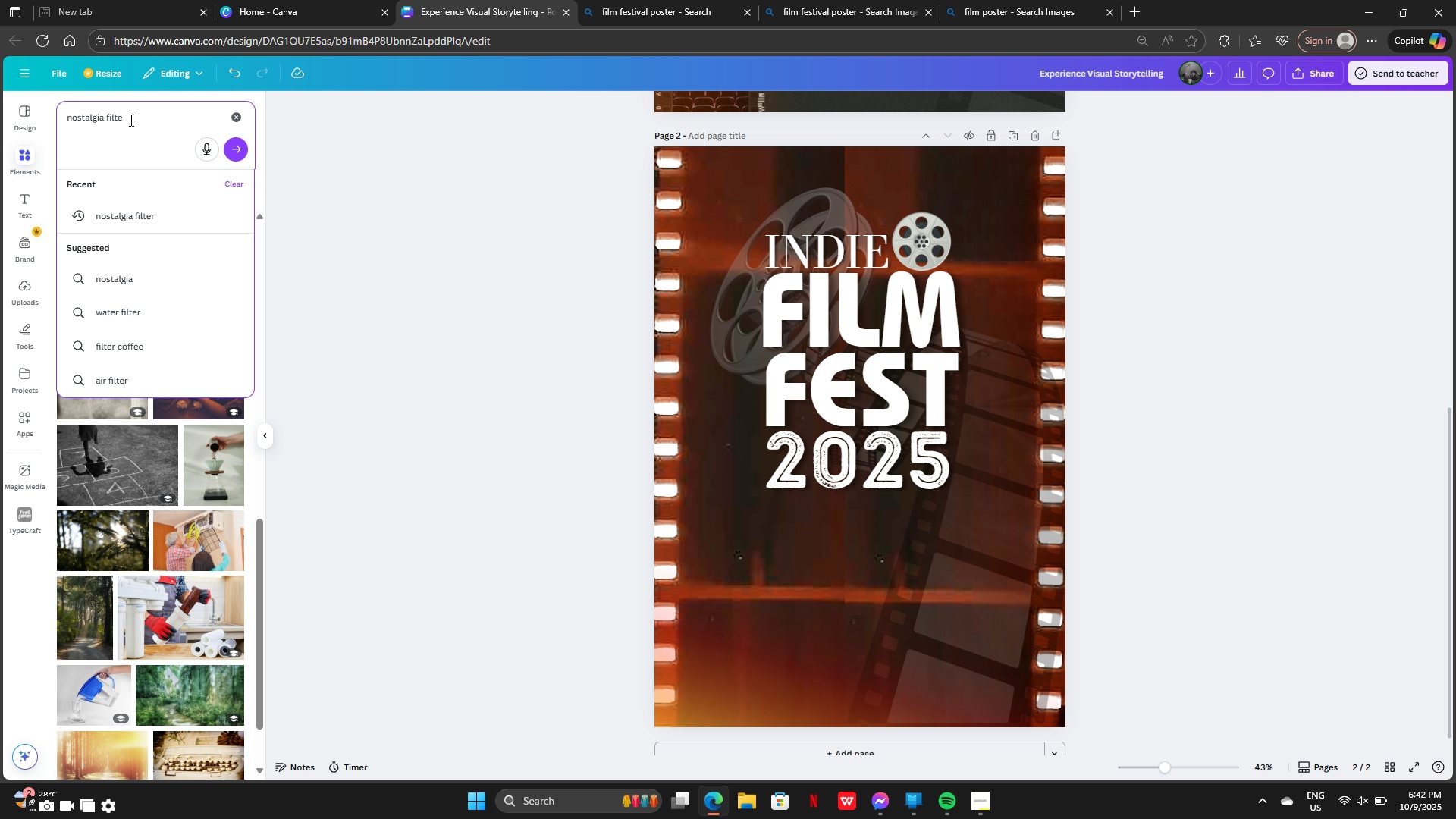 
key(Backspace)
 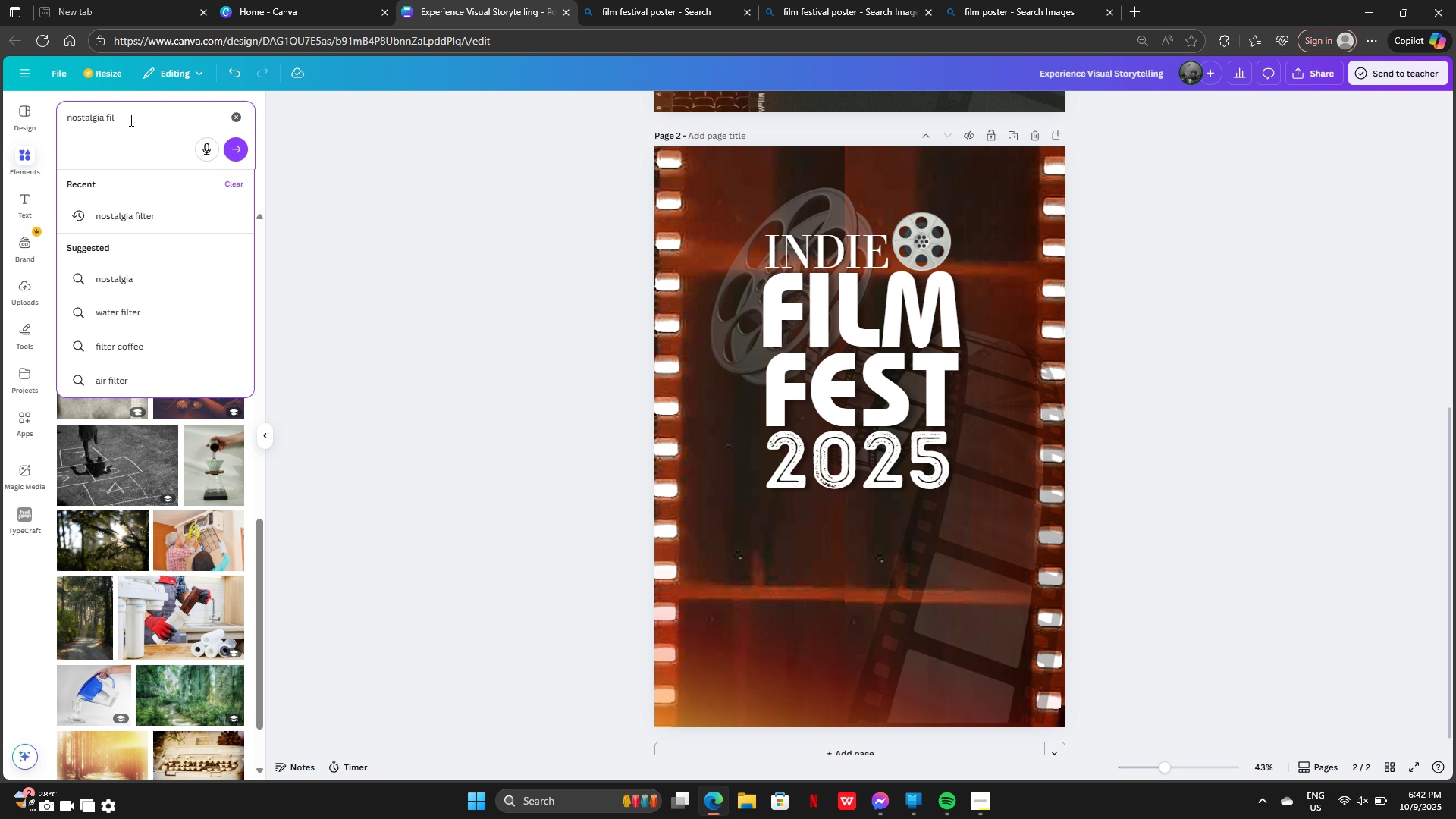 
key(Backspace)
 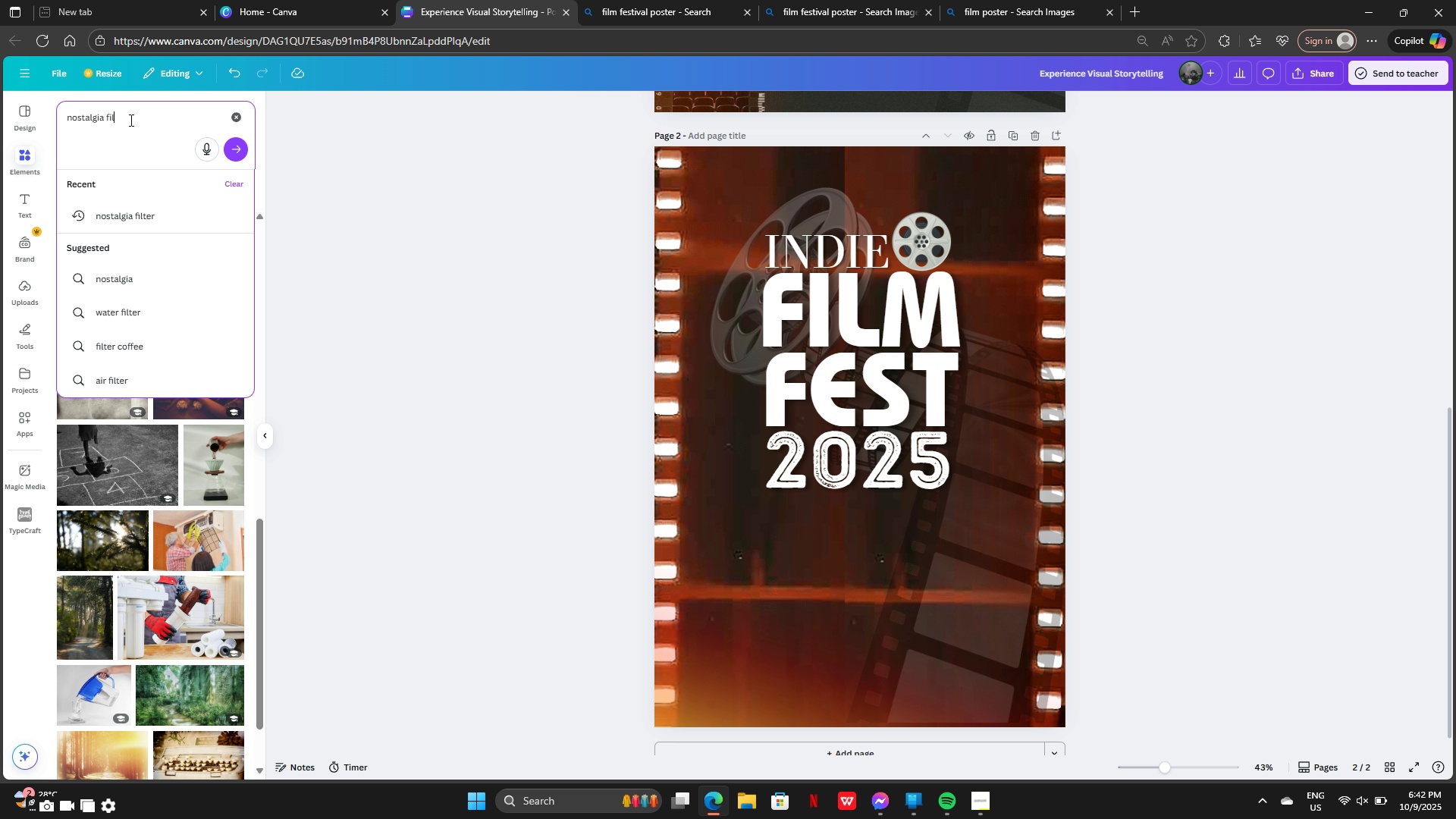 
key(Backspace)
 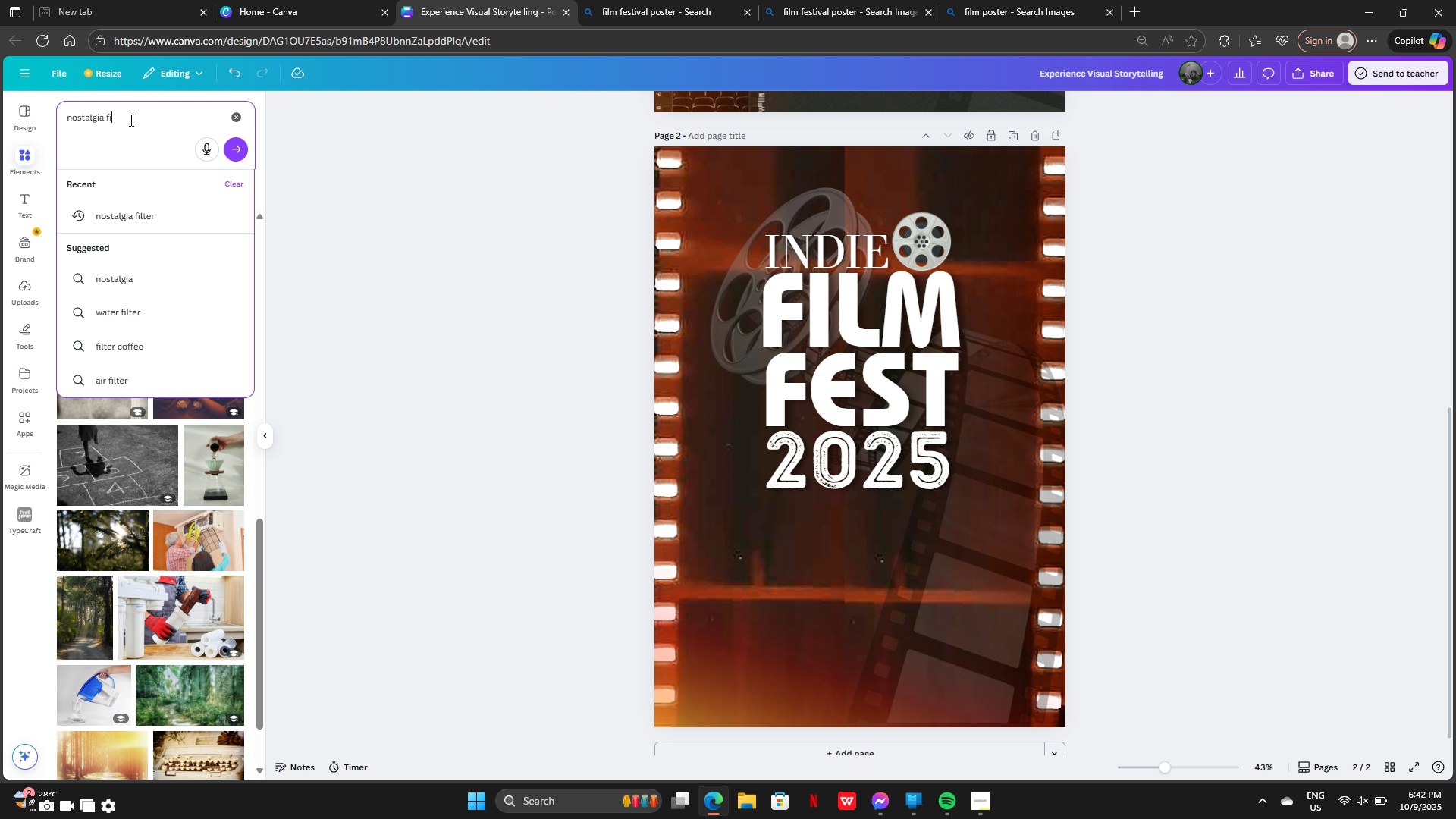 
key(Backspace)
 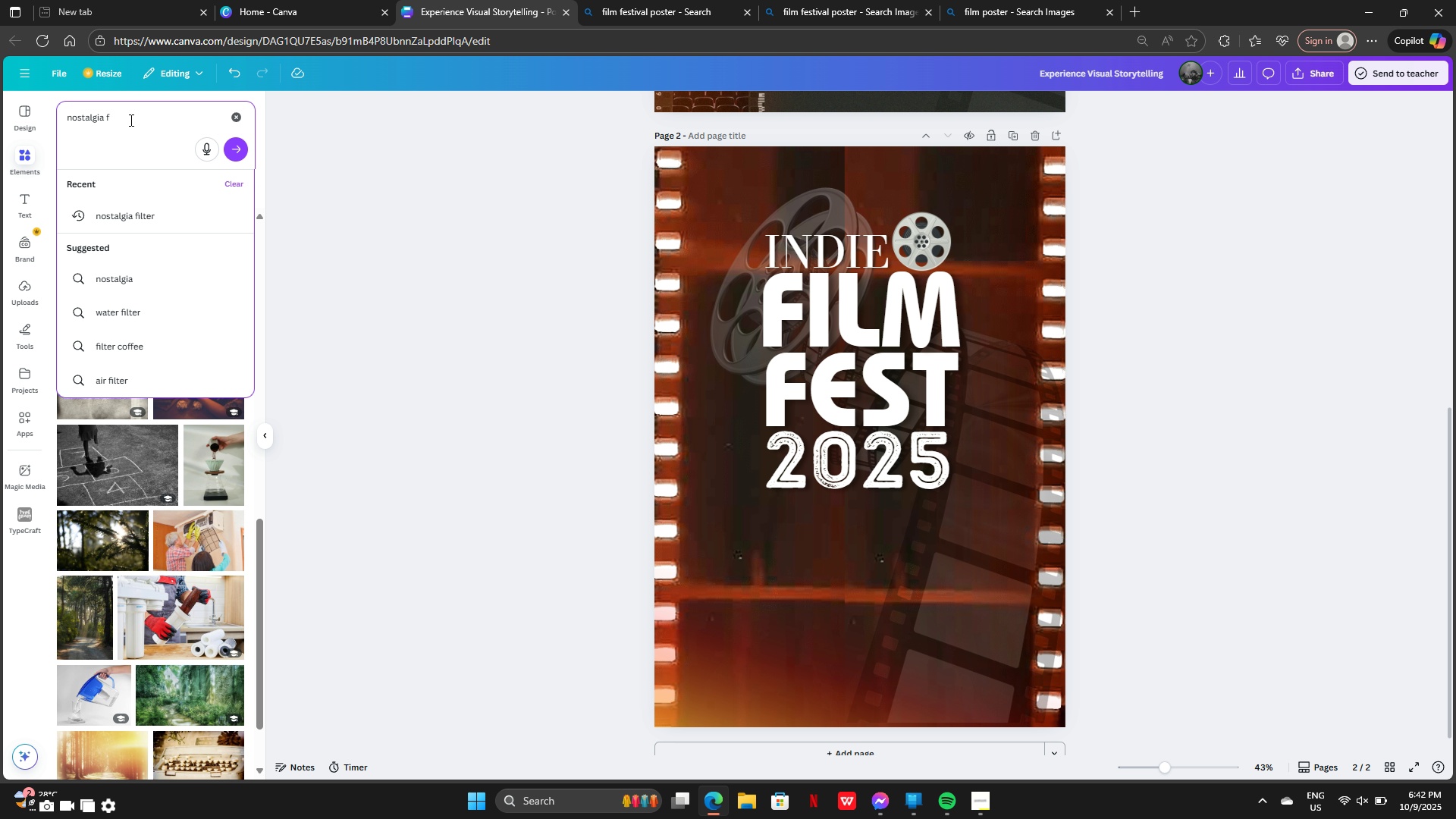 
key(Backspace)
 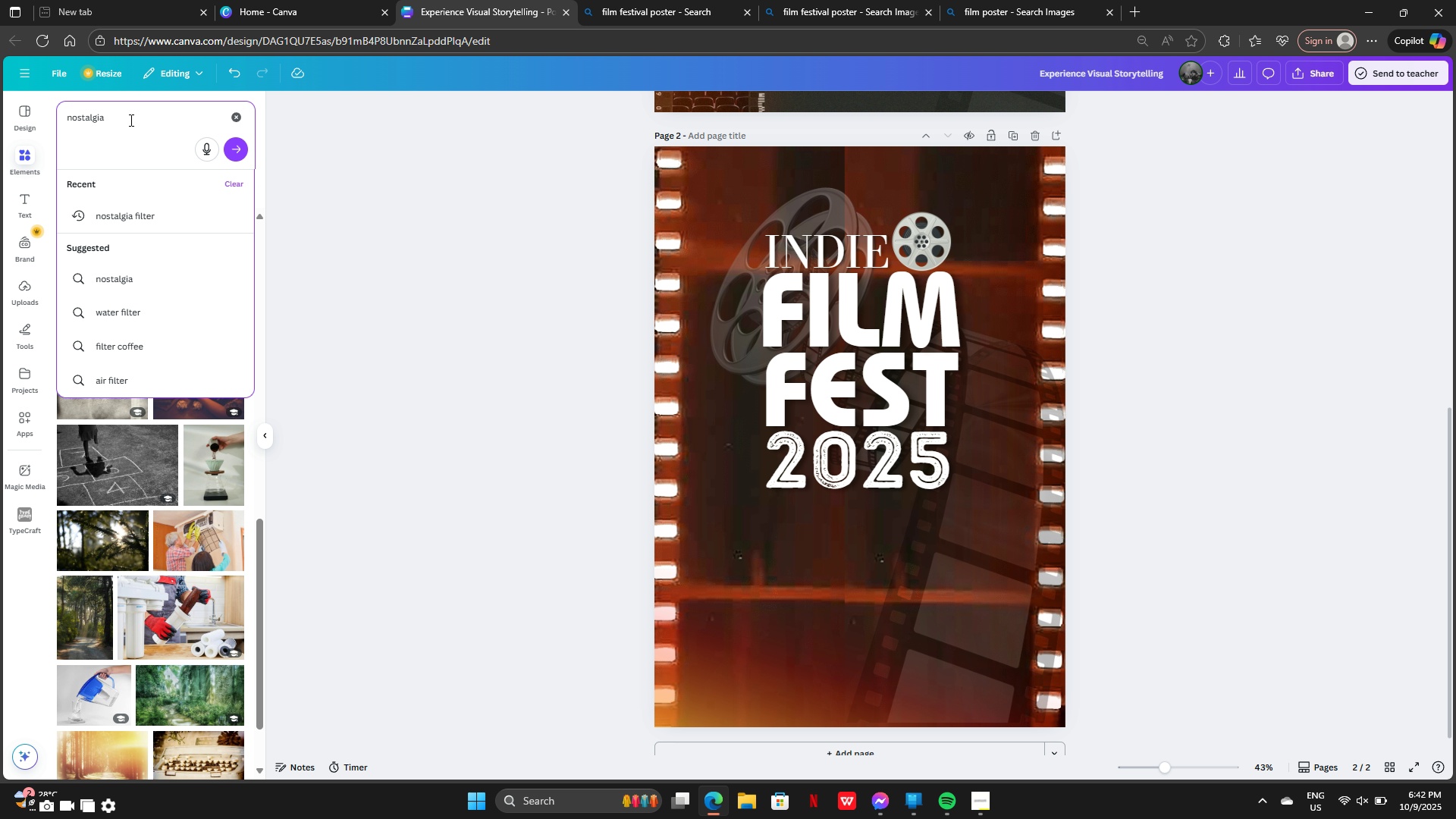 
key(Enter)
 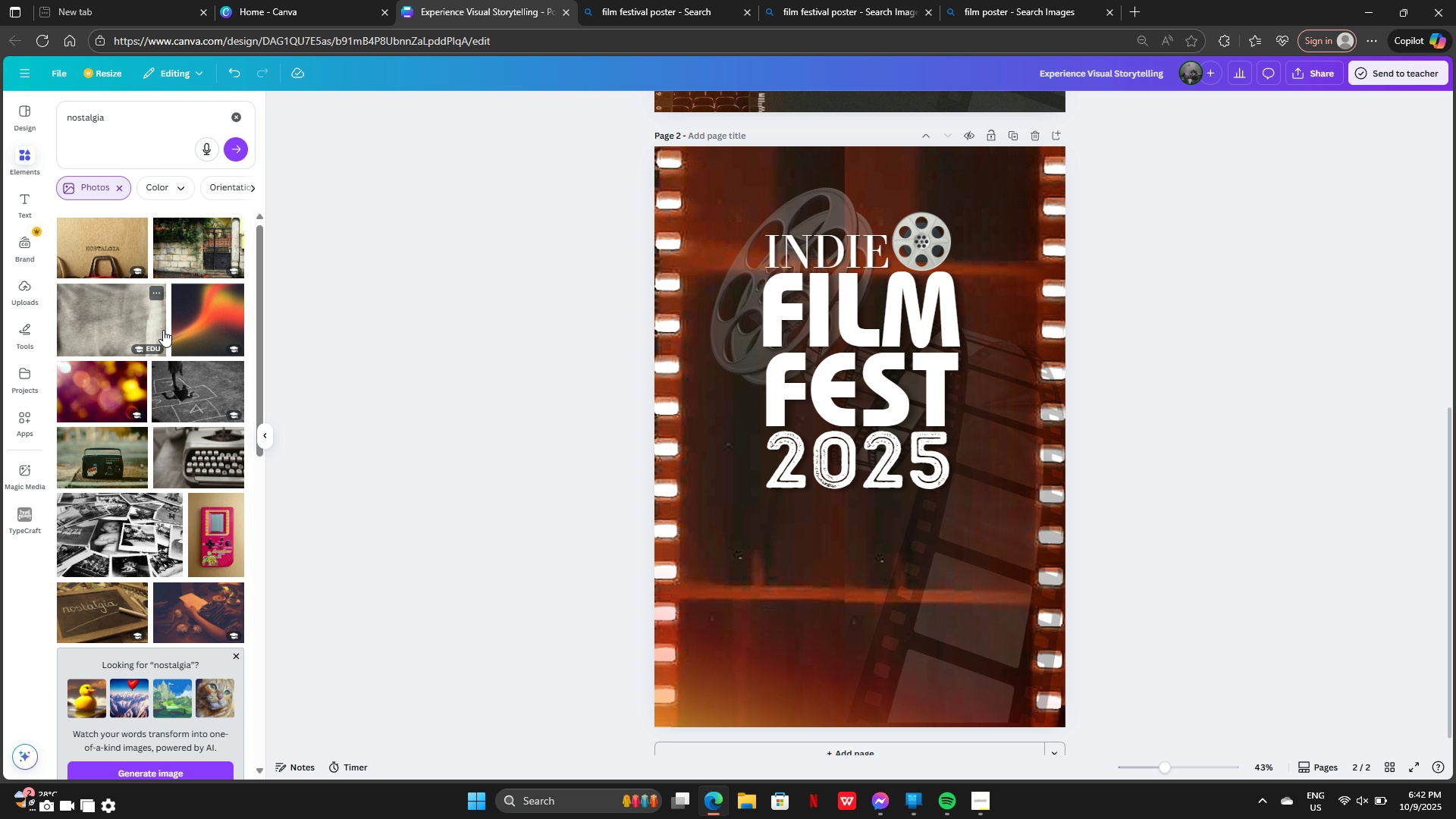 
left_click([196, 328])
 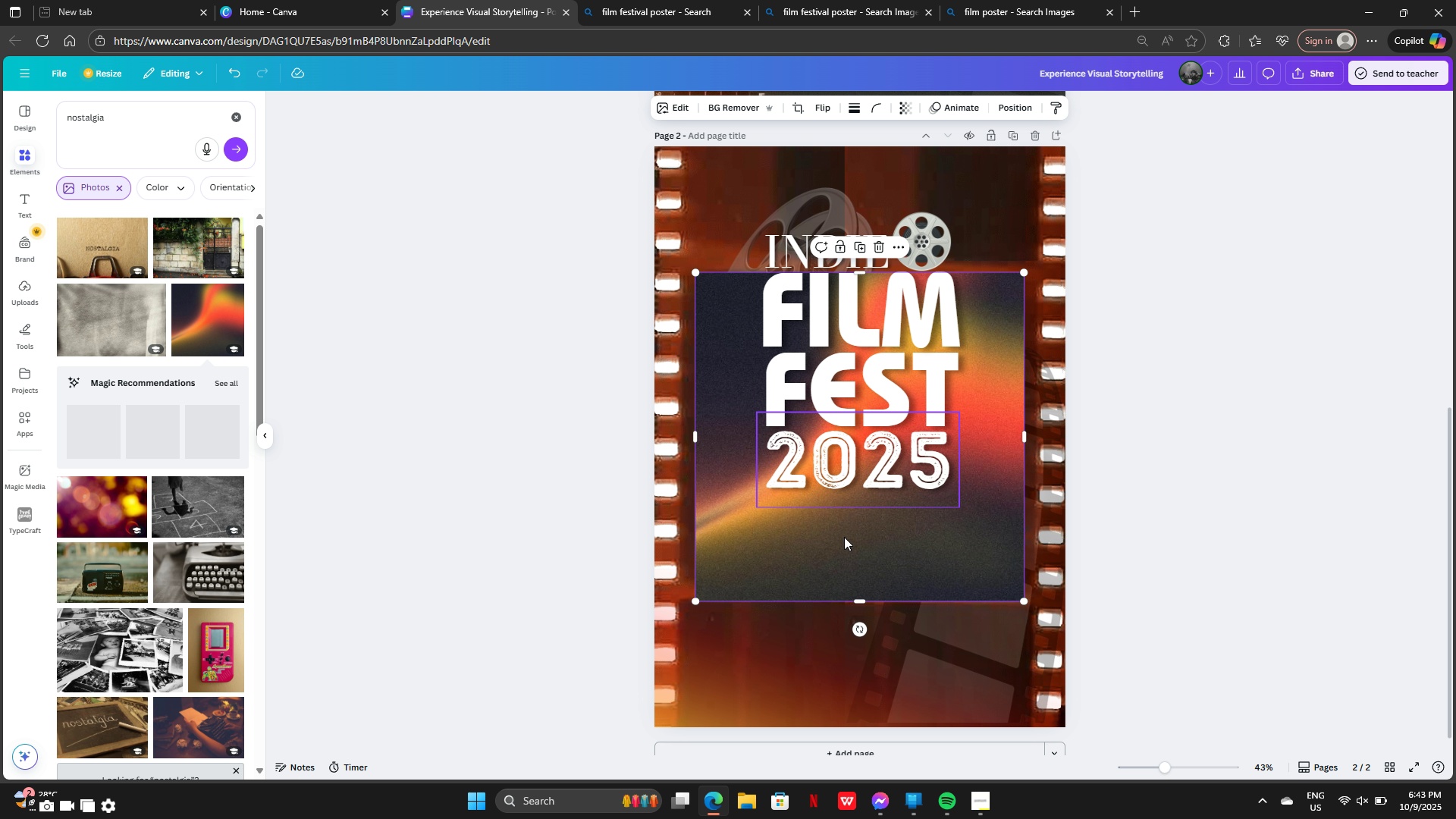 
left_click_drag(start_coordinate=[846, 575], to_coordinate=[843, 504])
 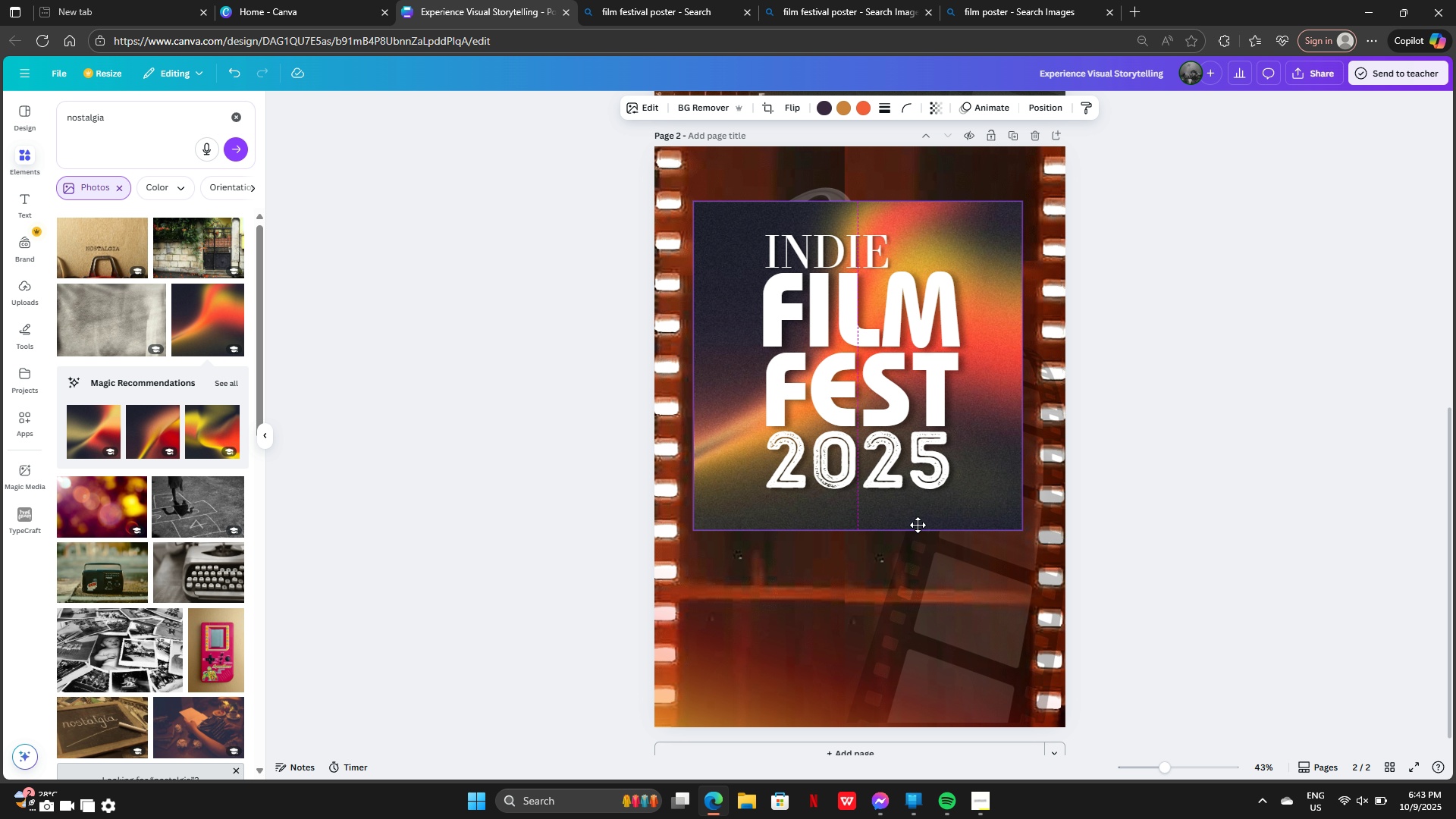 
left_click([1260, 529])
 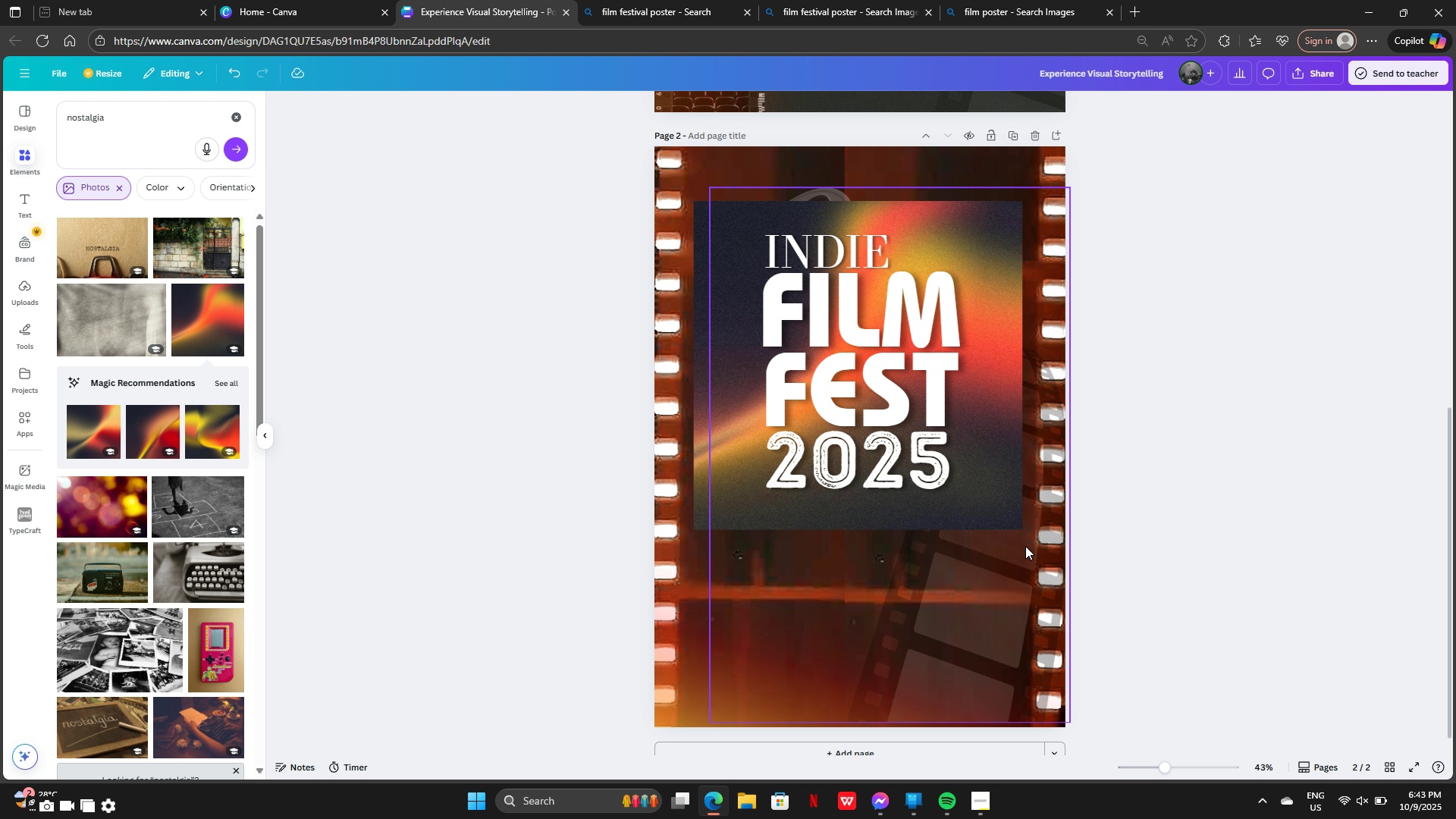 
wait(8.12)
 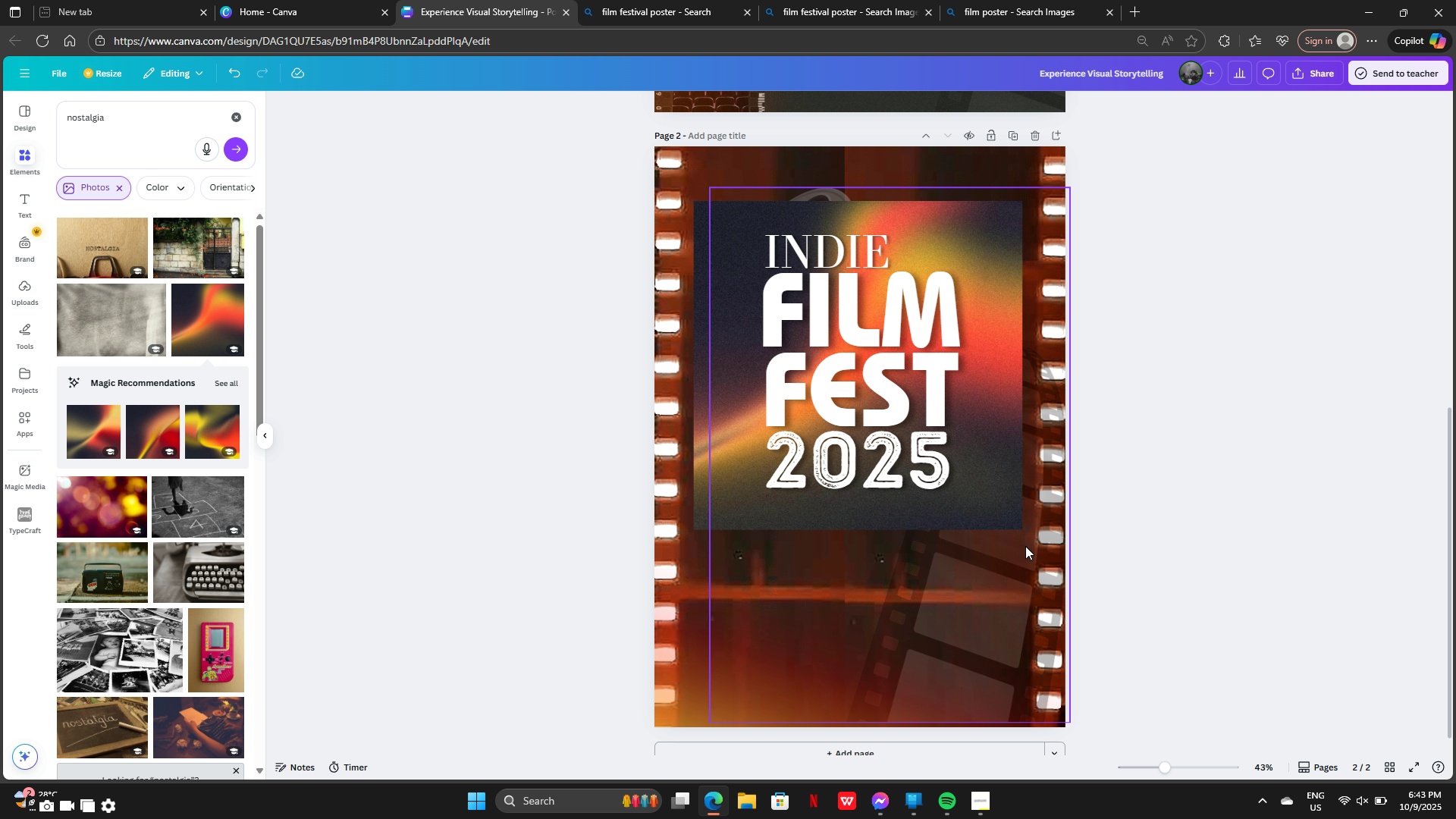 
left_click([966, 258])
 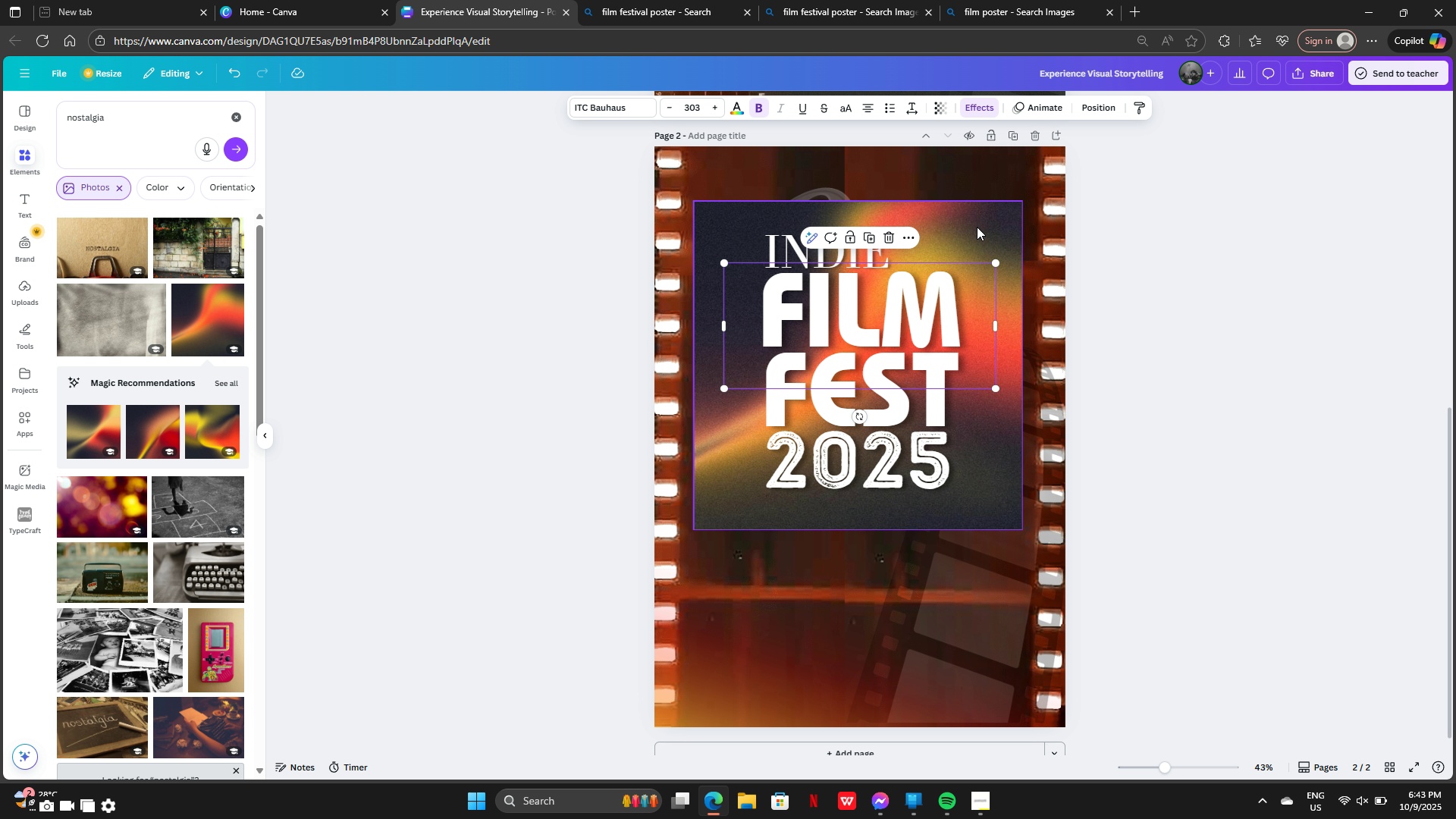 
left_click([977, 227])
 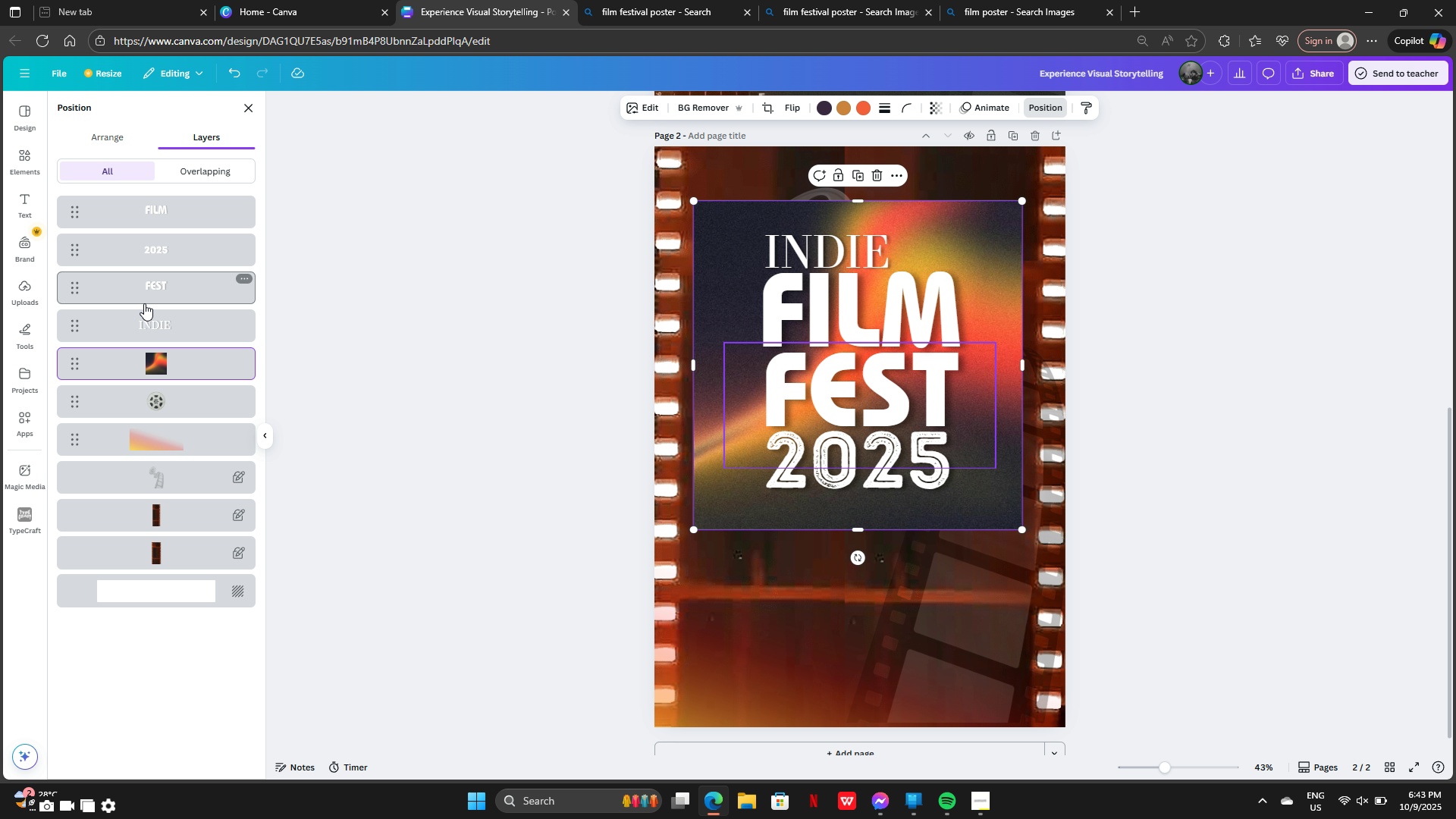 
left_click_drag(start_coordinate=[178, 407], to_coordinate=[181, 353])
 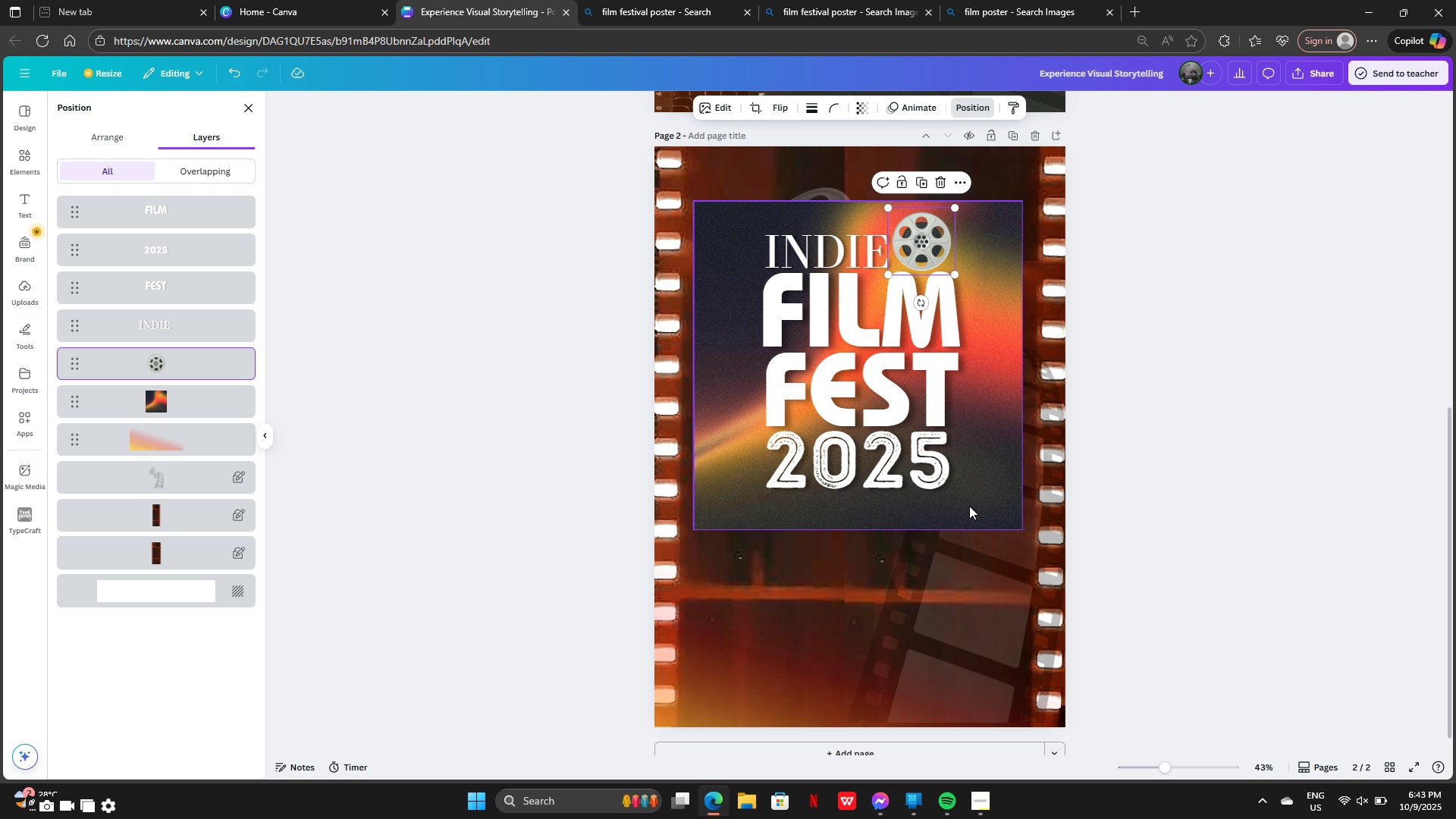 
double_click([969, 507])
 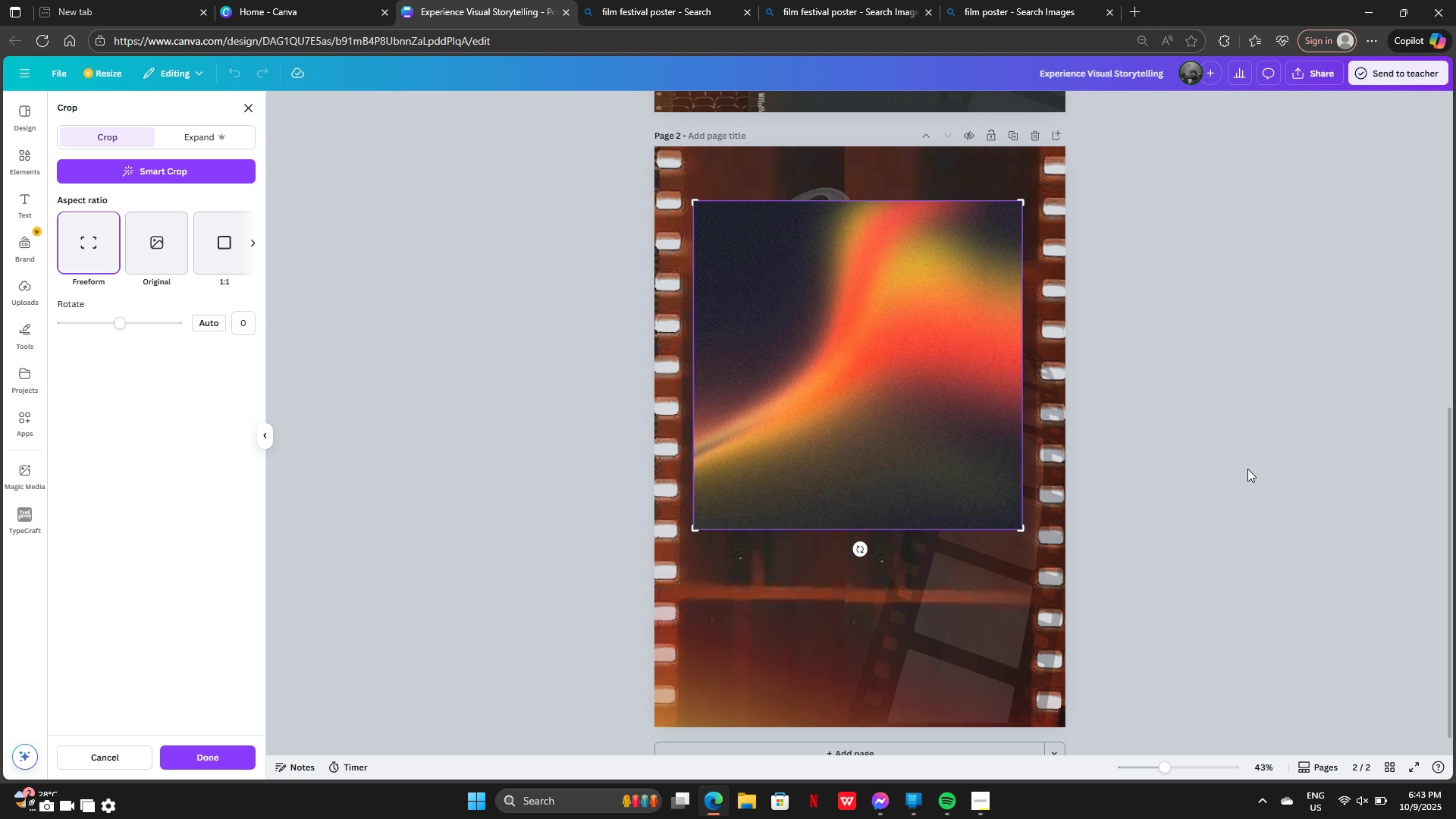 
left_click([1258, 467])
 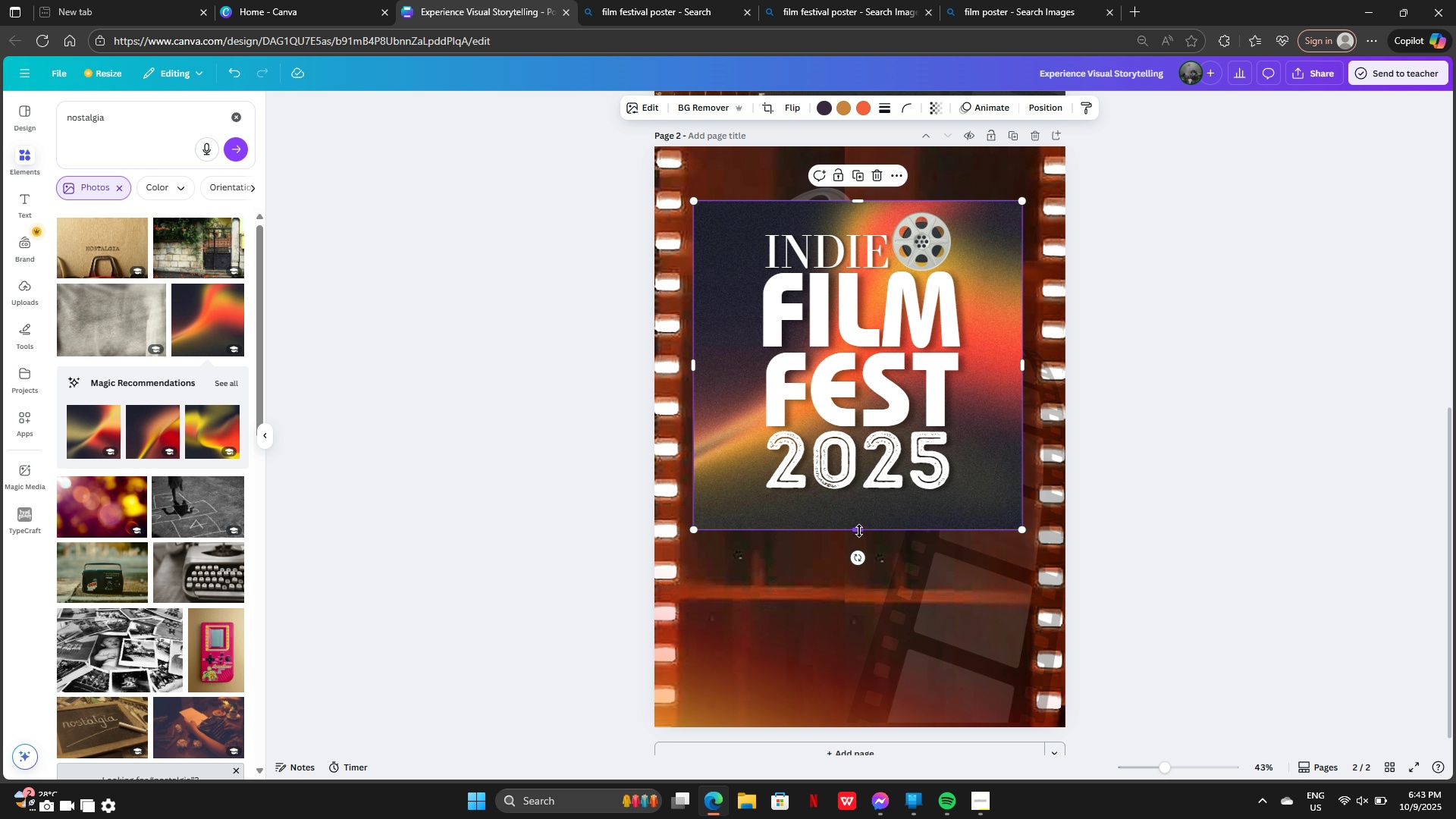 
left_click_drag(start_coordinate=[858, 531], to_coordinate=[855, 594])
 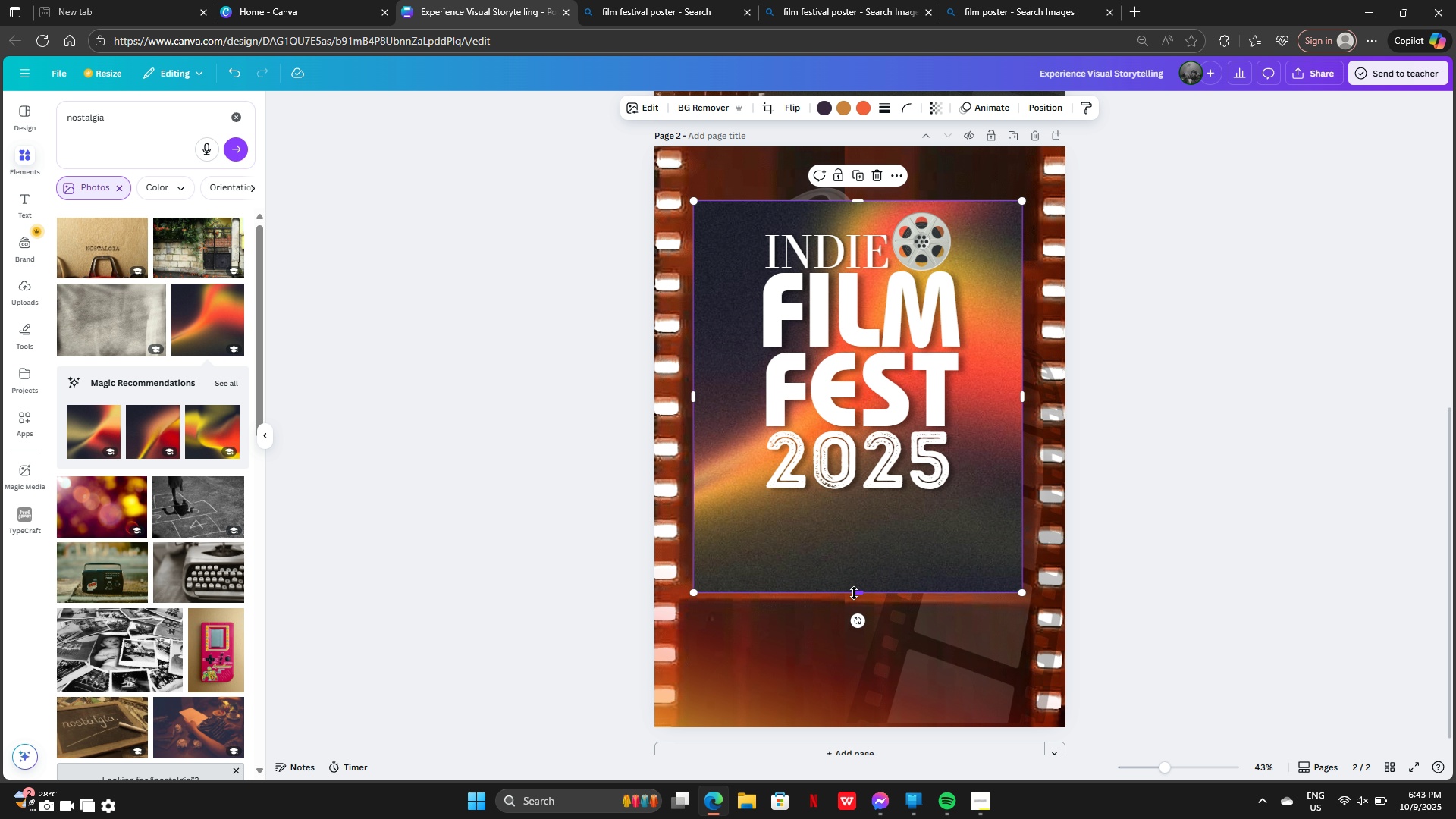 
key(Control+Z)
 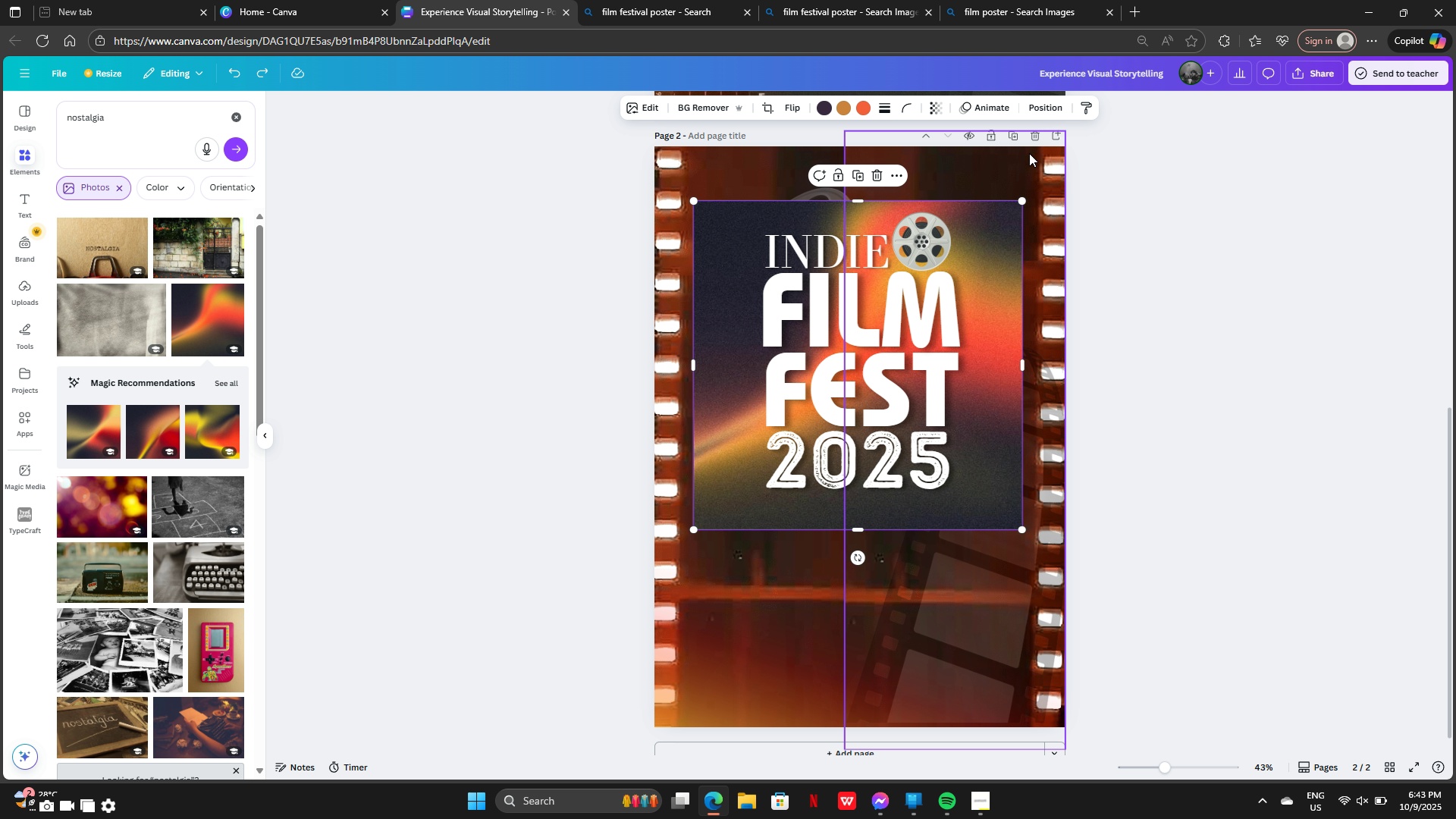 
left_click([1034, 101])
 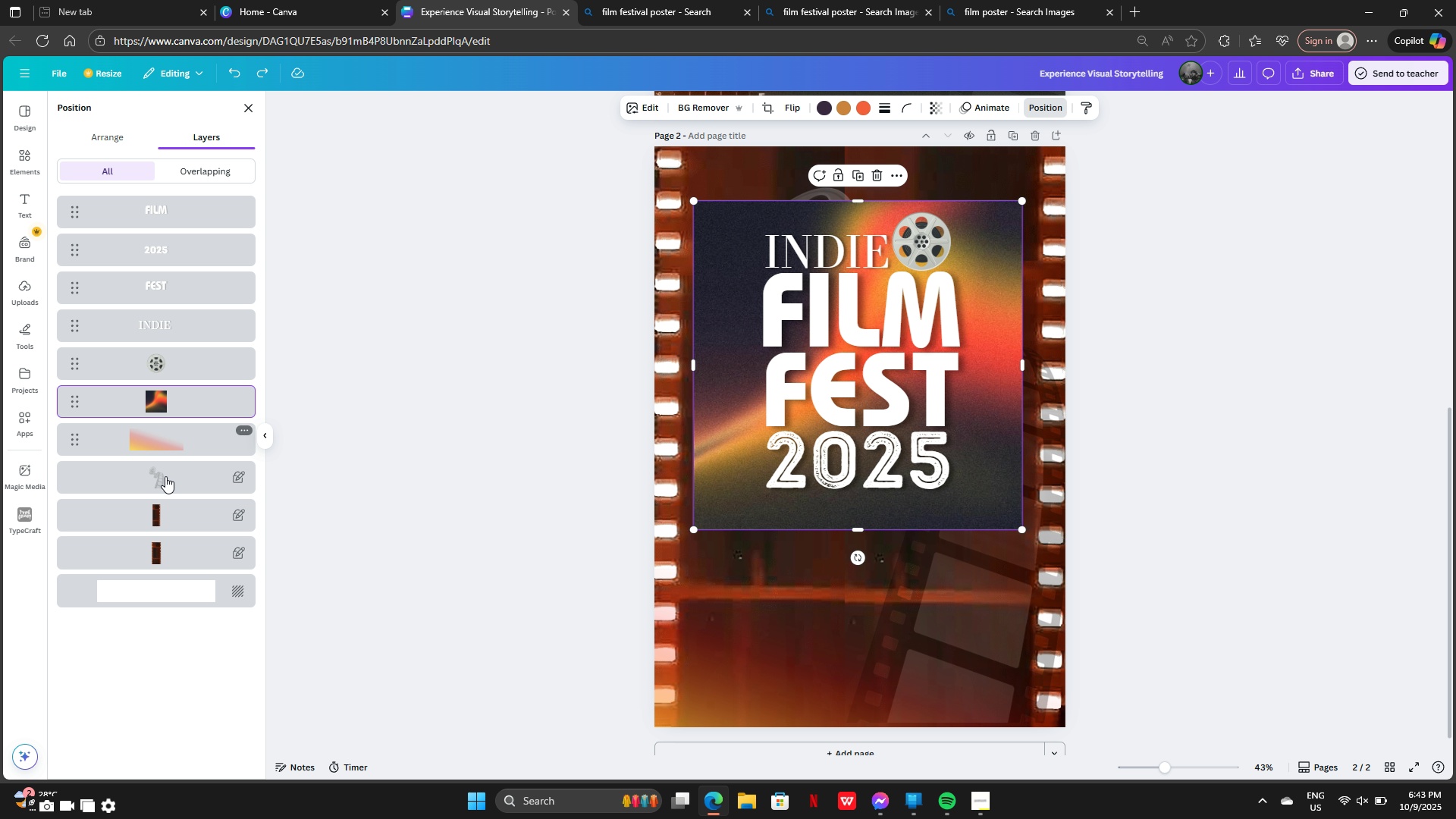 
left_click([166, 479])
 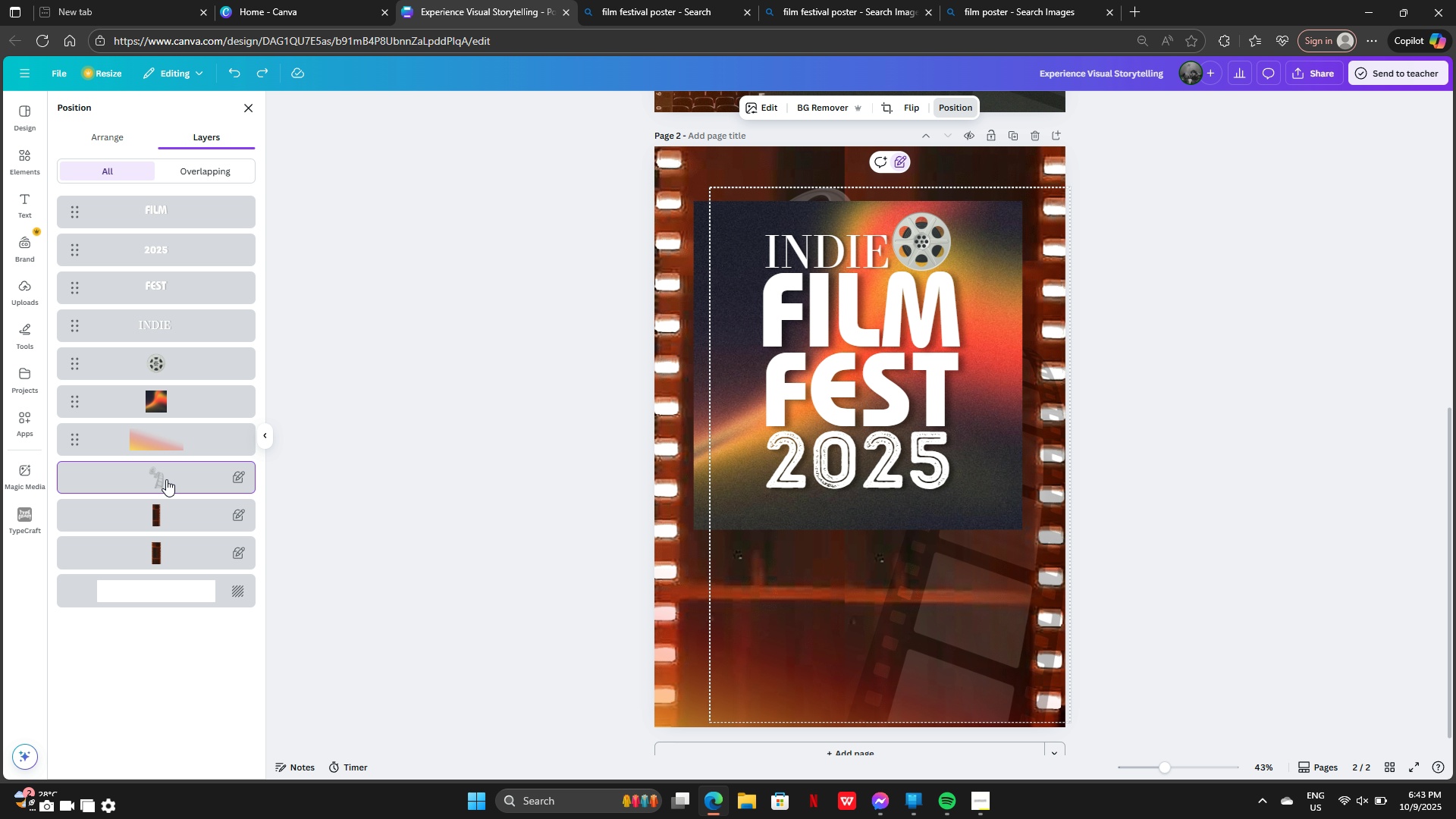 
left_click_drag(start_coordinate=[166, 479], to_coordinate=[188, 403])
 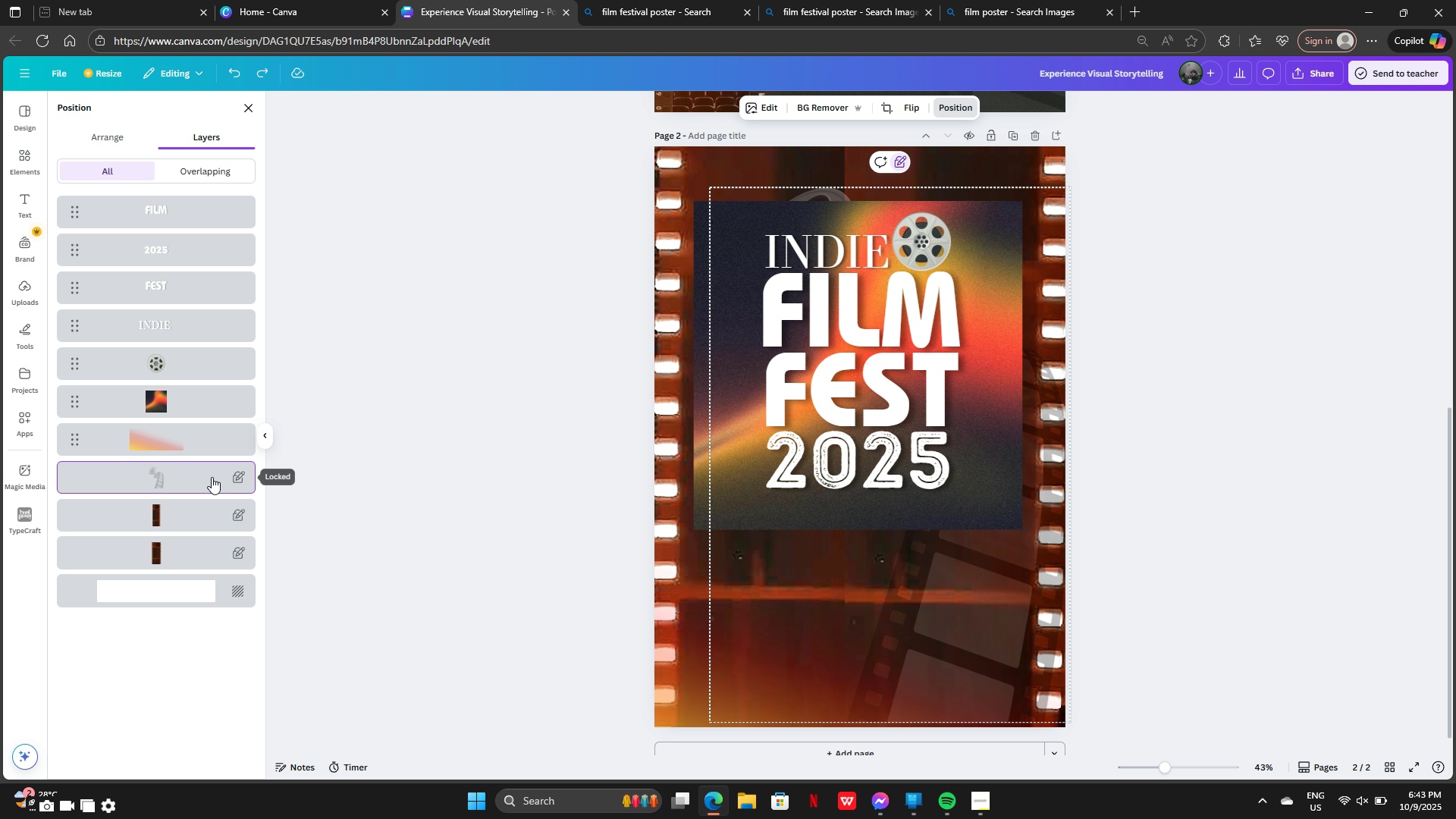 
left_click([212, 477])
 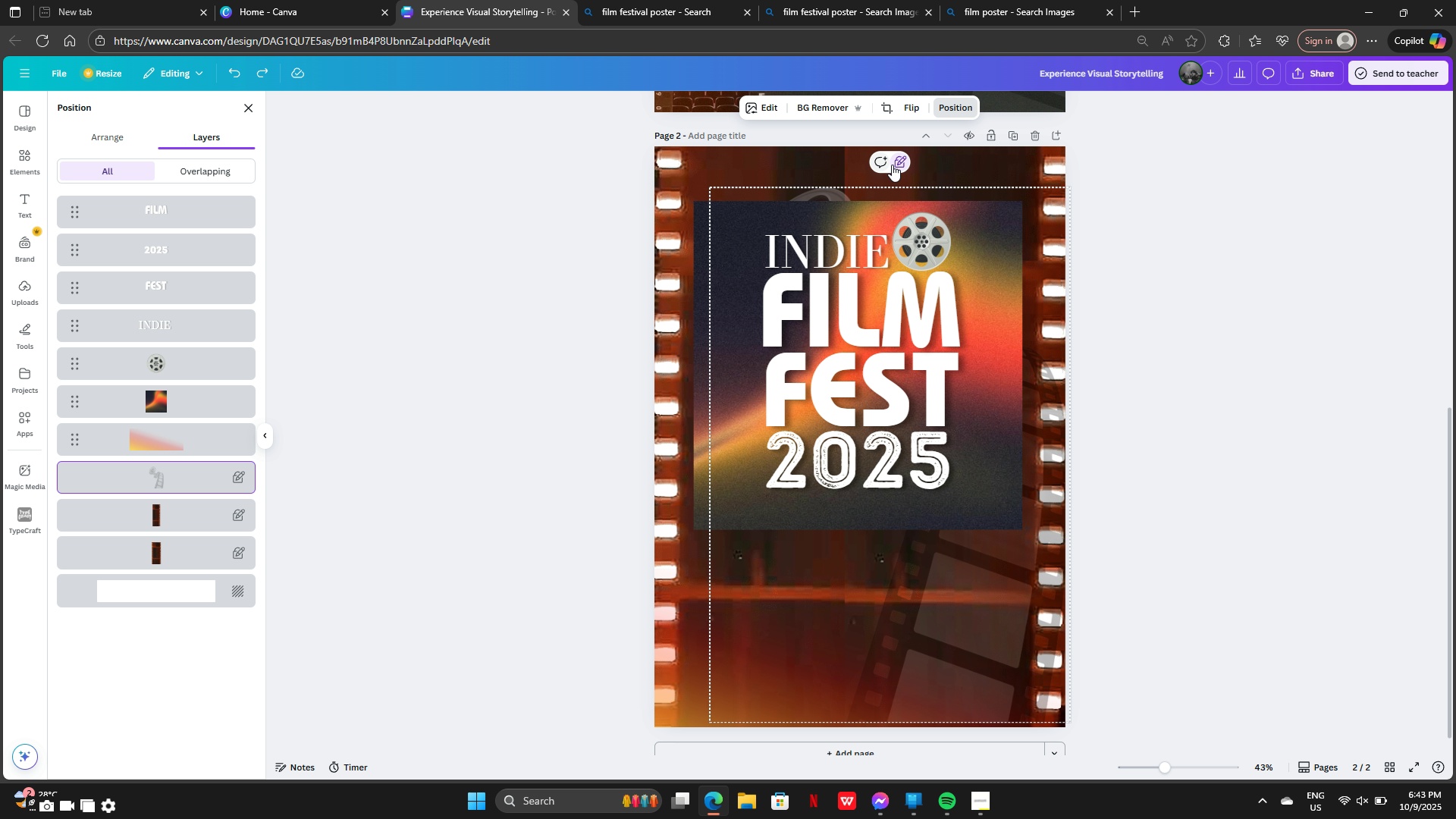 
left_click([893, 161])
 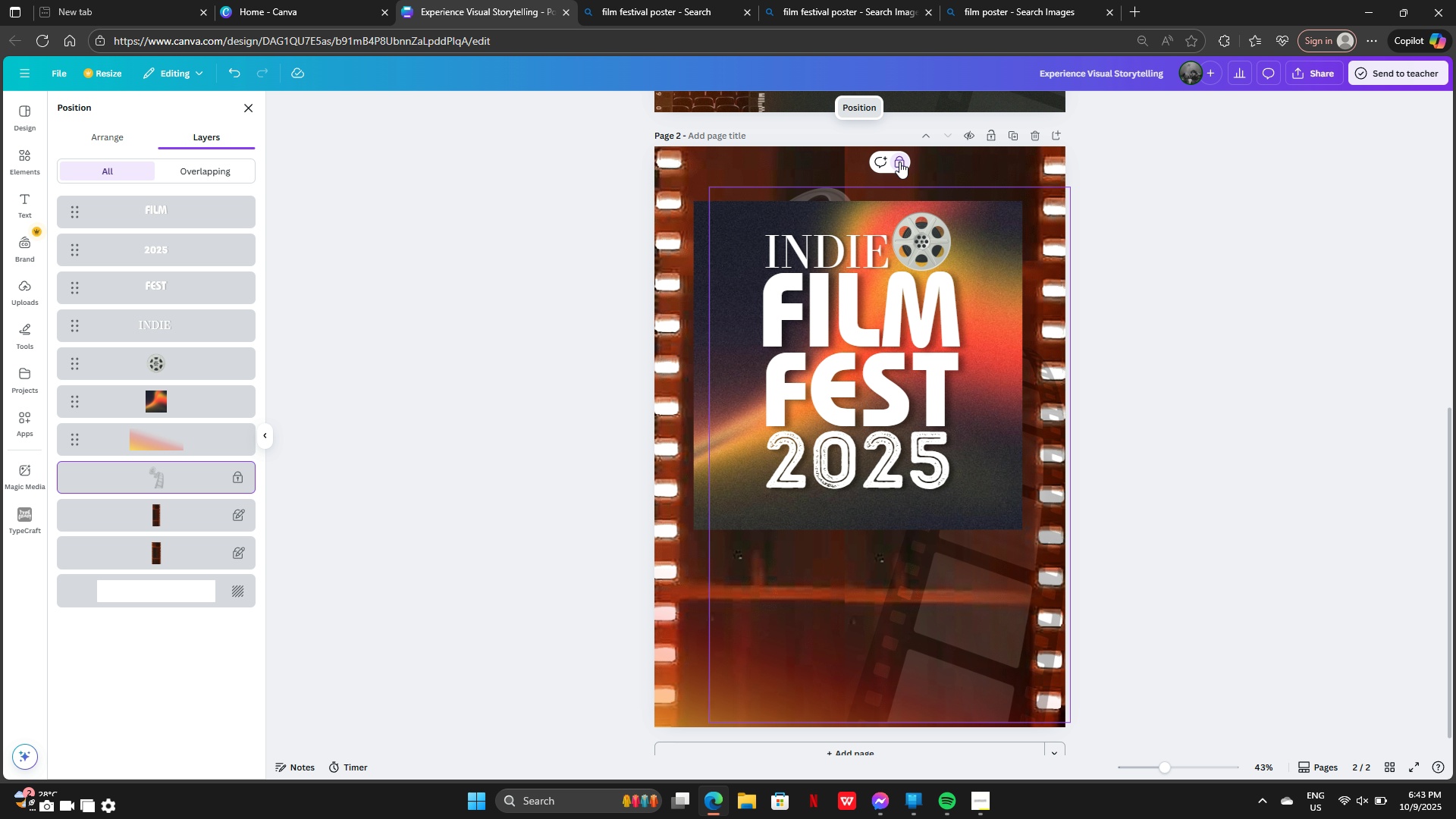 
left_click([899, 162])
 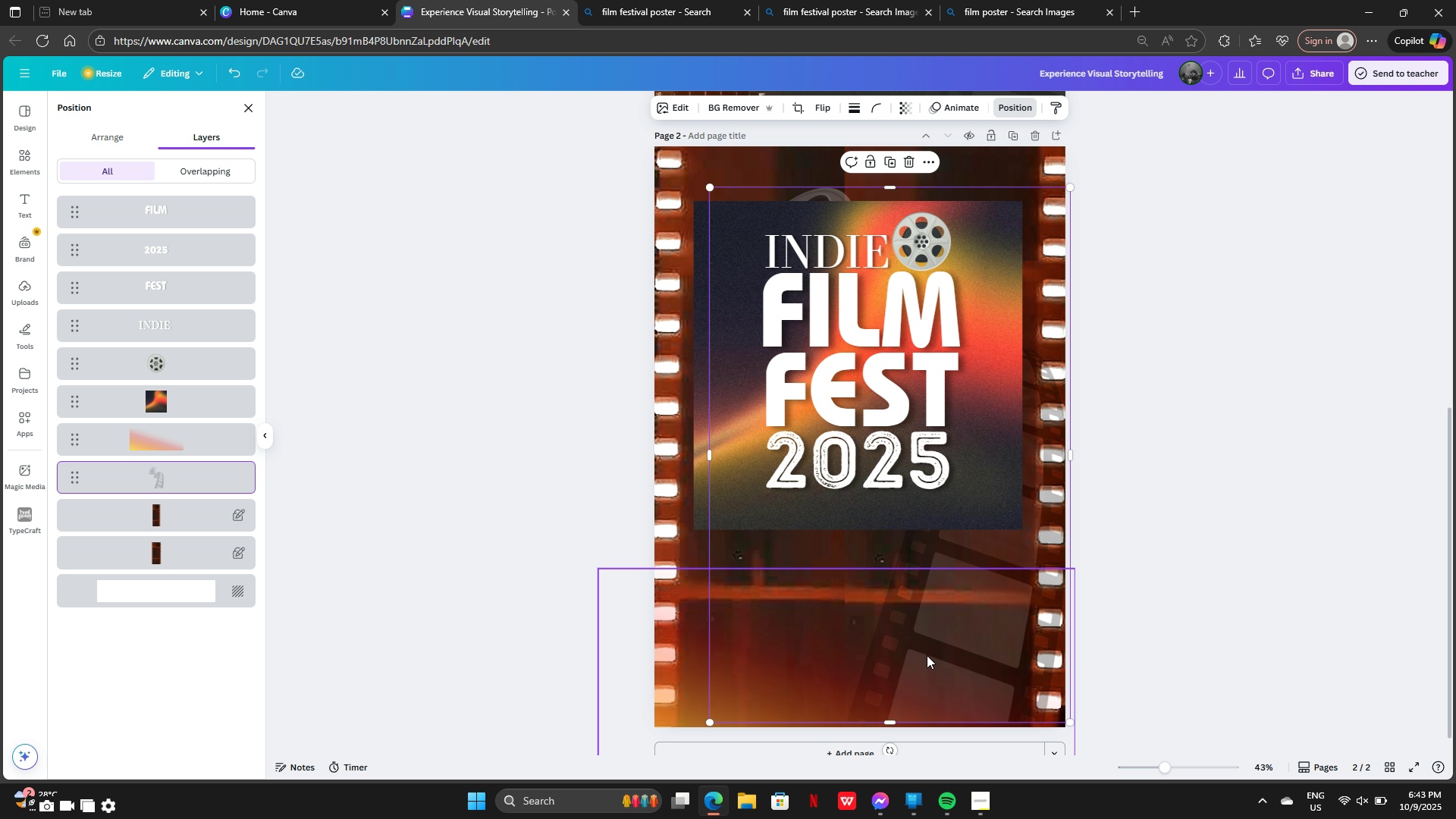 
left_click_drag(start_coordinate=[945, 645], to_coordinate=[883, 796])
 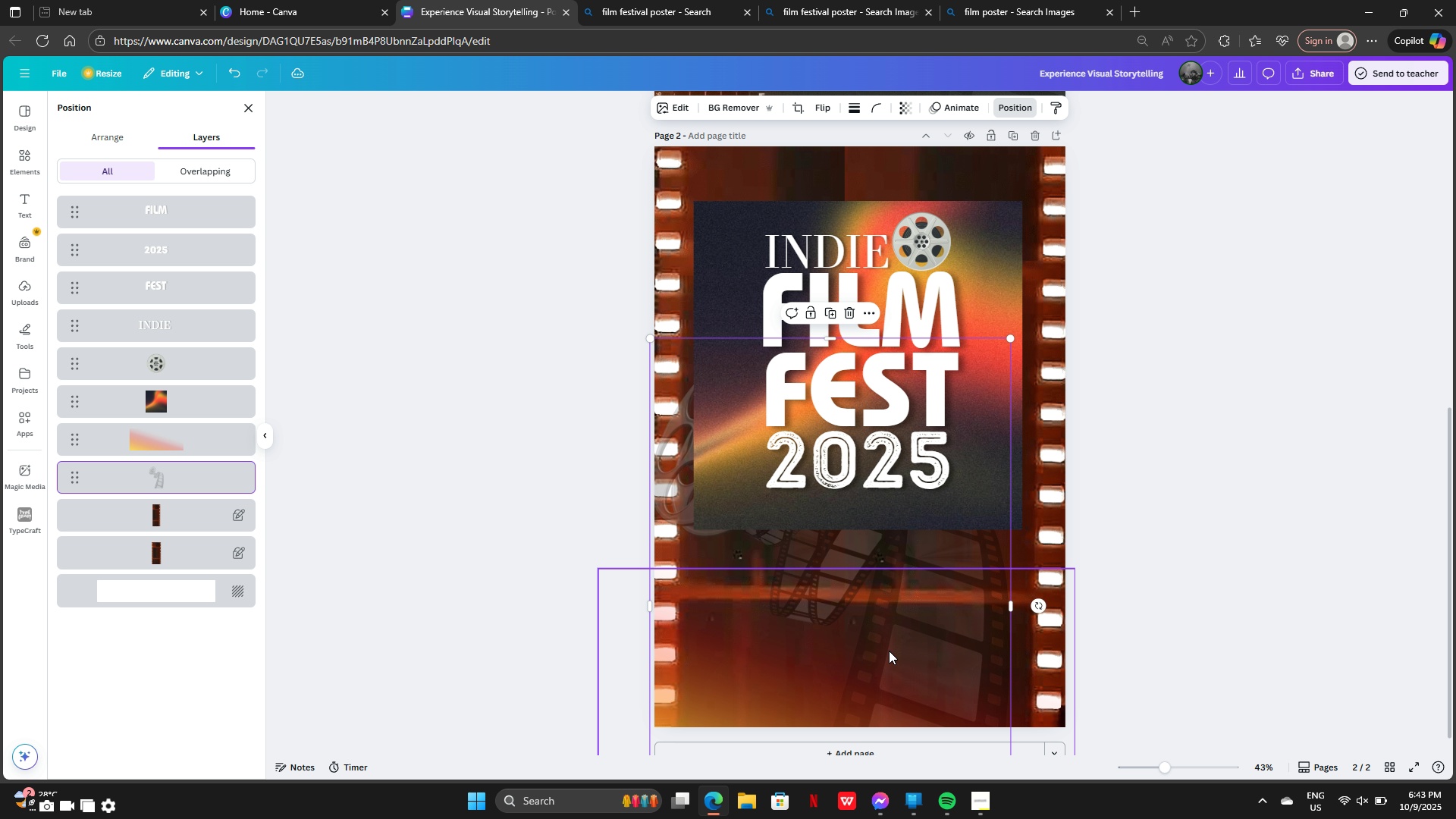 
left_click_drag(start_coordinate=[902, 622], to_coordinate=[955, 629])
 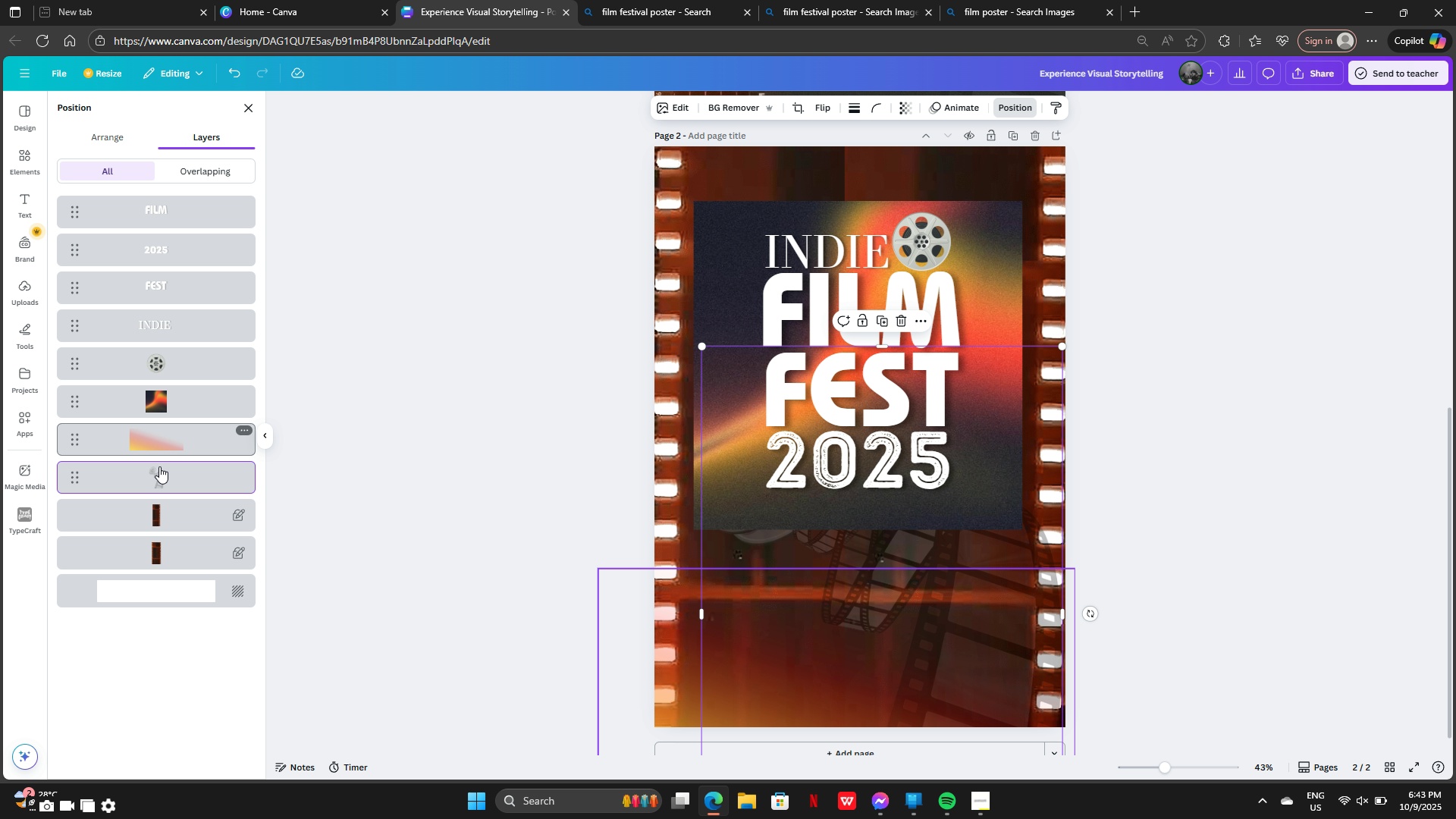 
left_click_drag(start_coordinate=[163, 479], to_coordinate=[170, 388])
 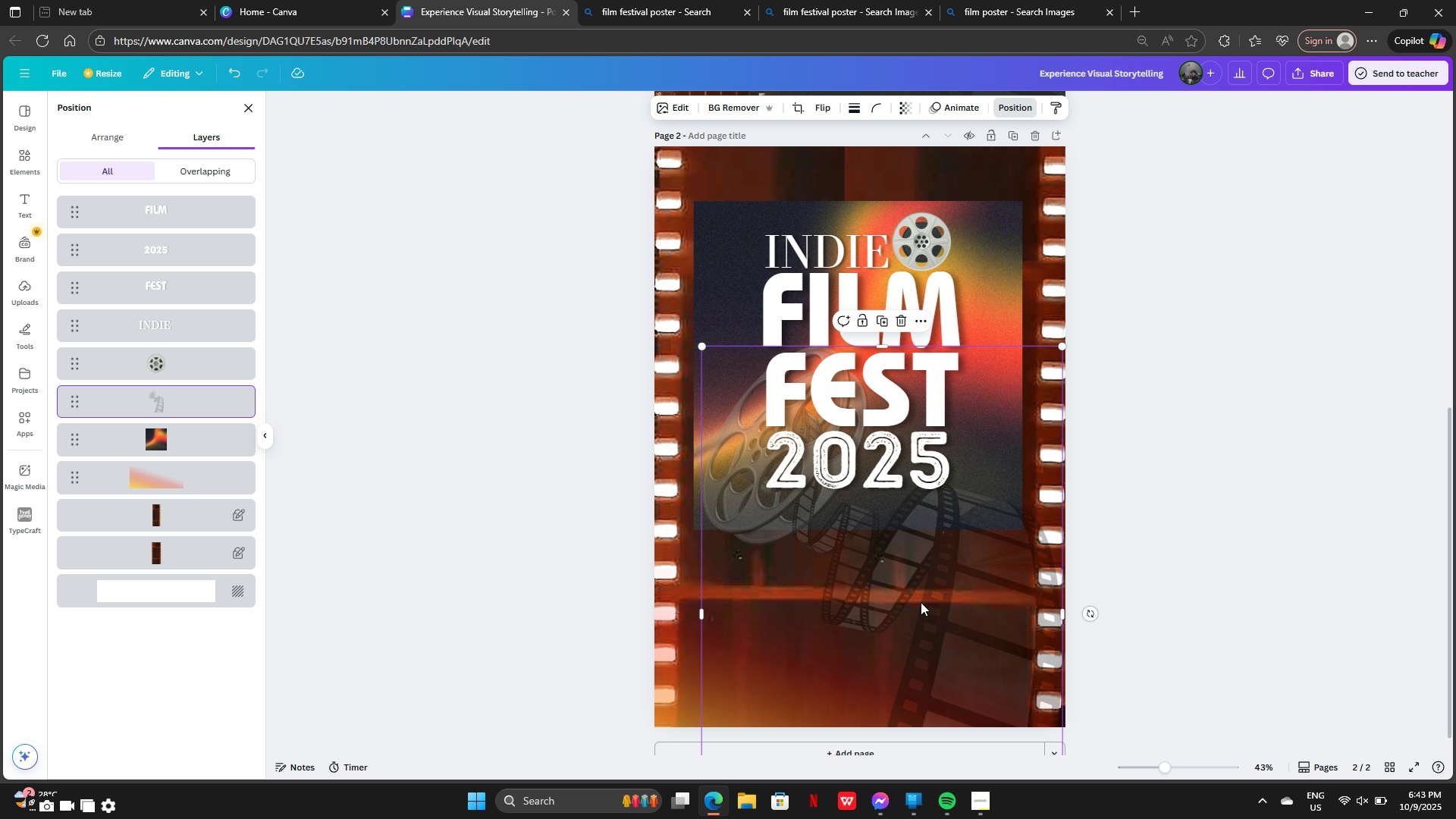 
left_click_drag(start_coordinate=[965, 601], to_coordinate=[944, 442])
 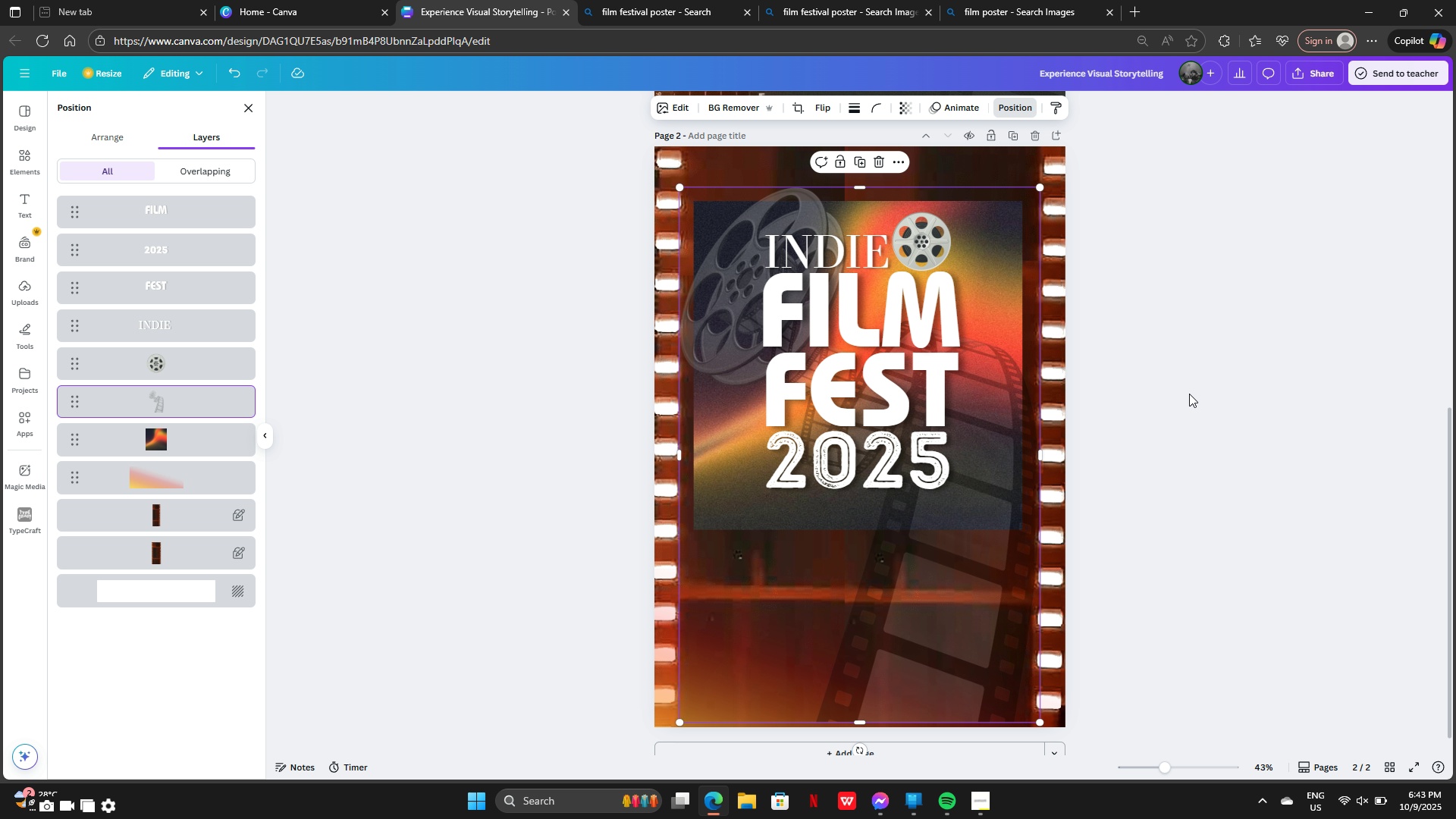 
left_click([1189, 394])
 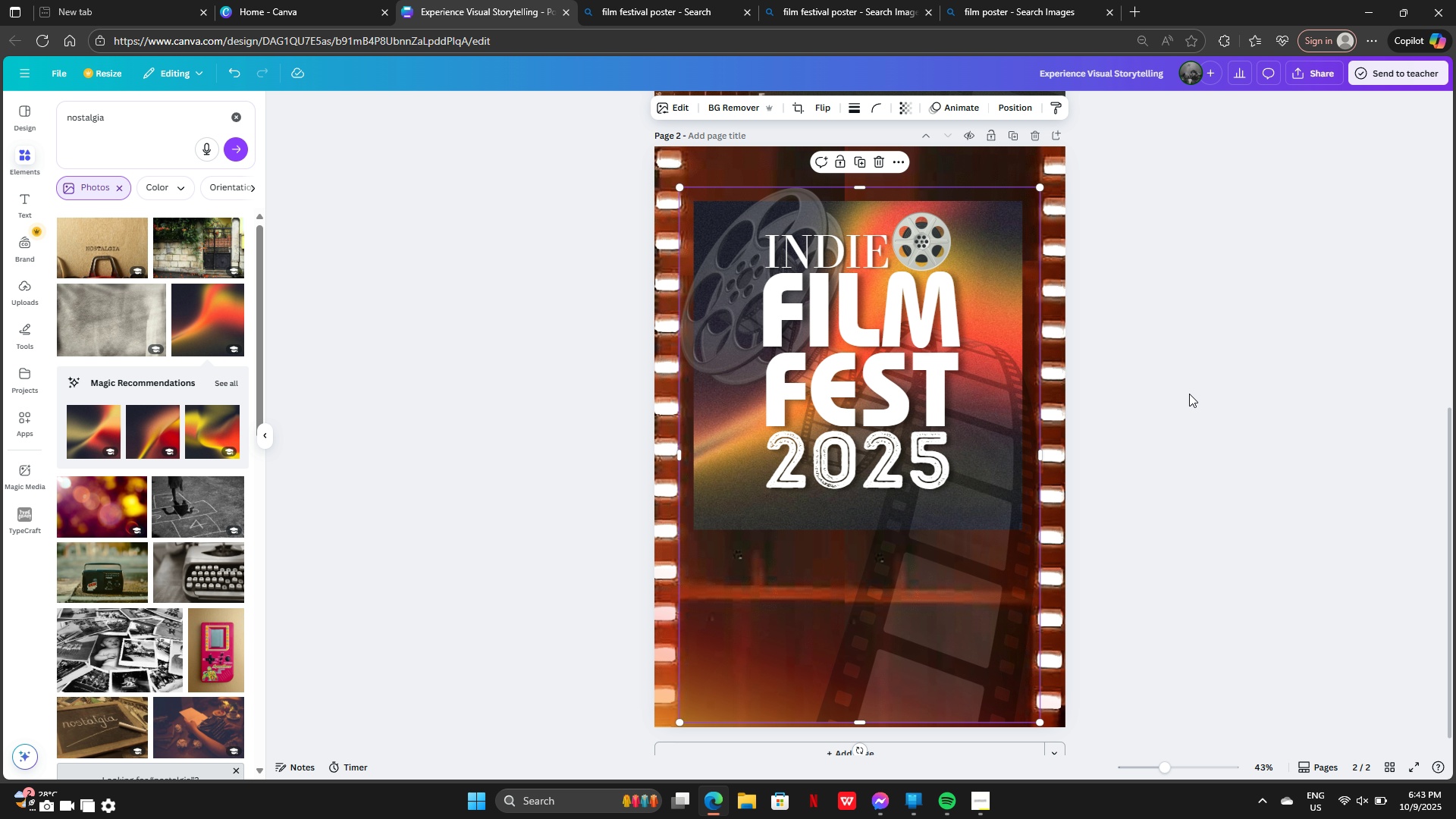 
left_click([1189, 394])
 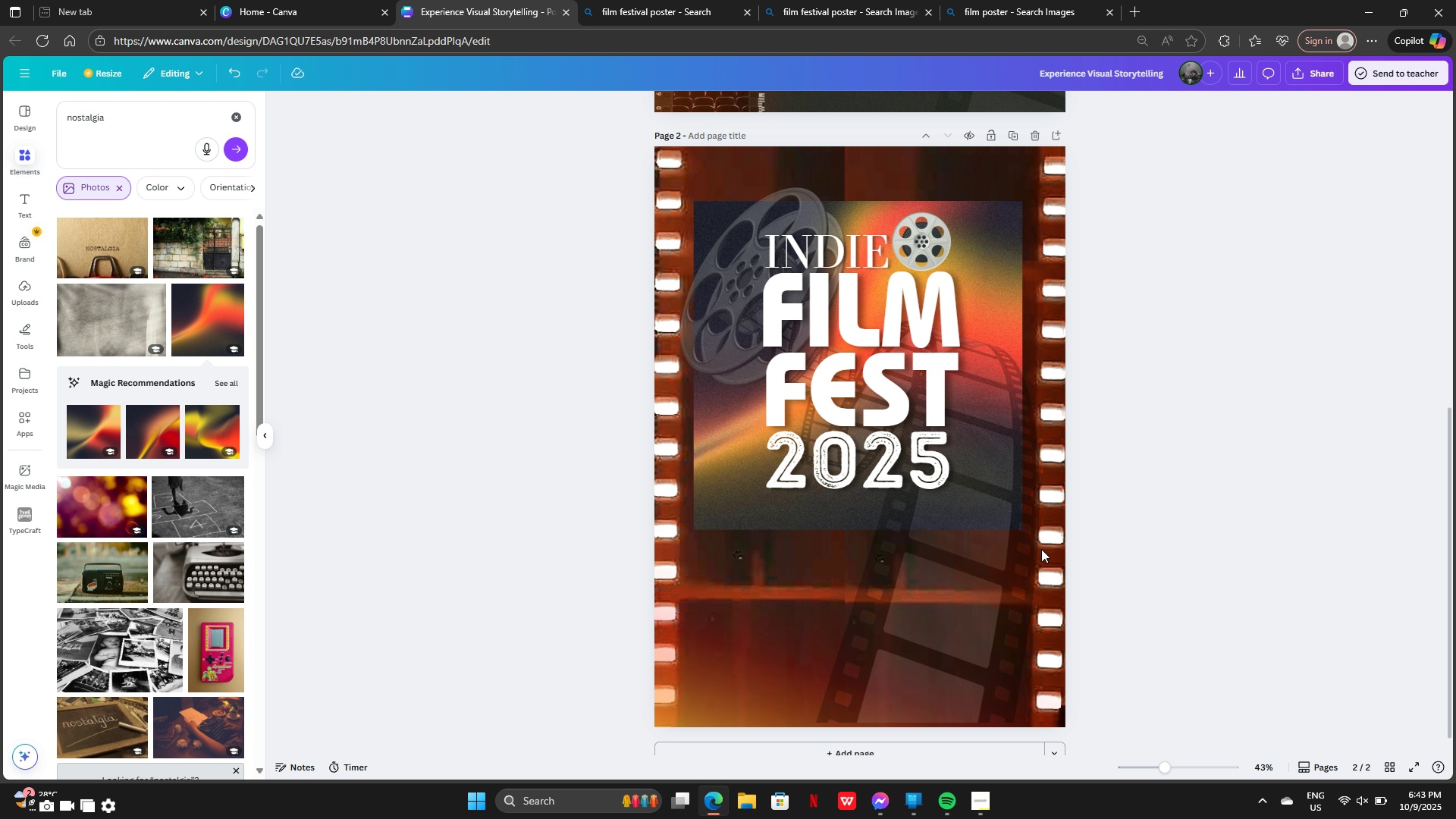 
left_click([903, 635])
 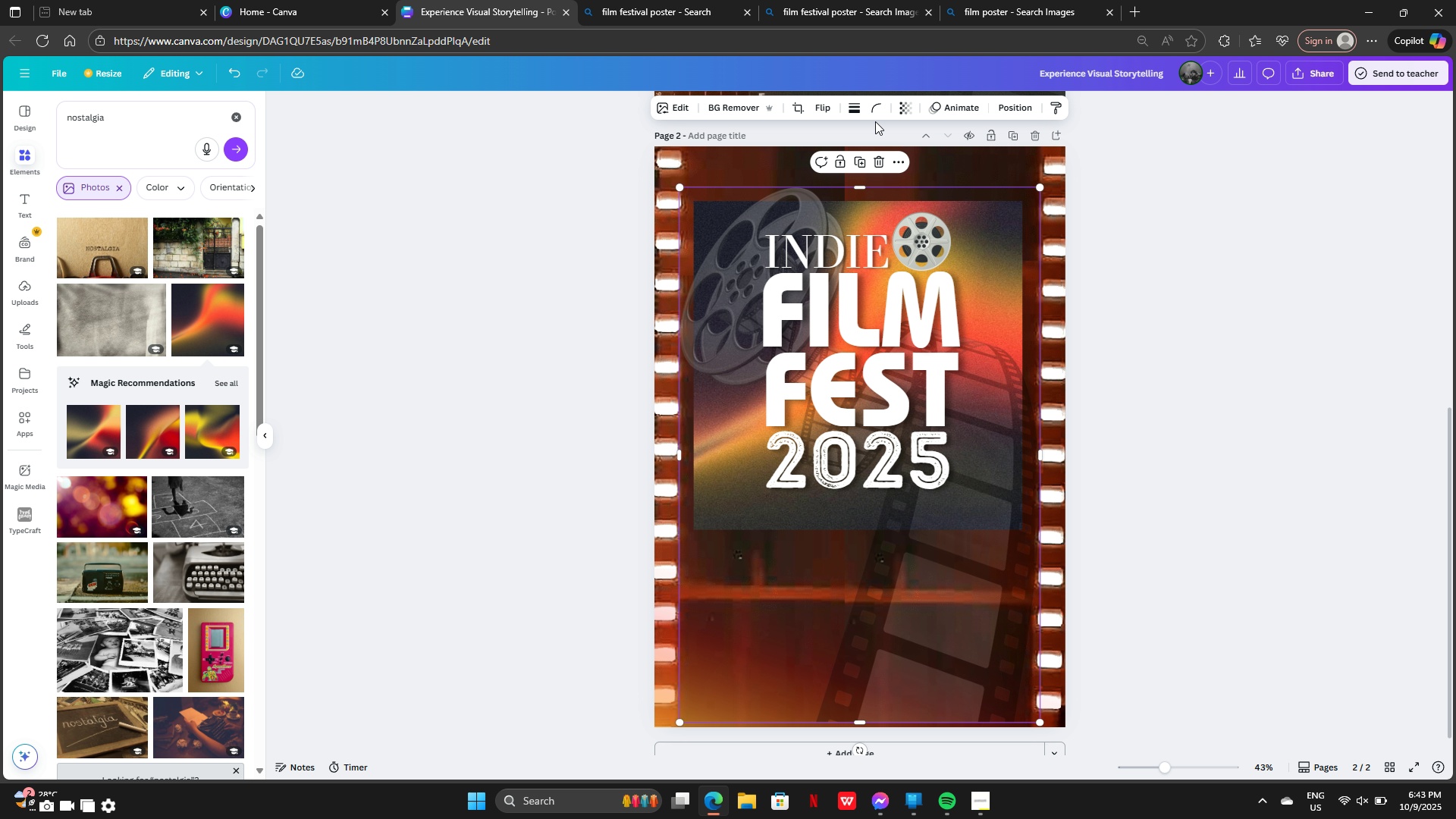 
left_click([901, 108])
 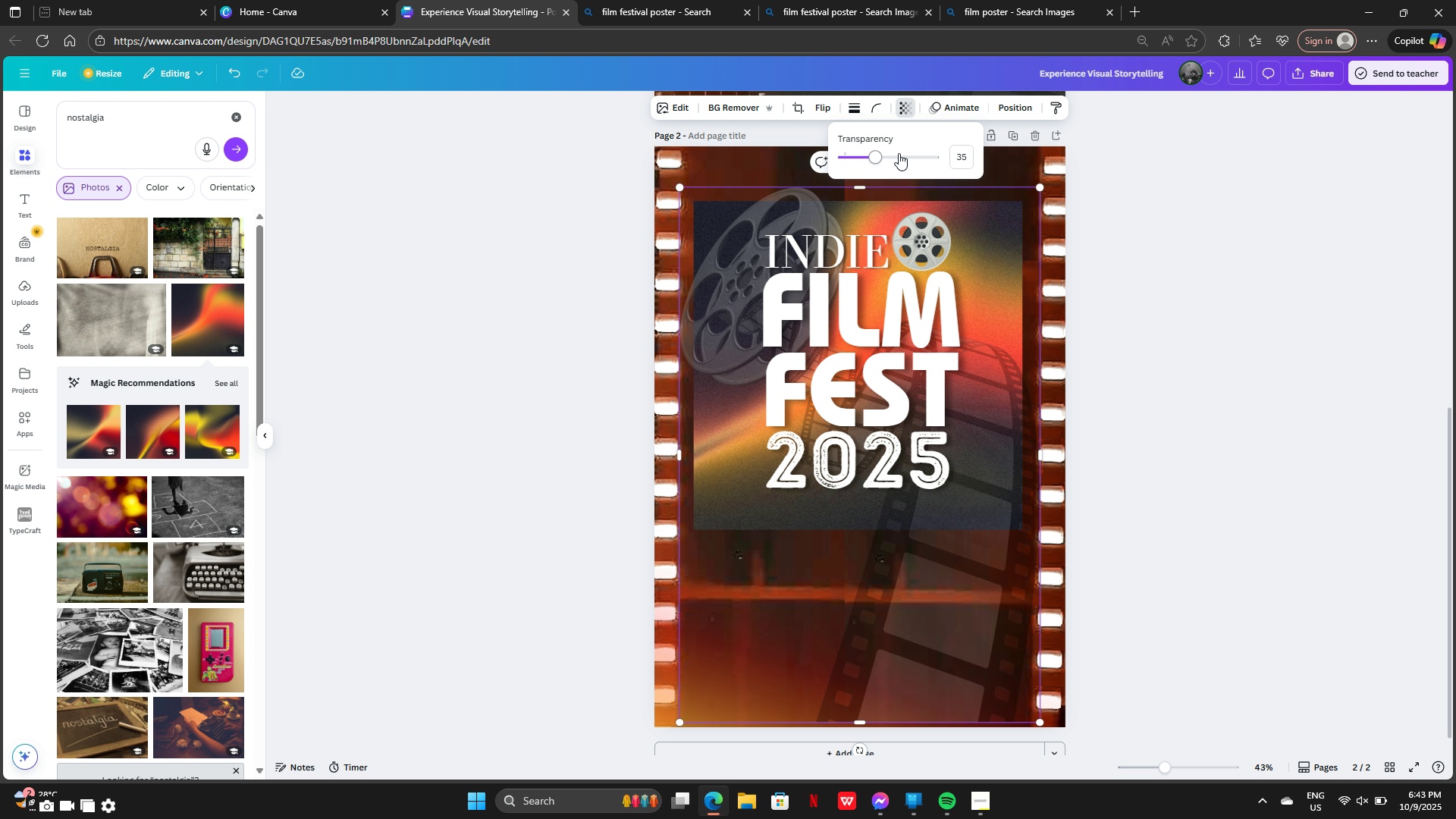 
left_click_drag(start_coordinate=[899, 153], to_coordinate=[866, 167])
 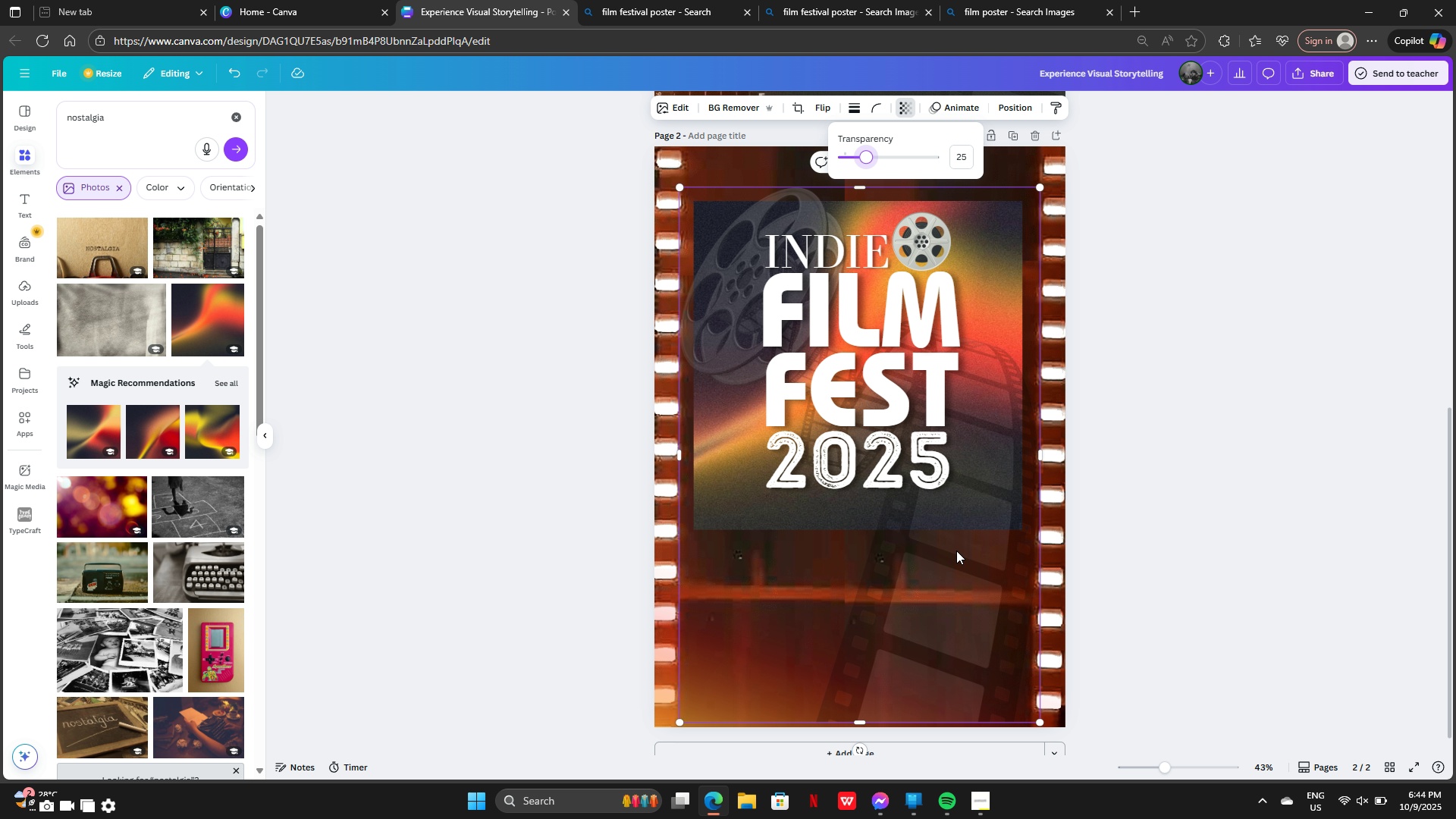 
left_click_drag(start_coordinate=[952, 563], to_coordinate=[968, 596])
 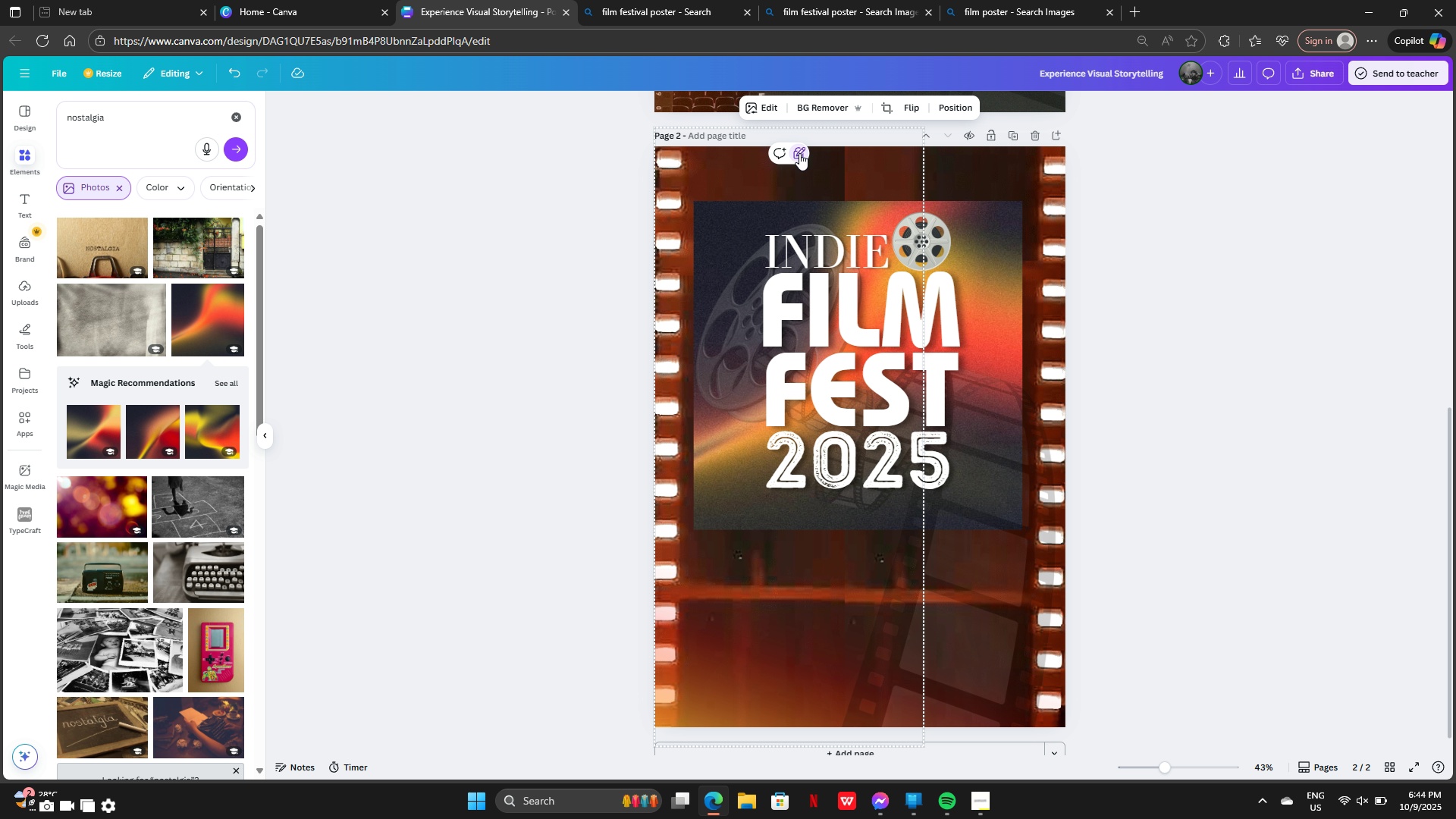 
double_click([799, 153])
 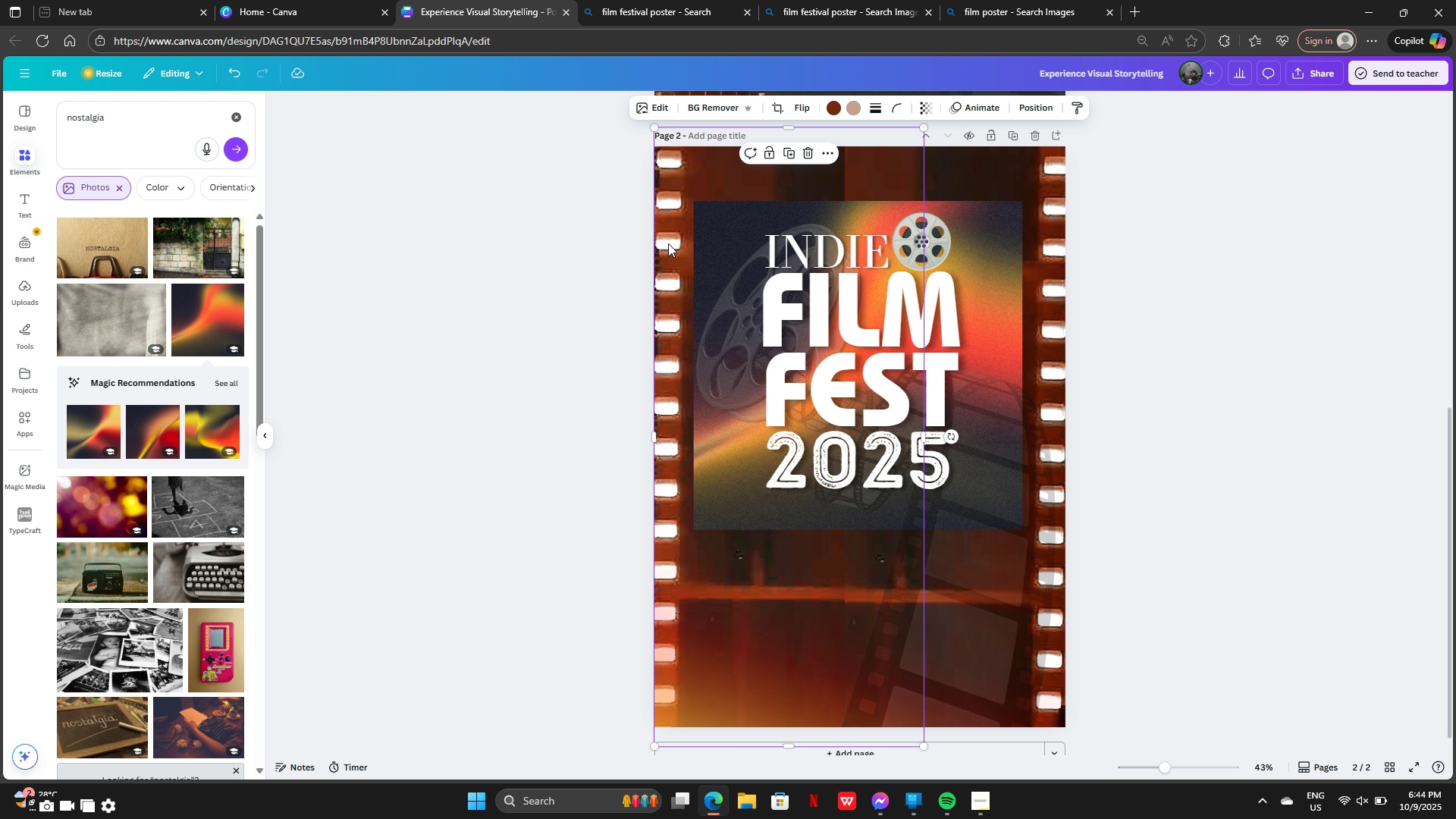 
left_click_drag(start_coordinate=[667, 243], to_coordinate=[631, 243])
 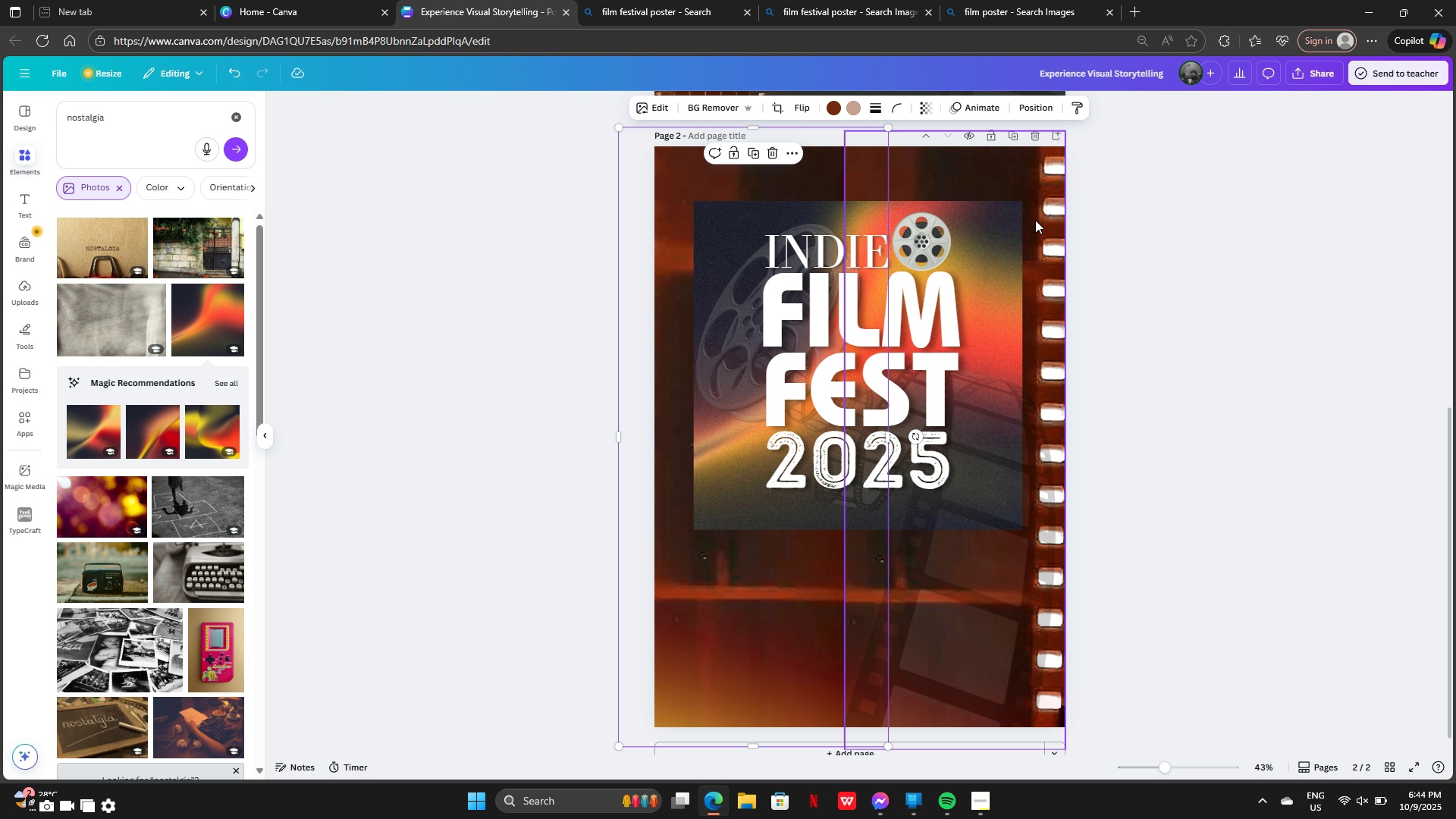 
left_click([1035, 220])
 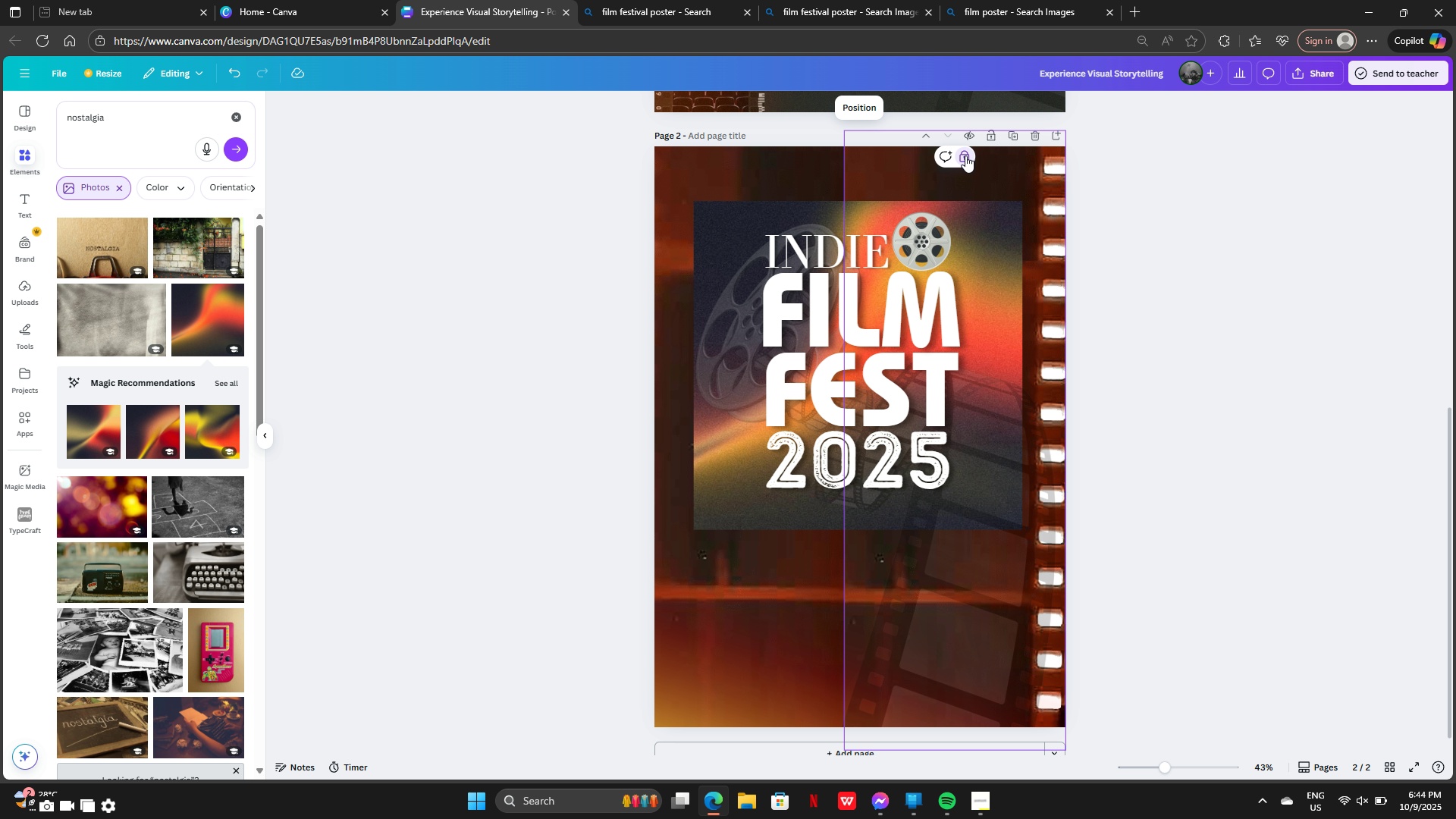 
double_click([965, 155])
 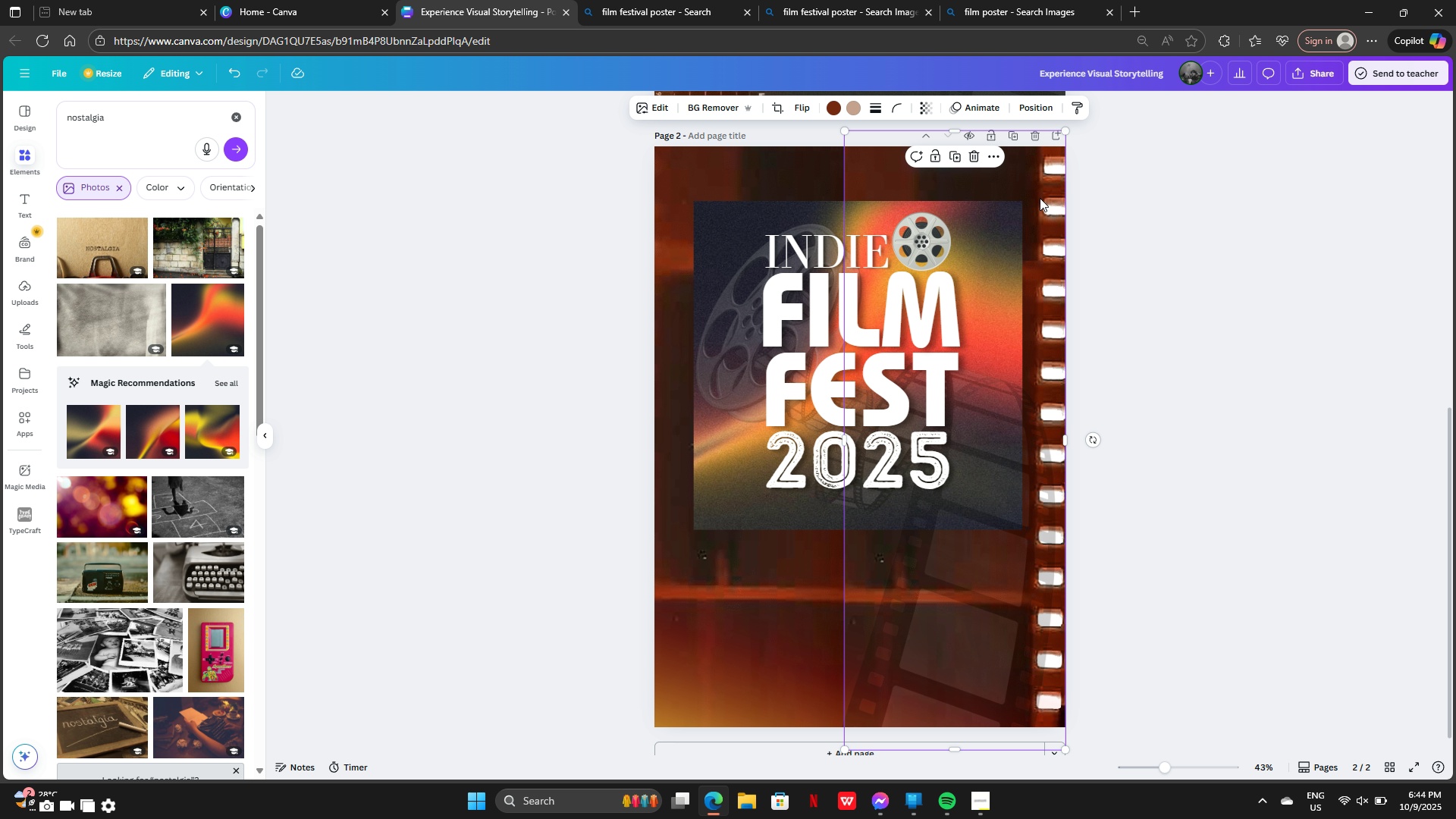 
left_click_drag(start_coordinate=[1041, 198], to_coordinate=[1067, 202])
 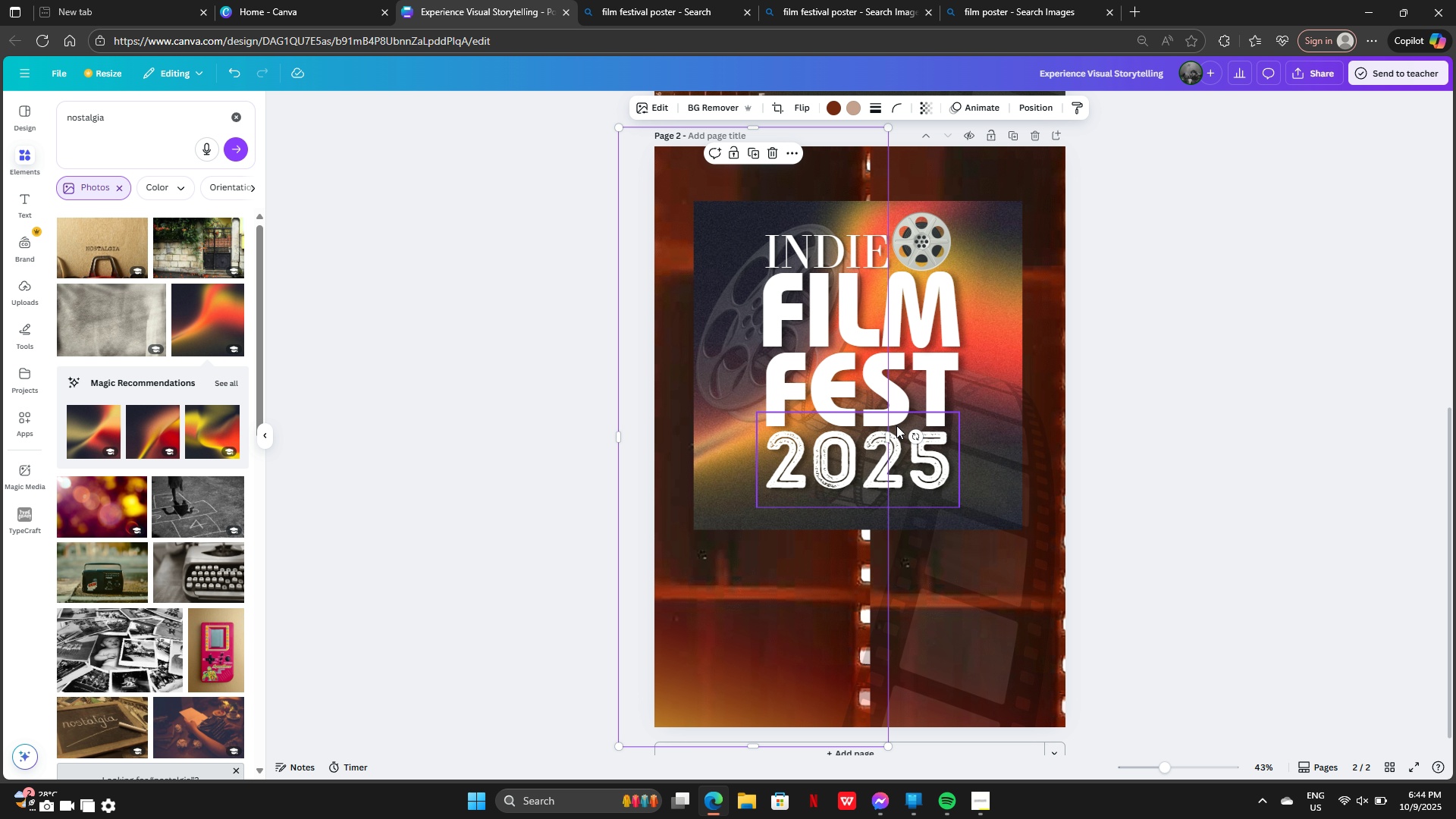 
left_click_drag(start_coordinate=[888, 440], to_coordinate=[955, 441])
 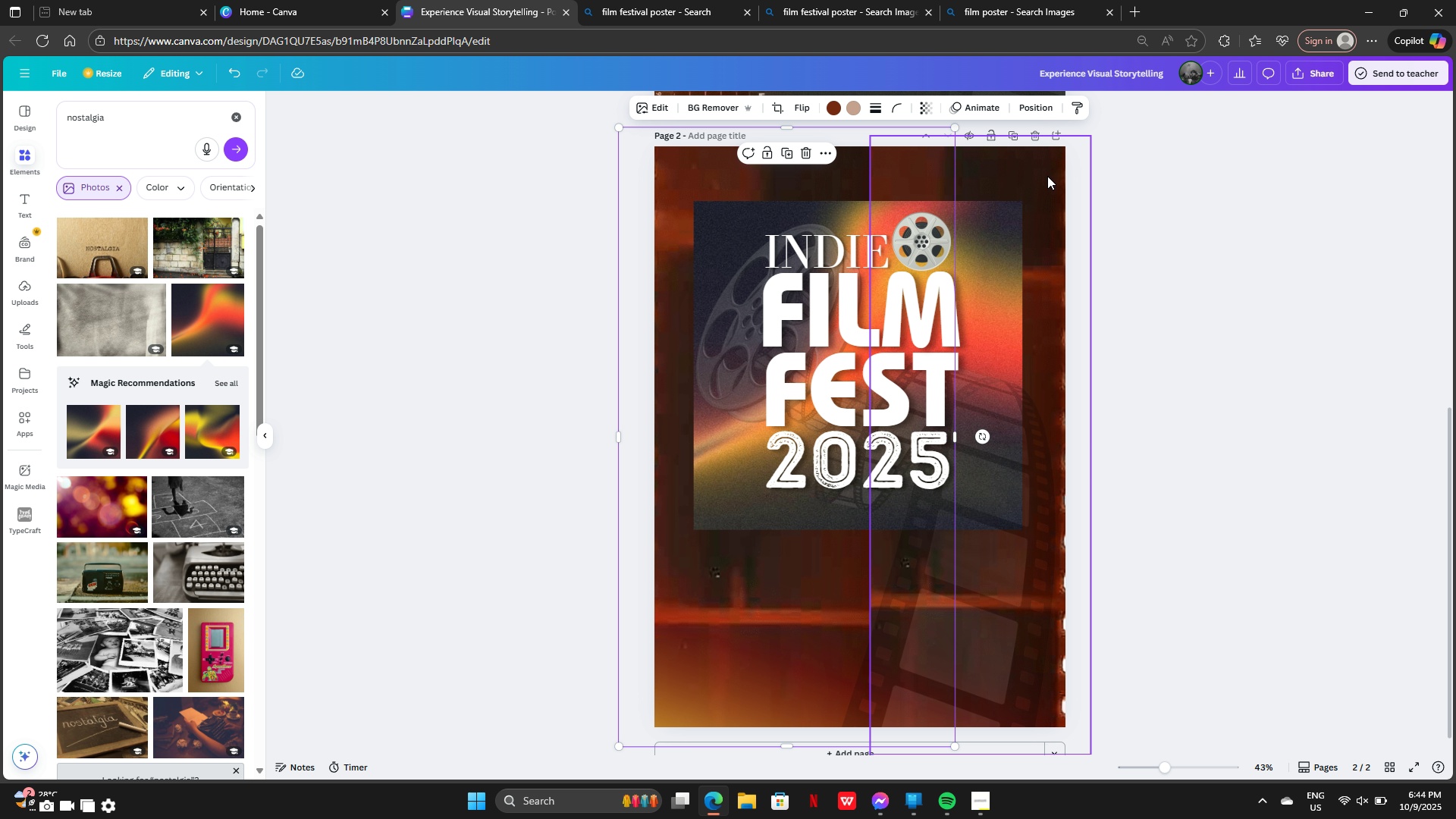 
key(Control+ControlLeft)
 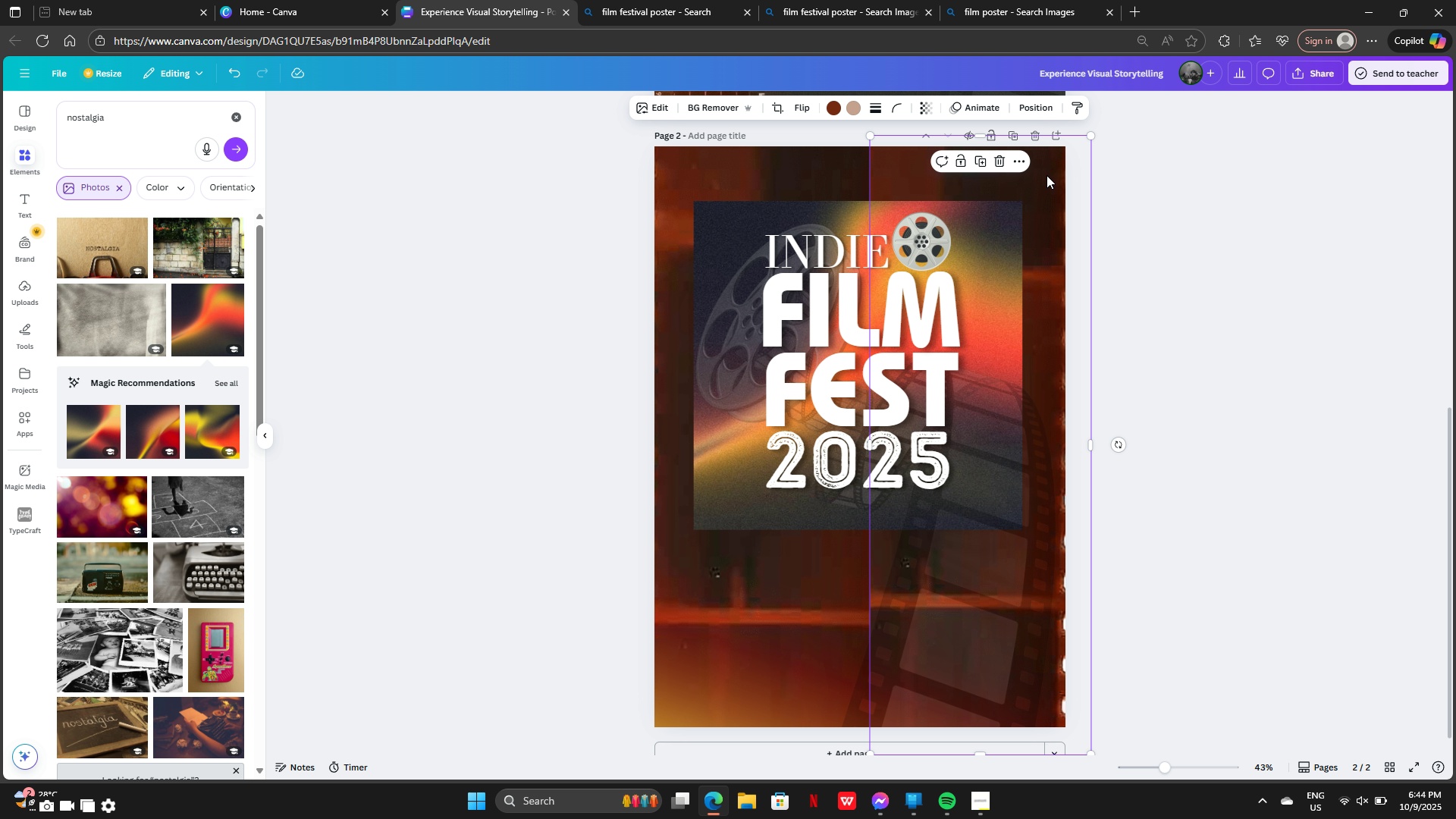 
key(Control+Backspace)
 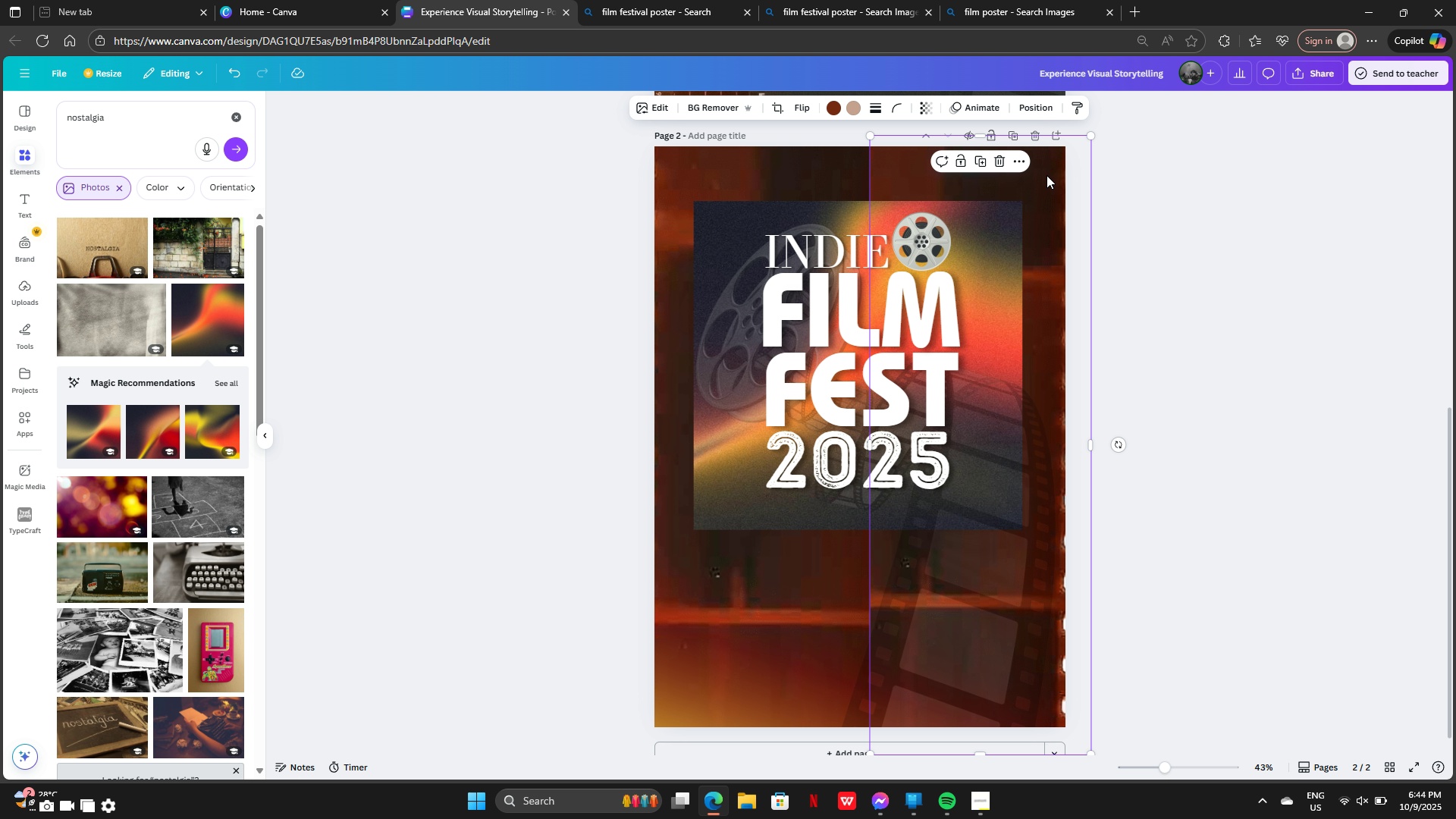 
key(Backspace)
 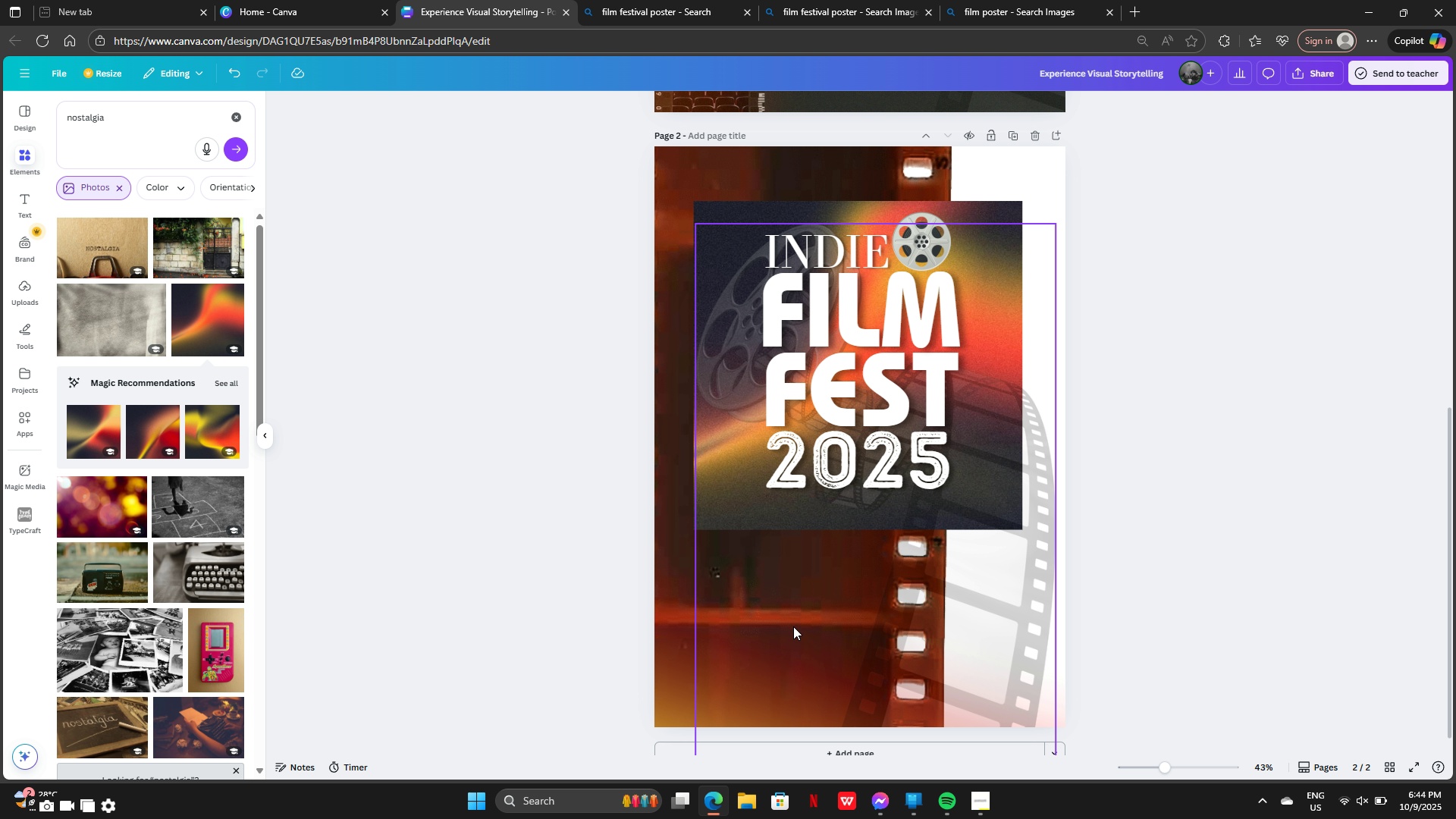 
left_click_drag(start_coordinate=[804, 626], to_coordinate=[709, 623])
 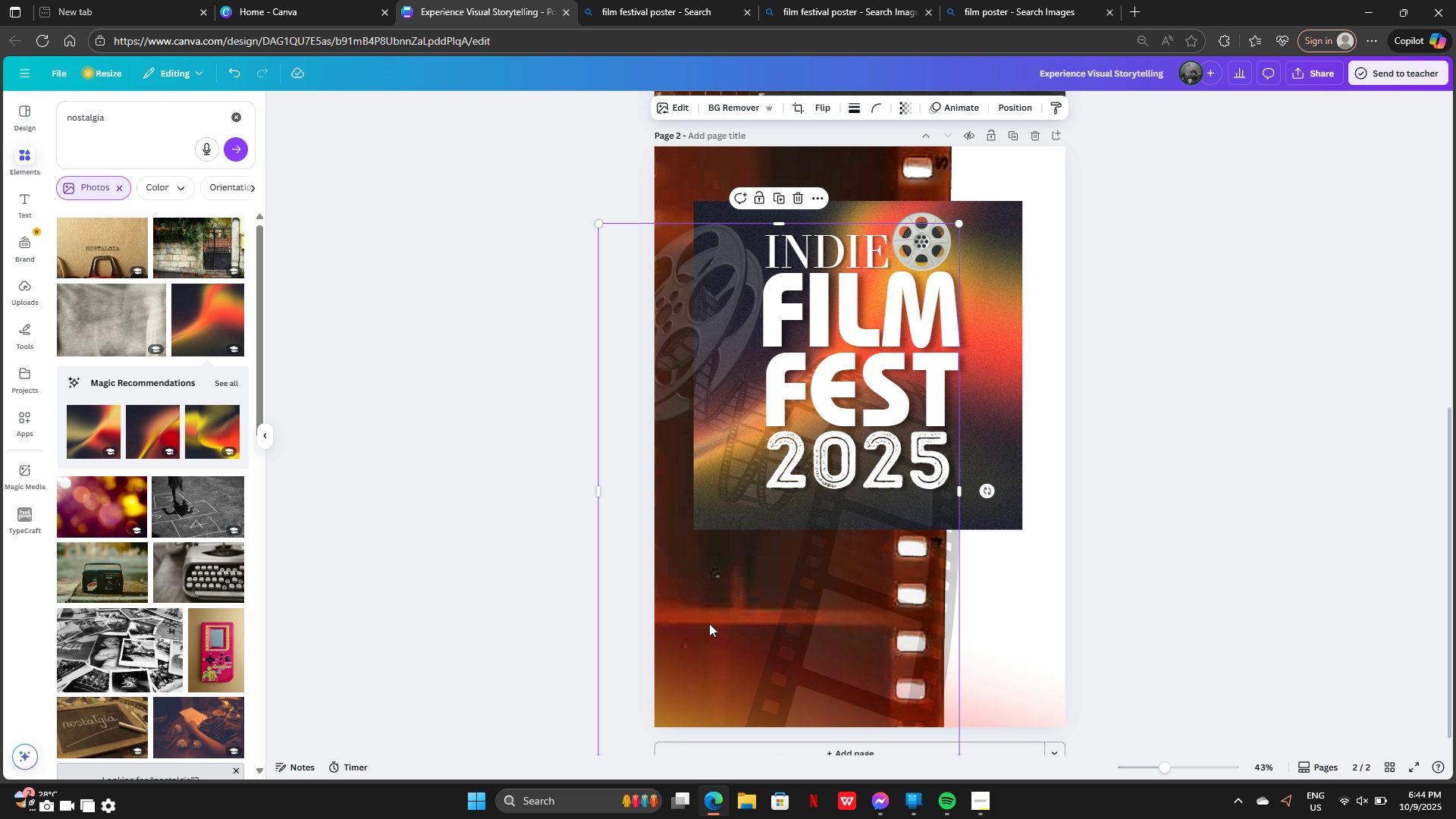 
key(Control+Z)
 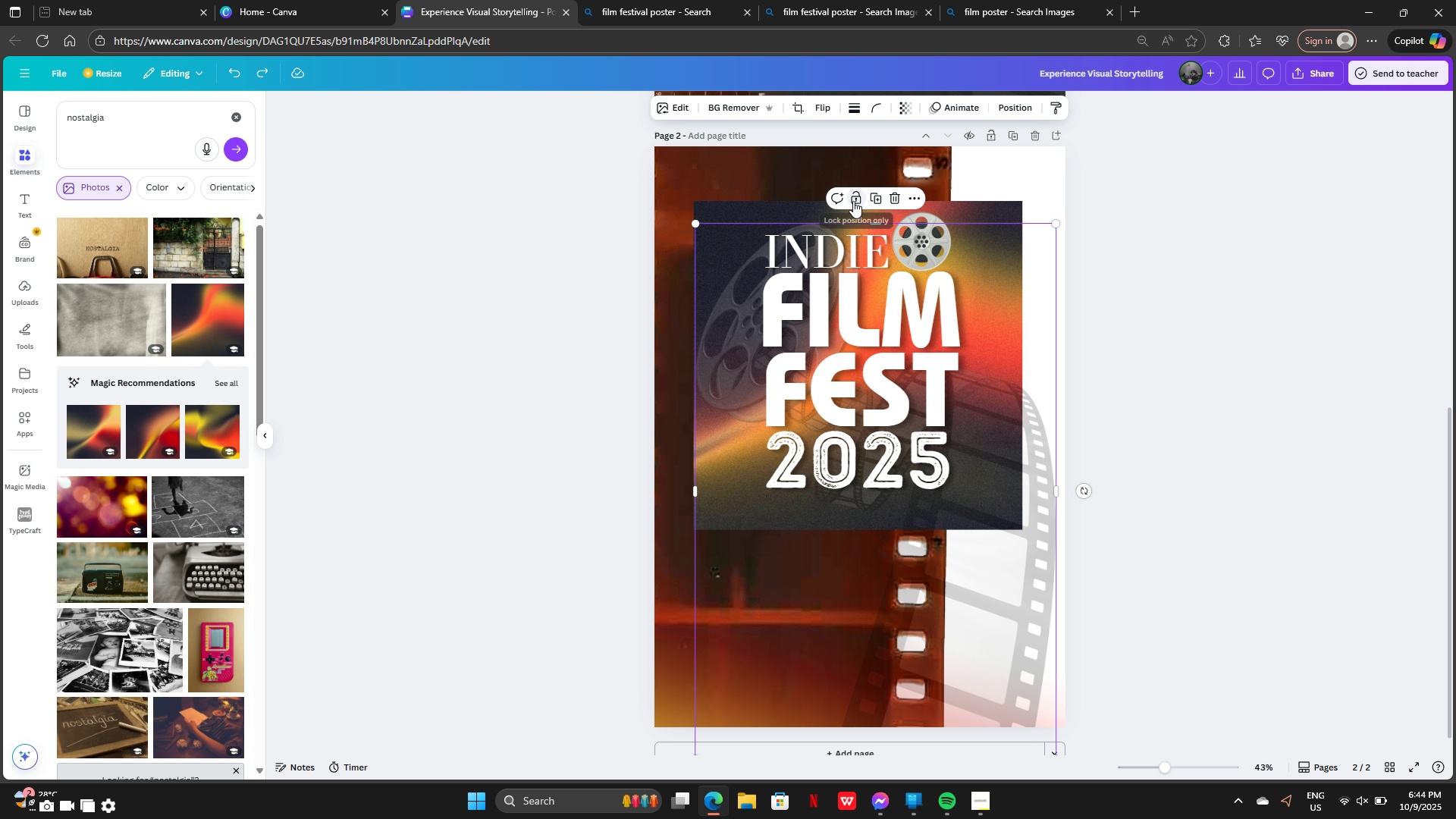 
left_click([853, 200])
 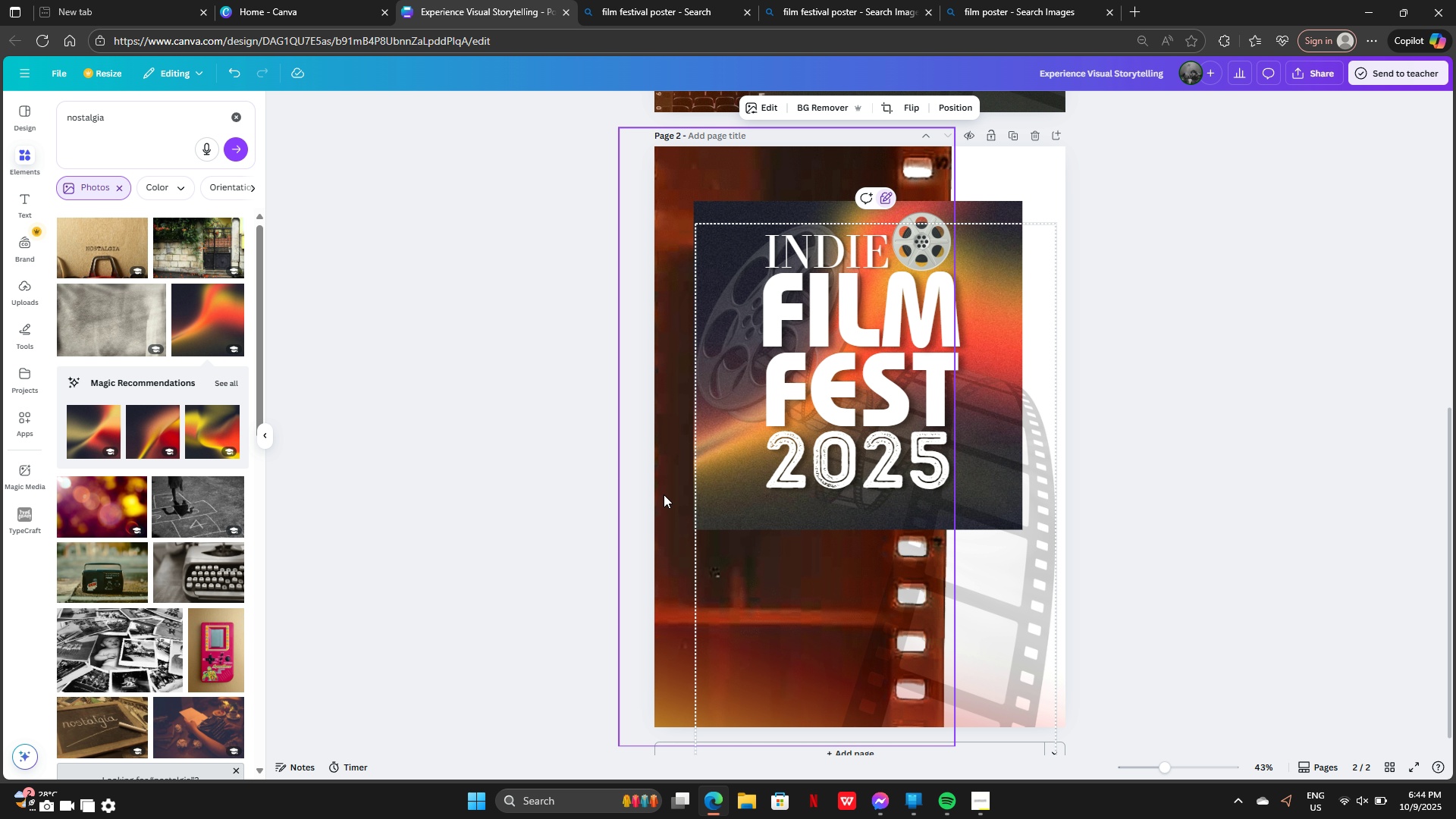 
left_click([664, 494])
 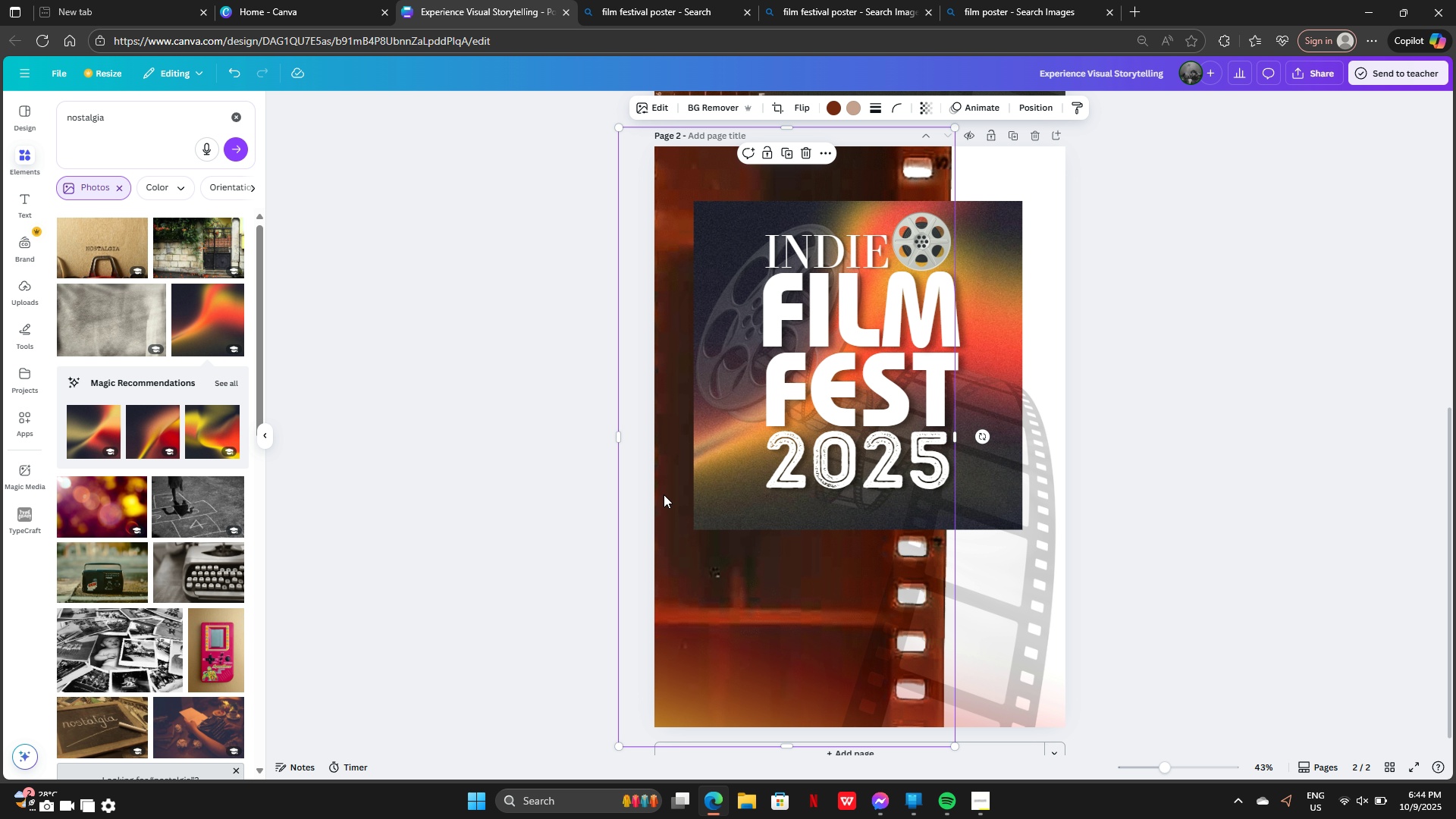 
left_click_drag(start_coordinate=[664, 494], to_coordinate=[697, 464])
 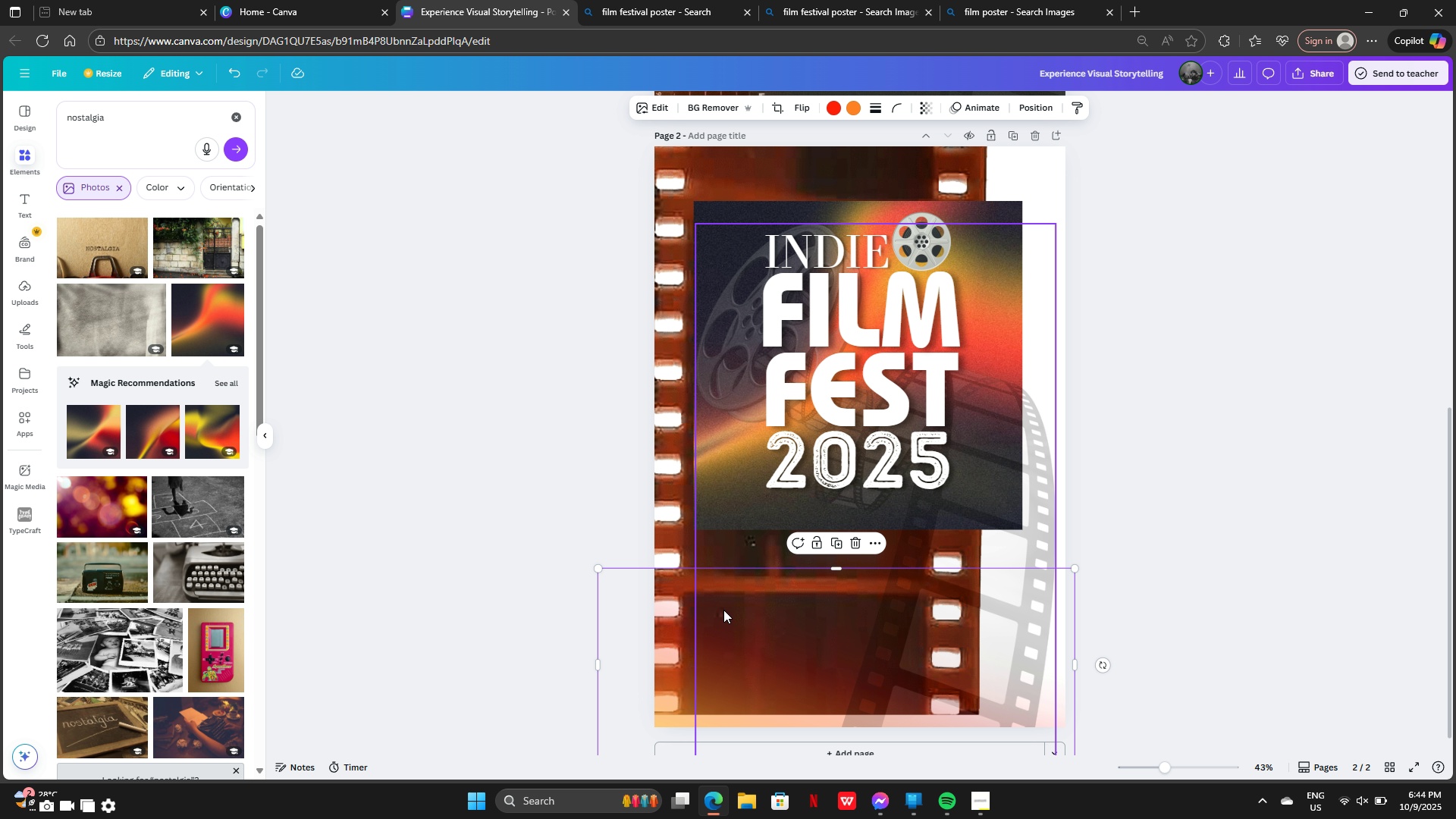 
left_click([660, 436])
 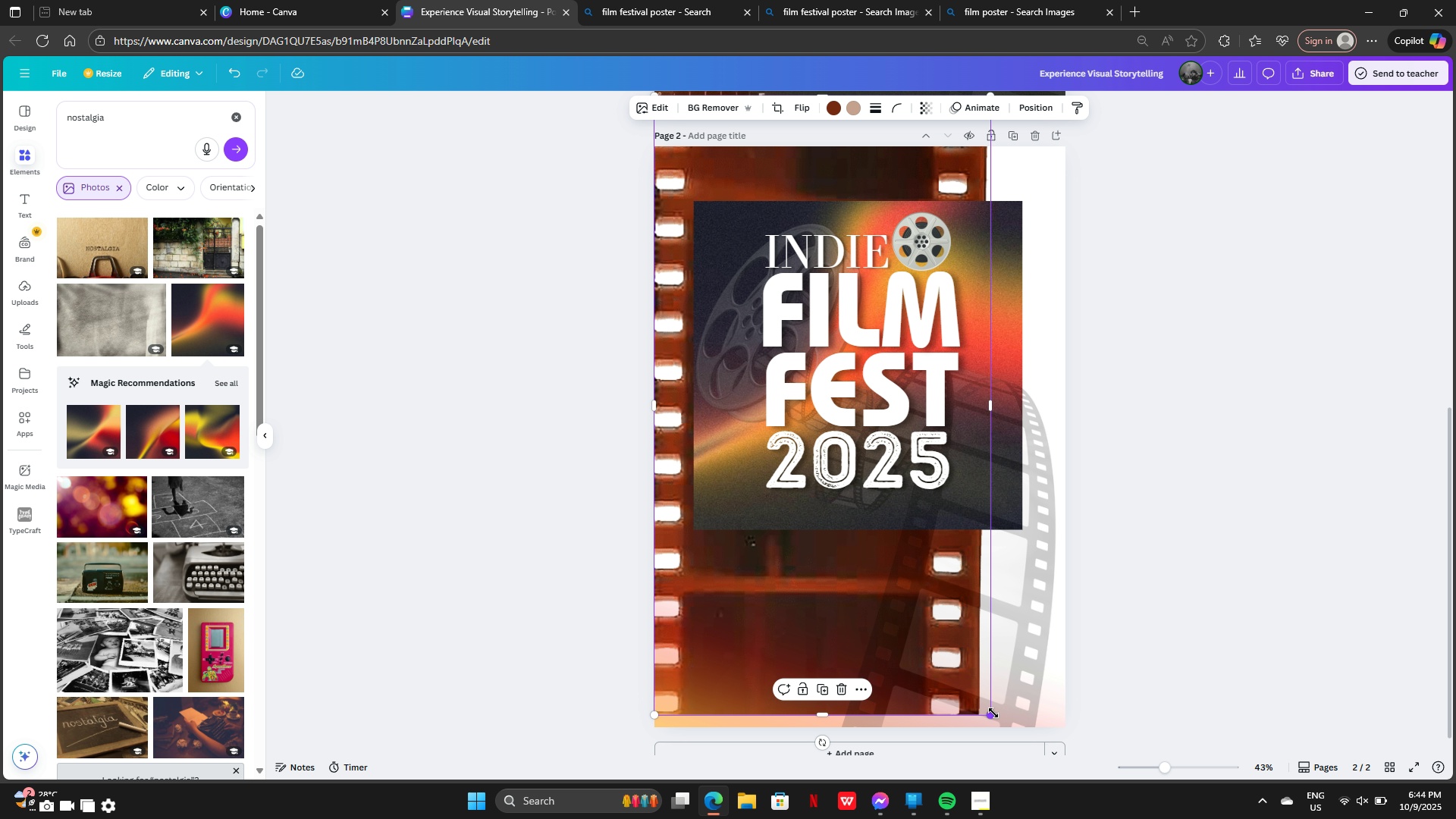 
left_click_drag(start_coordinate=[993, 715], to_coordinate=[1321, 815])
 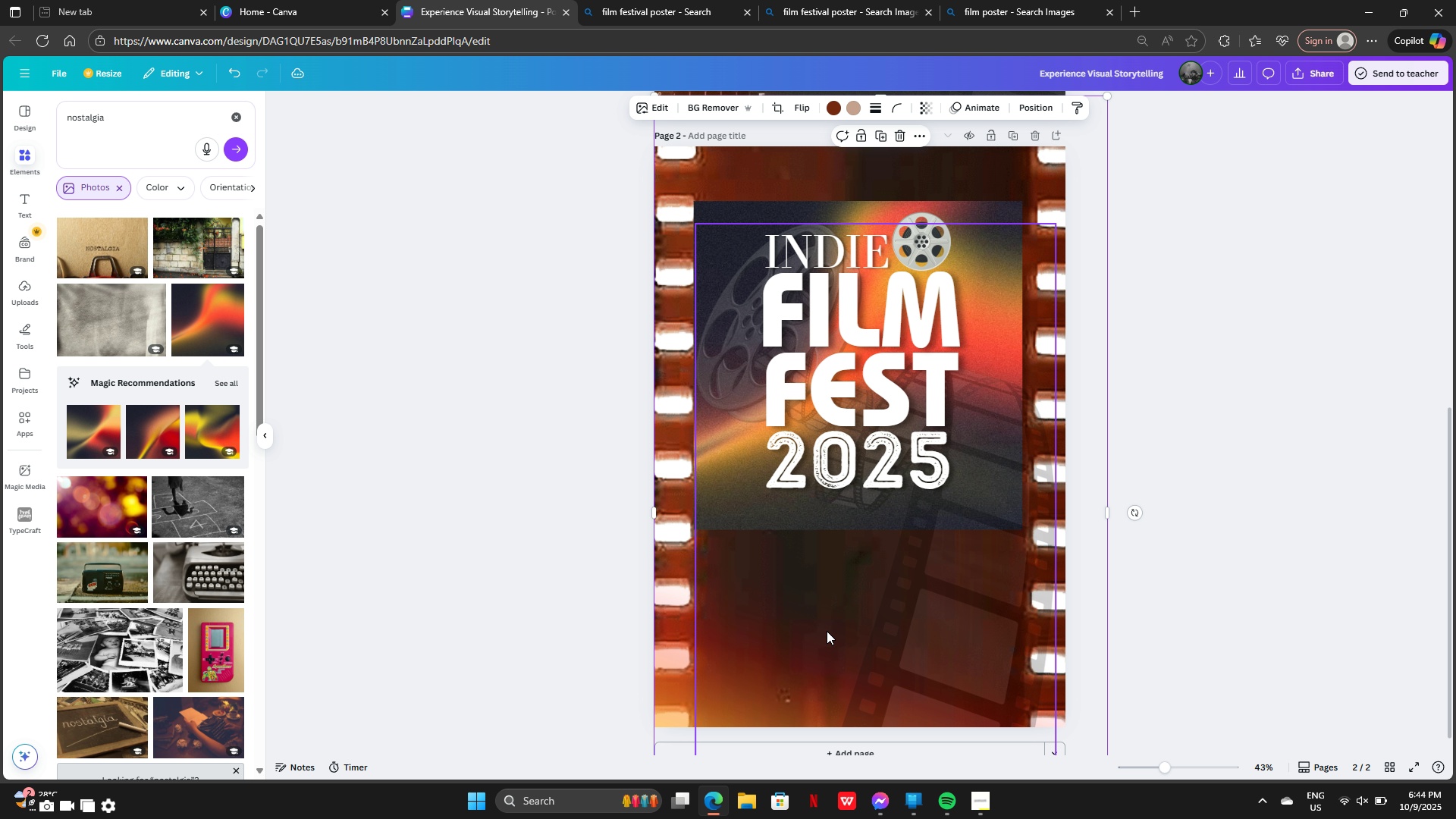 
left_click_drag(start_coordinate=[827, 622], to_coordinate=[736, 462])
 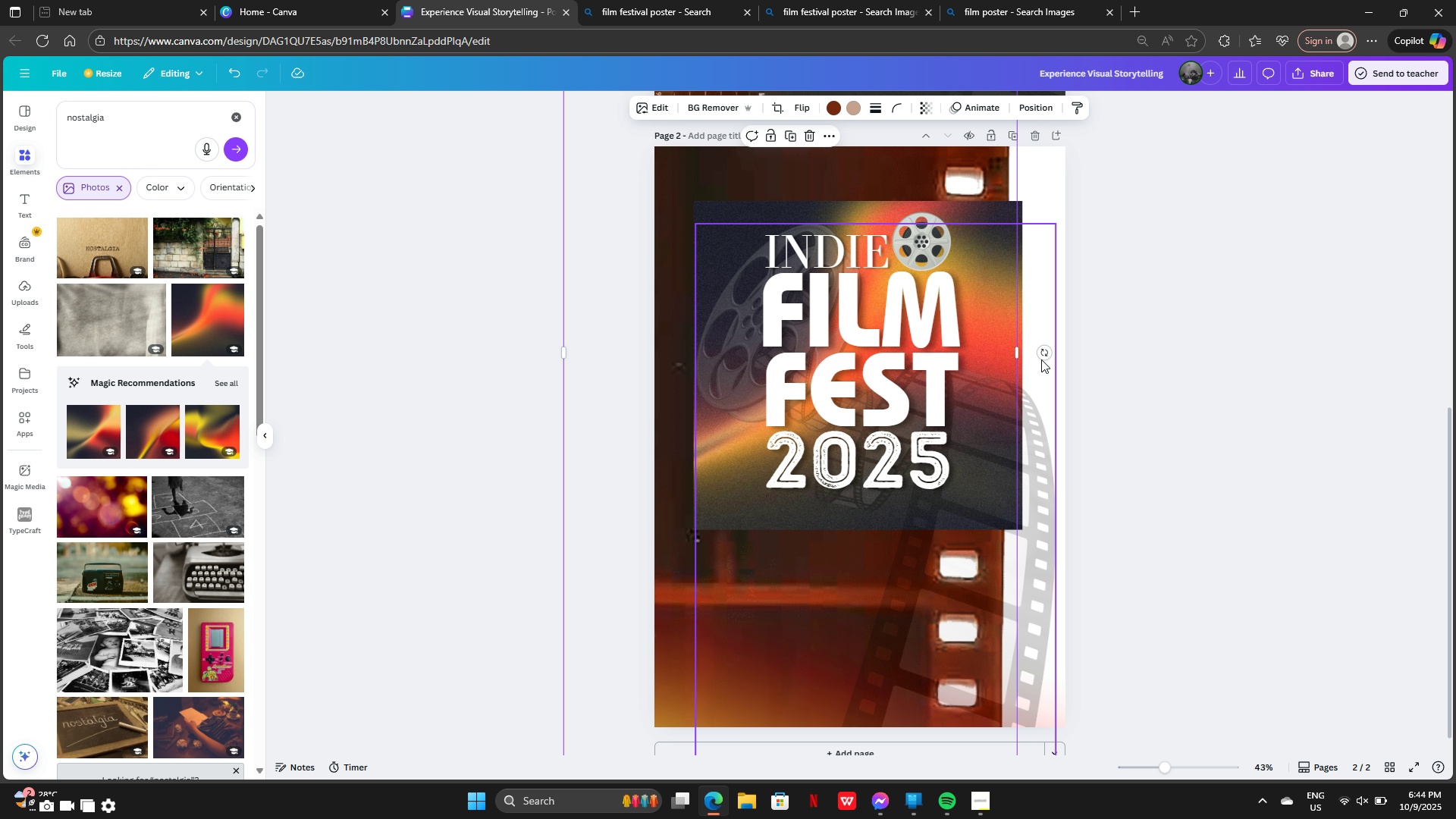 
left_click_drag(start_coordinate=[1045, 356], to_coordinate=[793, 227])
 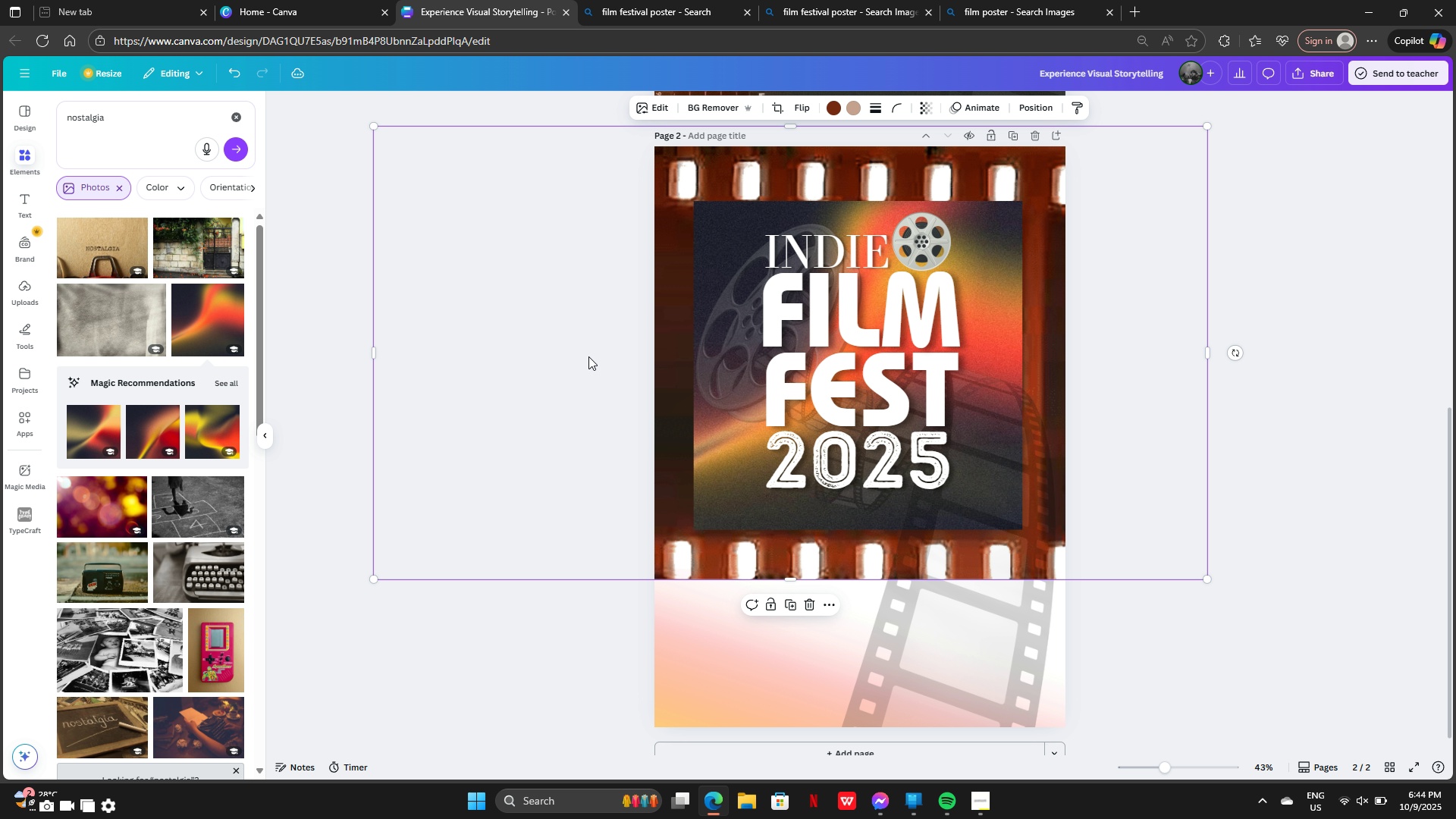 
left_click_drag(start_coordinate=[588, 356], to_coordinate=[629, 436])
 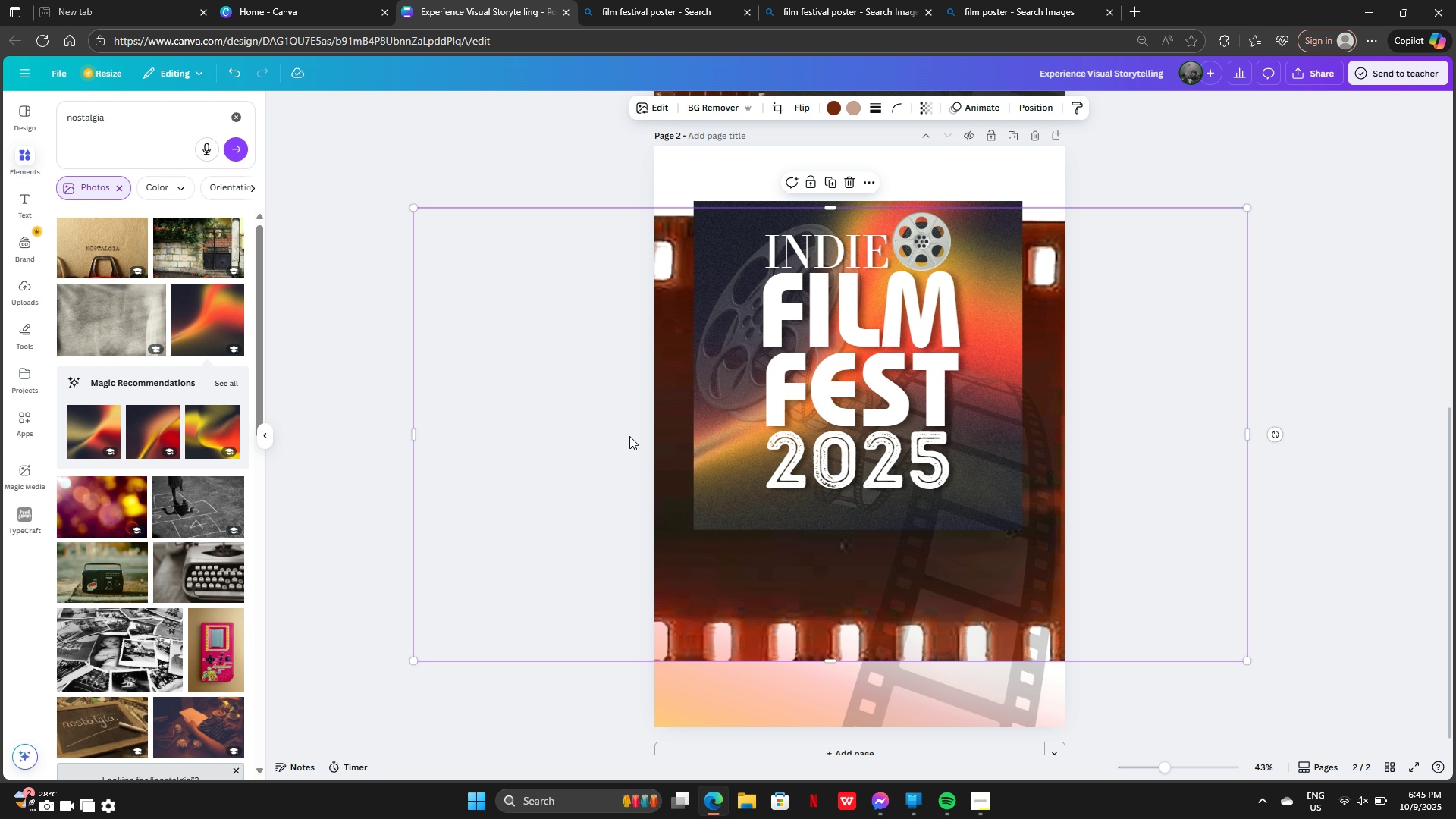 
key(Backspace)
 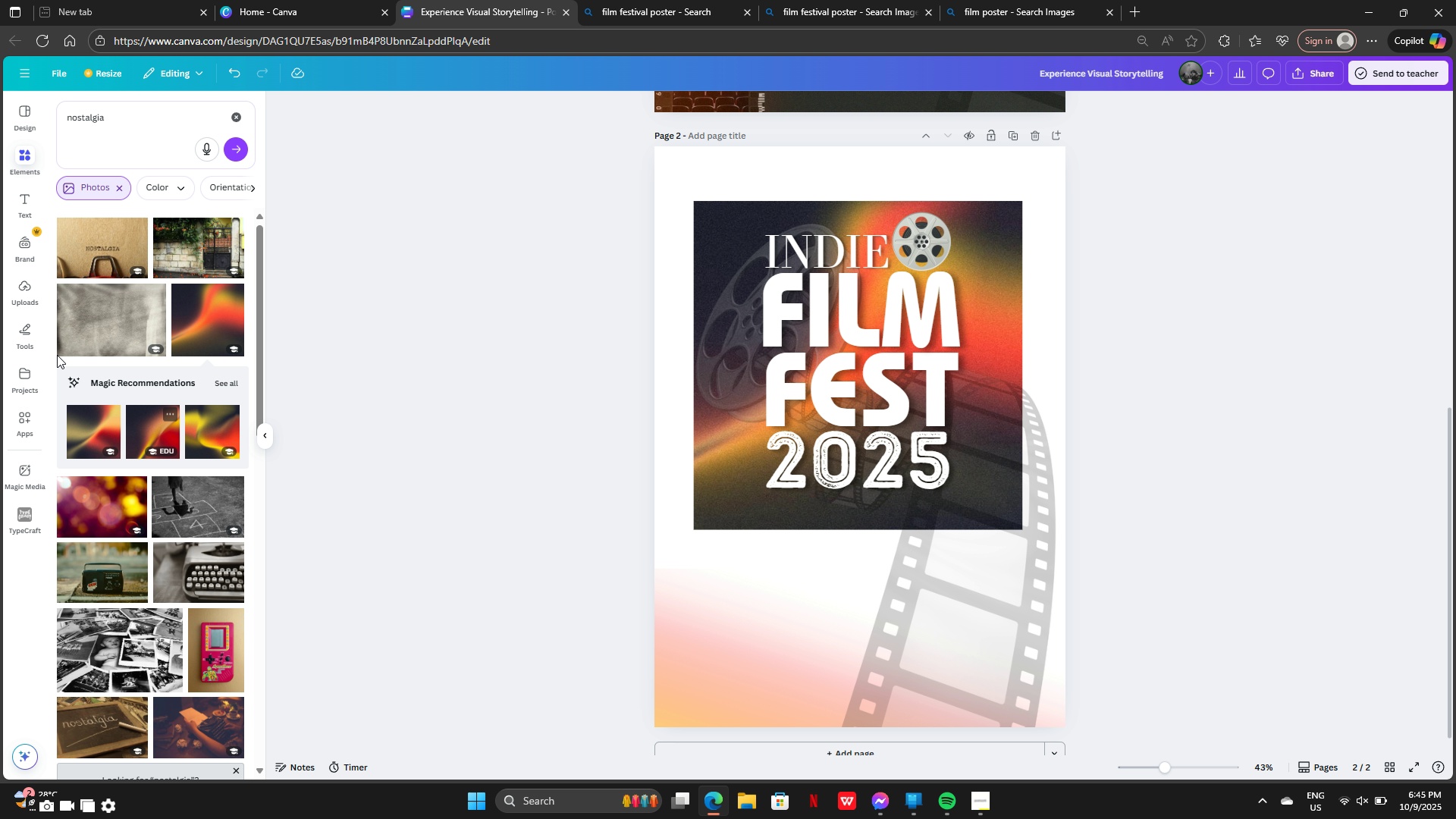 
scroll: coordinate [190, 277], scroll_direction: up, amount: 18.0
 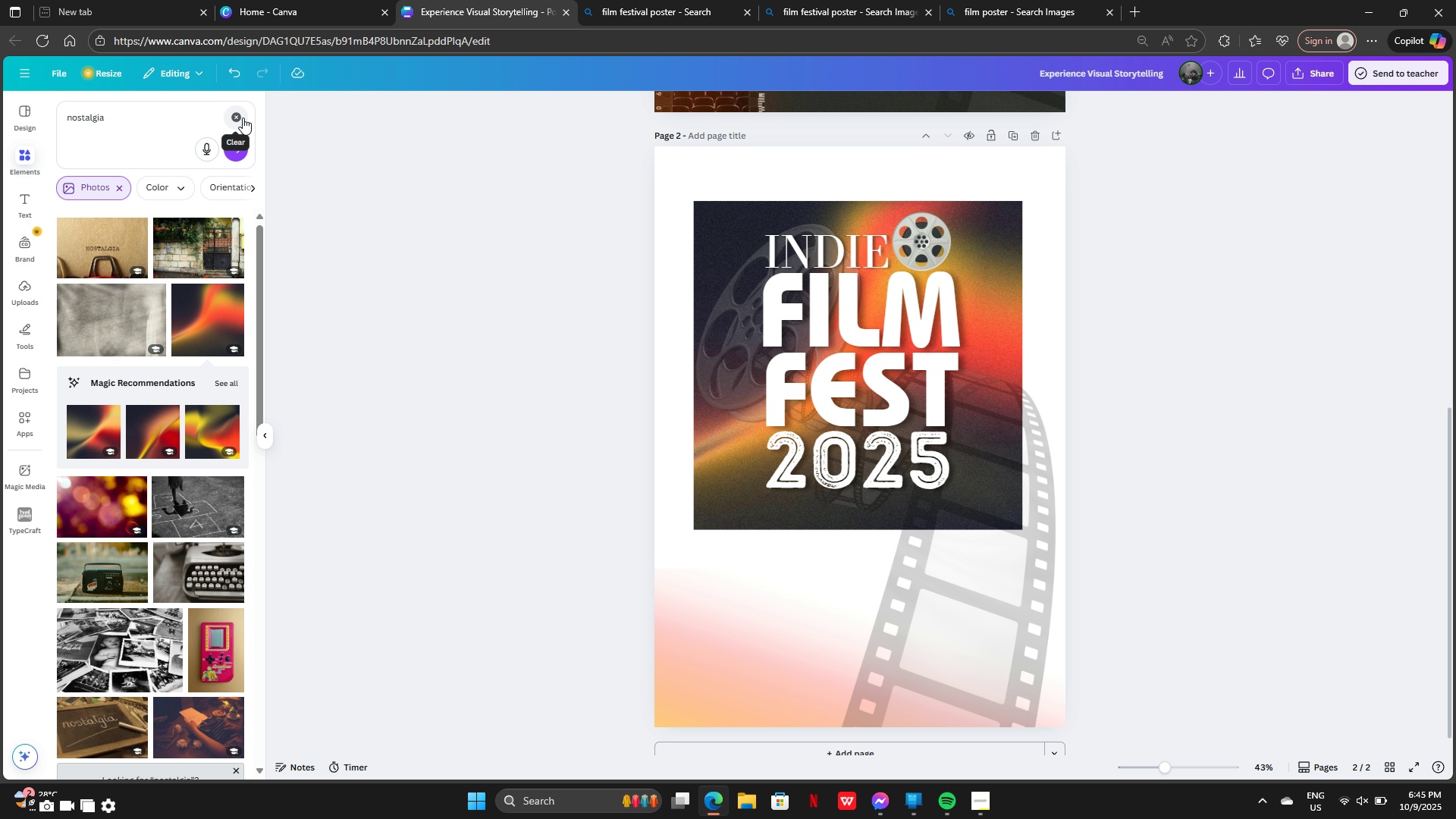 
left_click([238, 118])
 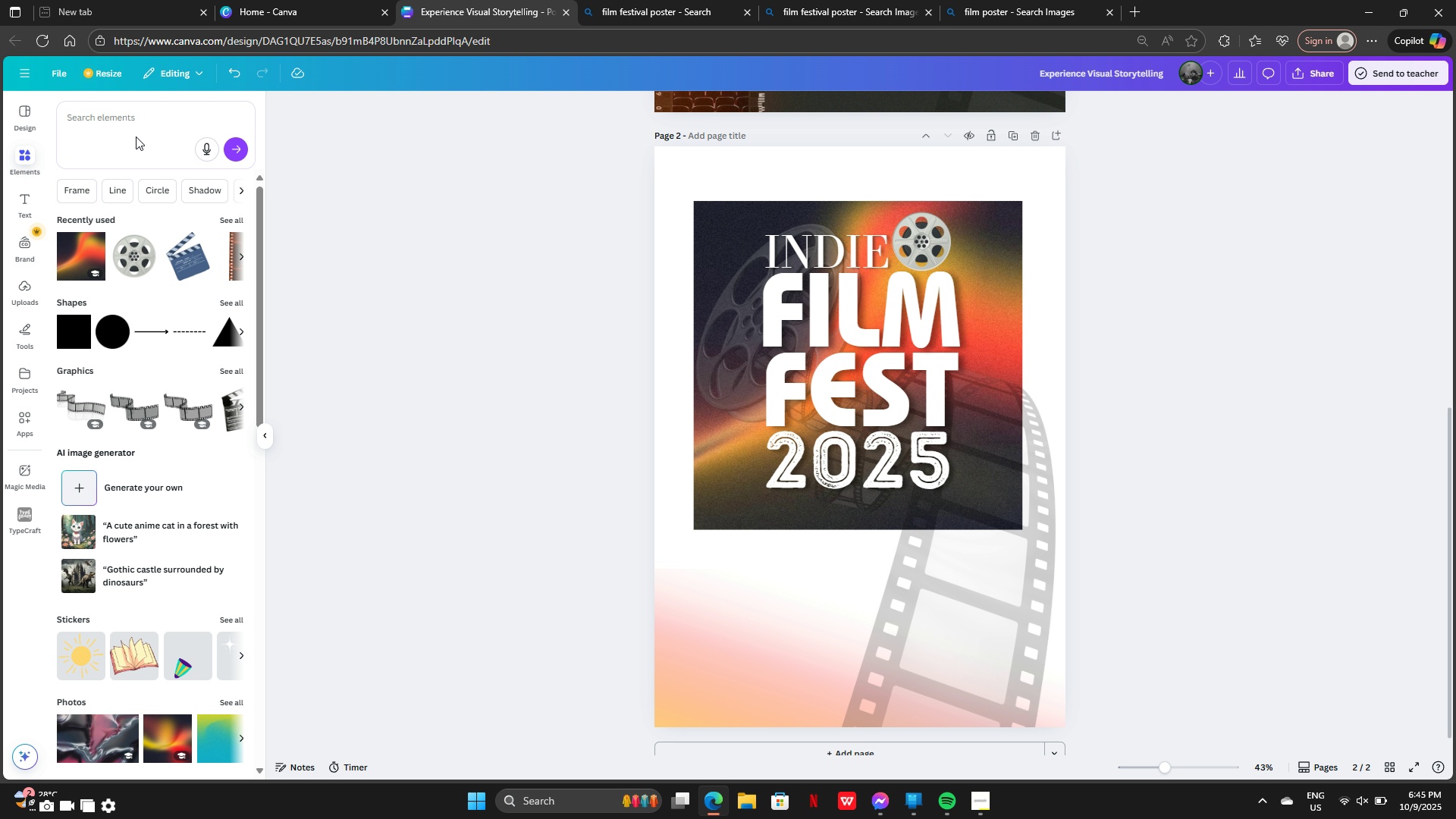 
left_click([140, 122])
 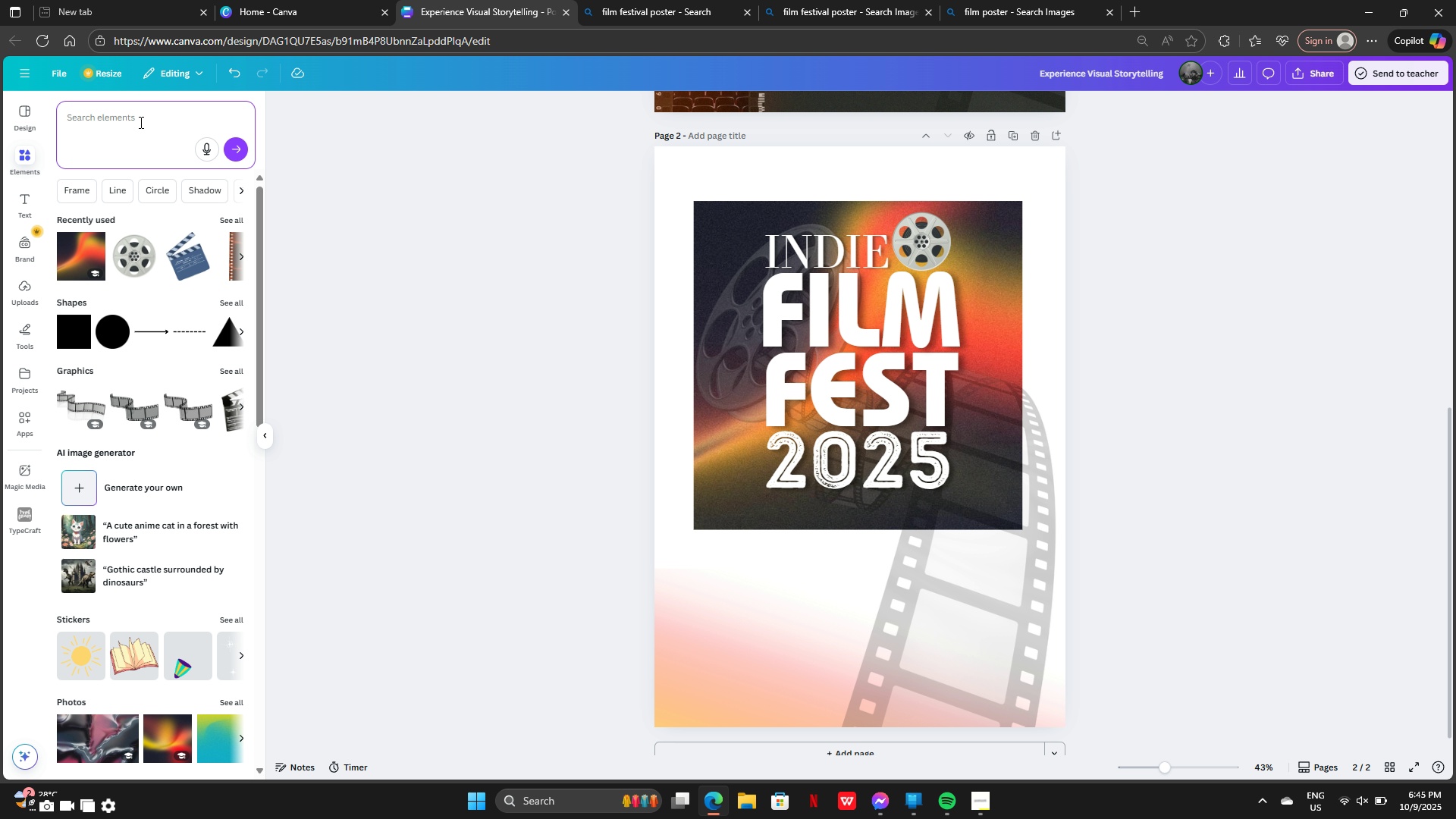 
type(film)
 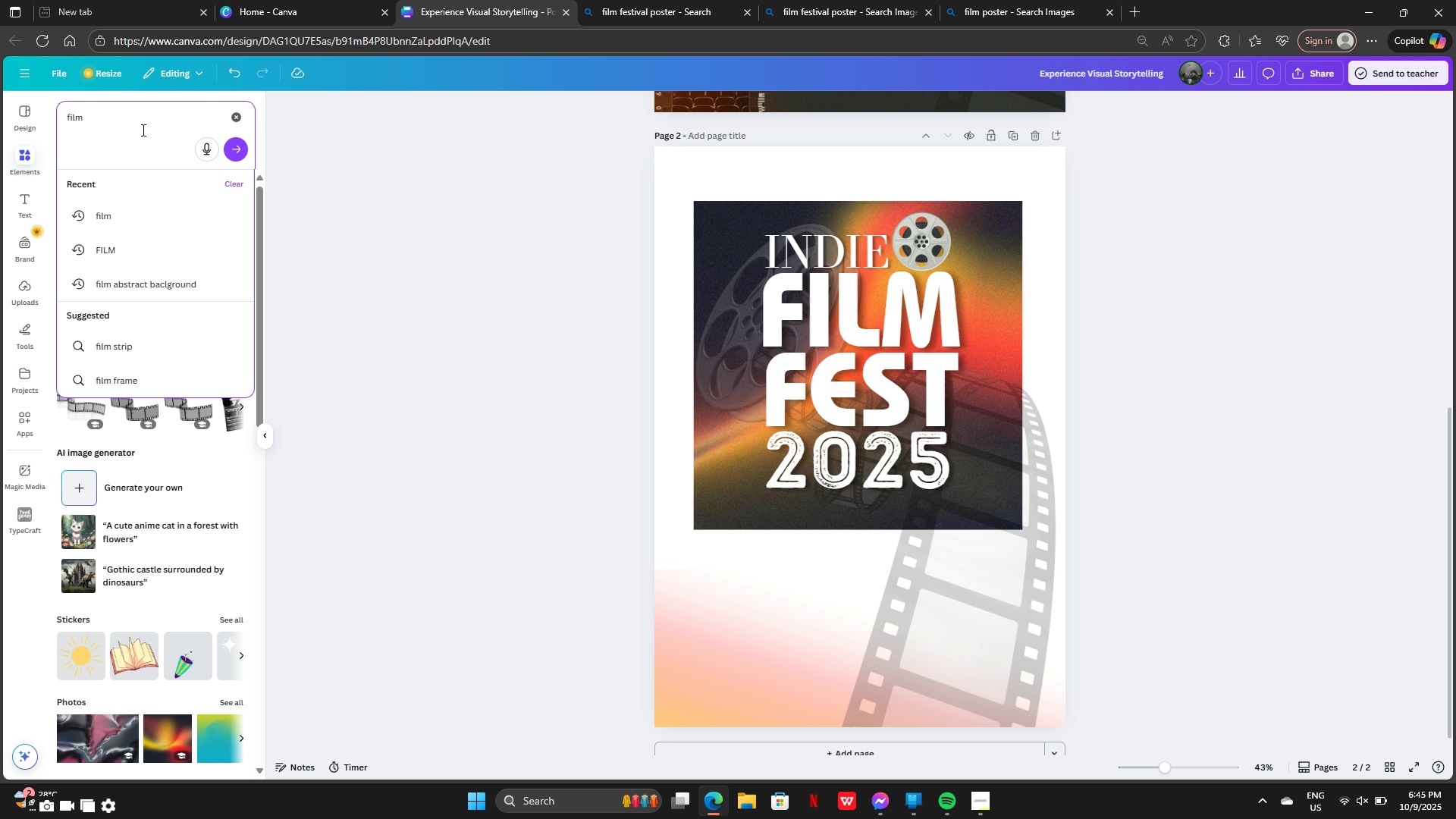 
key(Enter)
 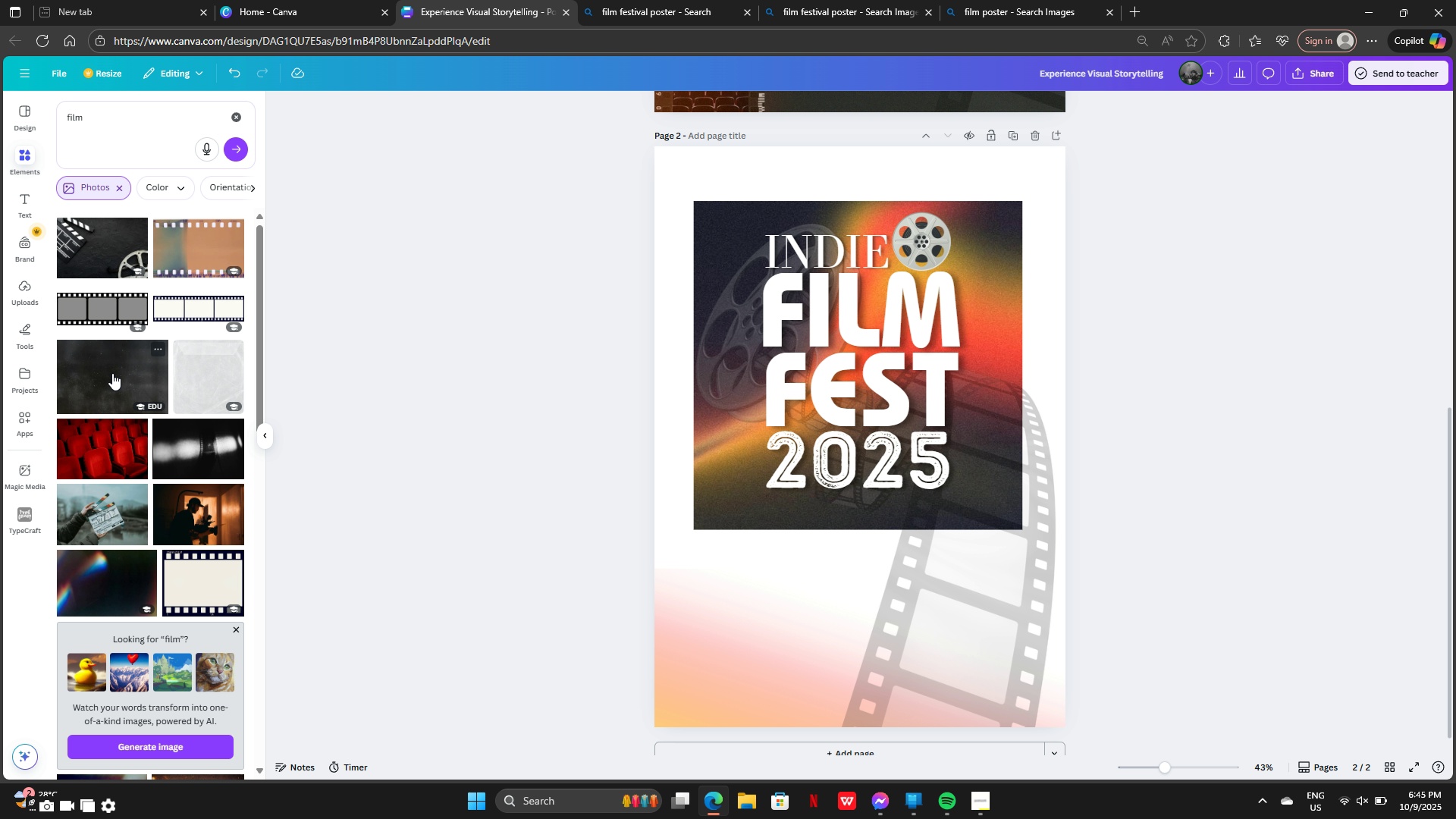 
wait(5.39)
 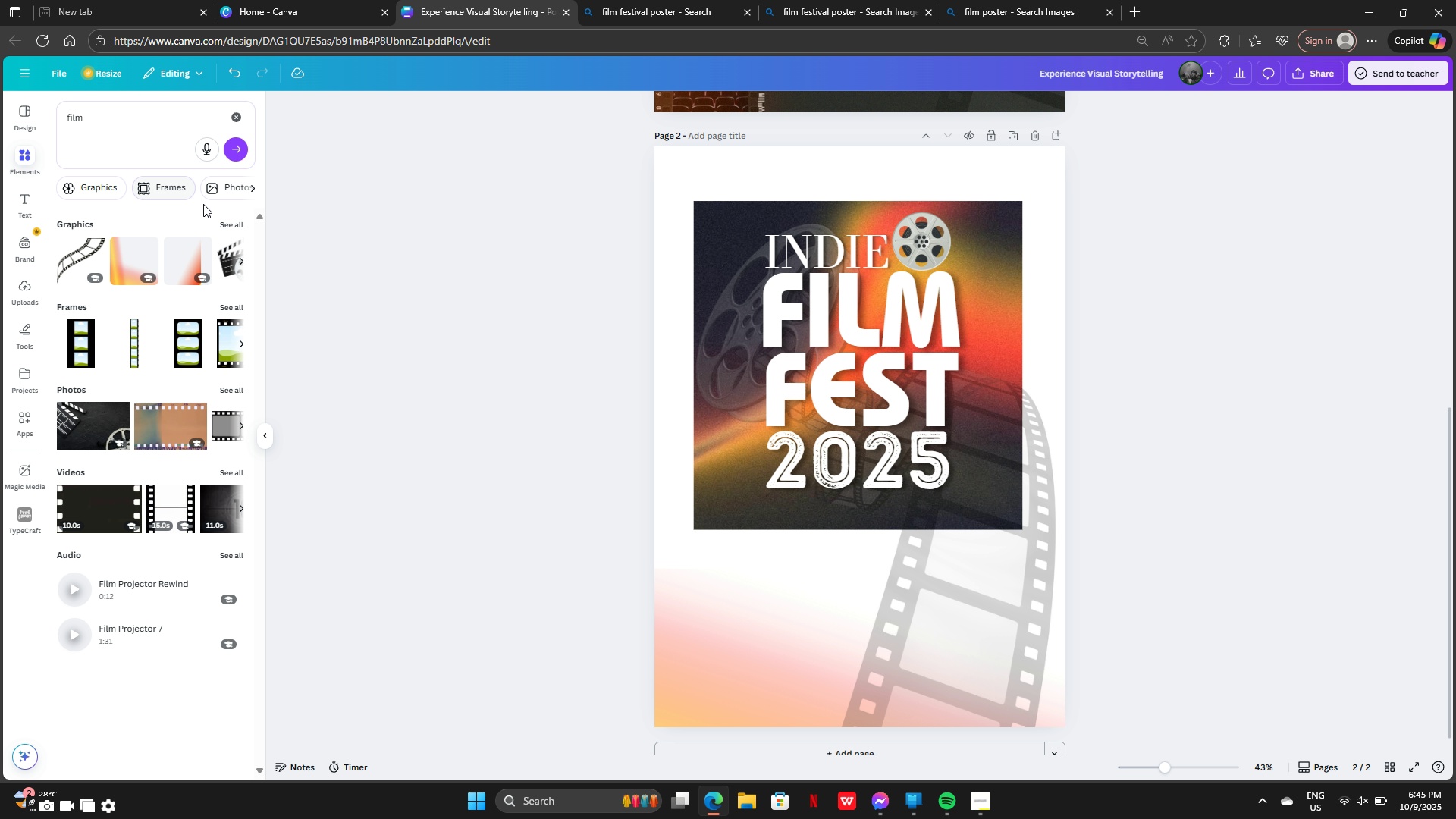 
left_click([91, 595])
 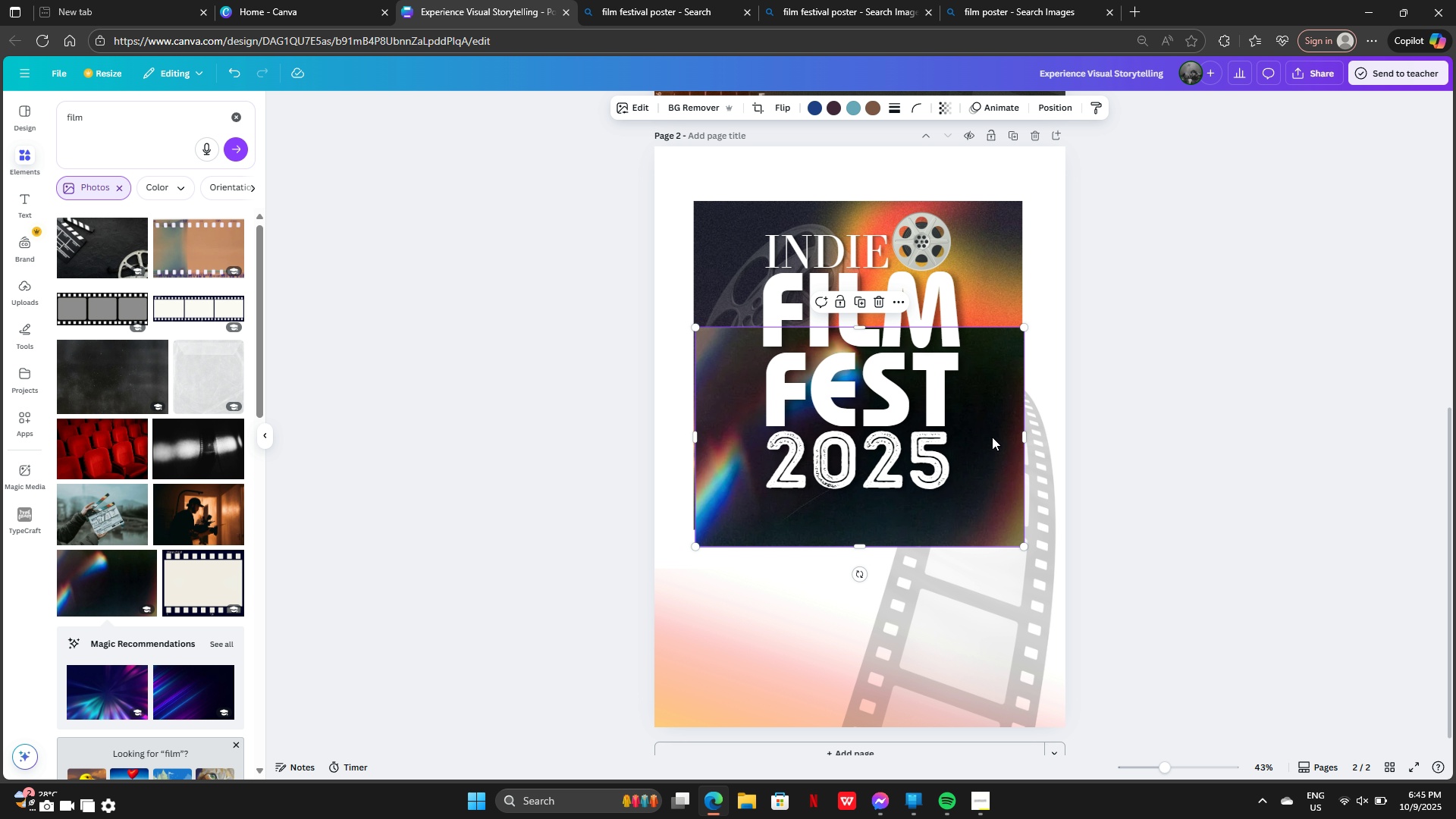 
left_click_drag(start_coordinate=[957, 510], to_coordinate=[957, 539])
 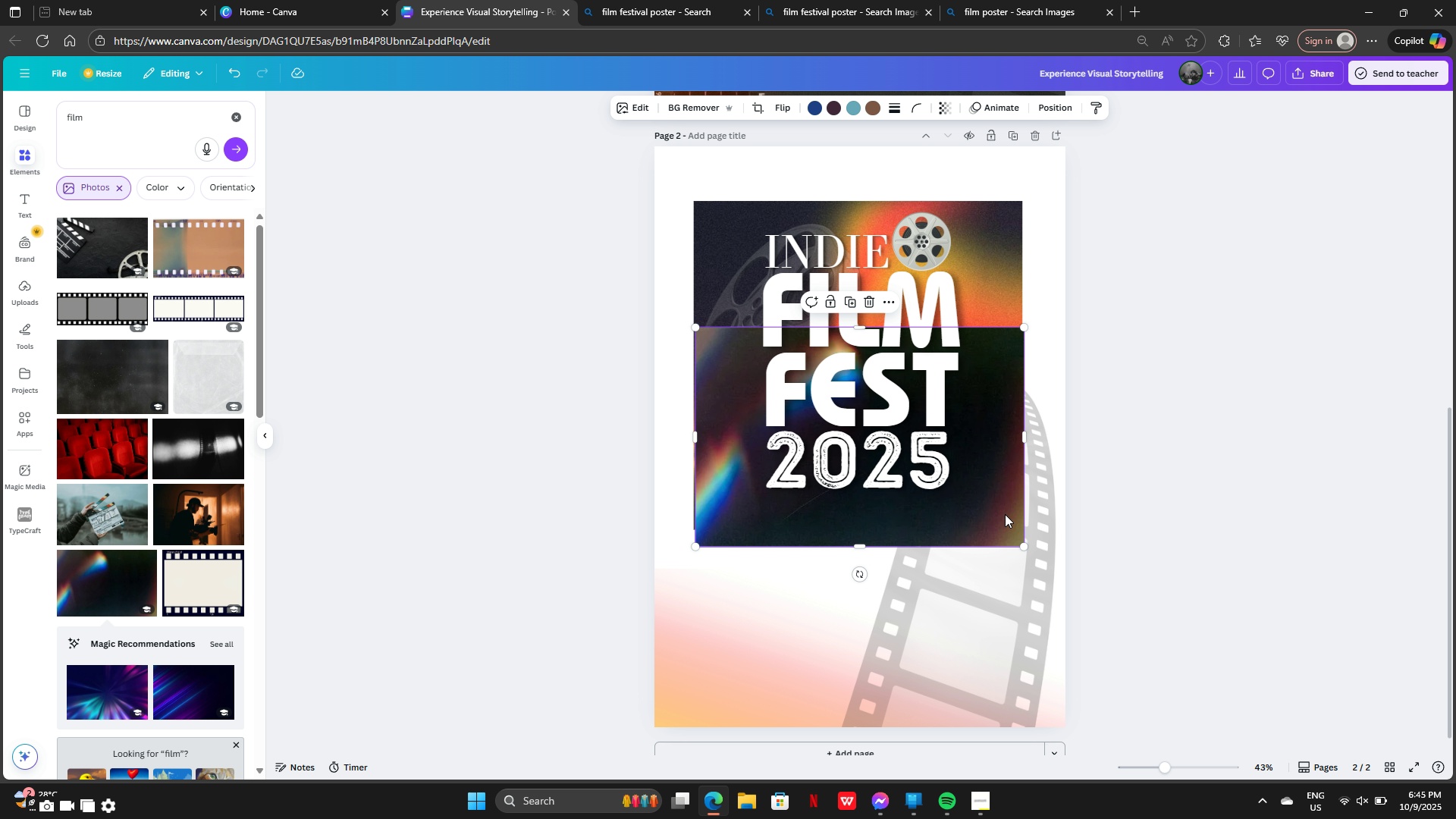 
left_click([1005, 514])
 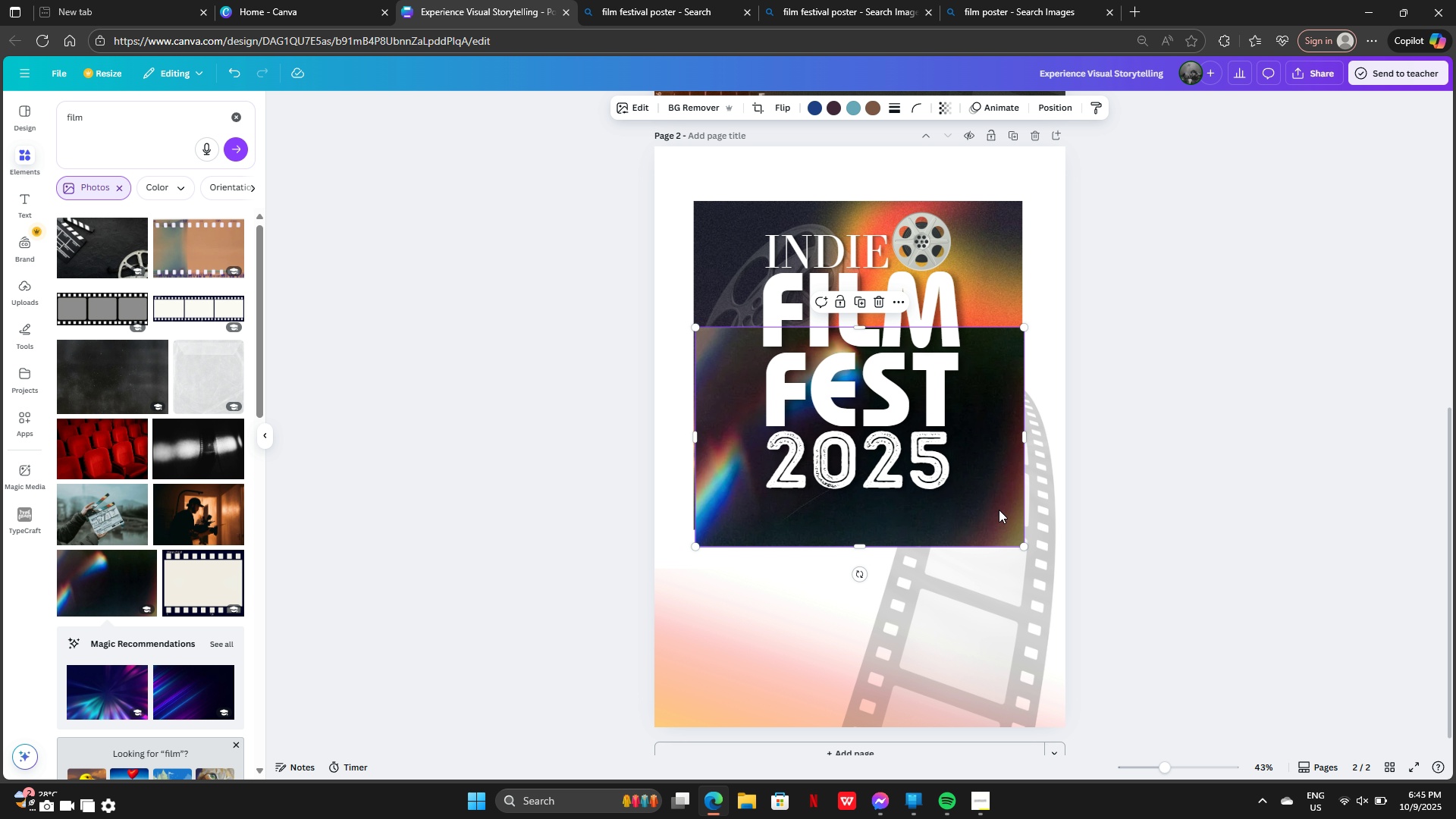 
right_click([999, 510])
 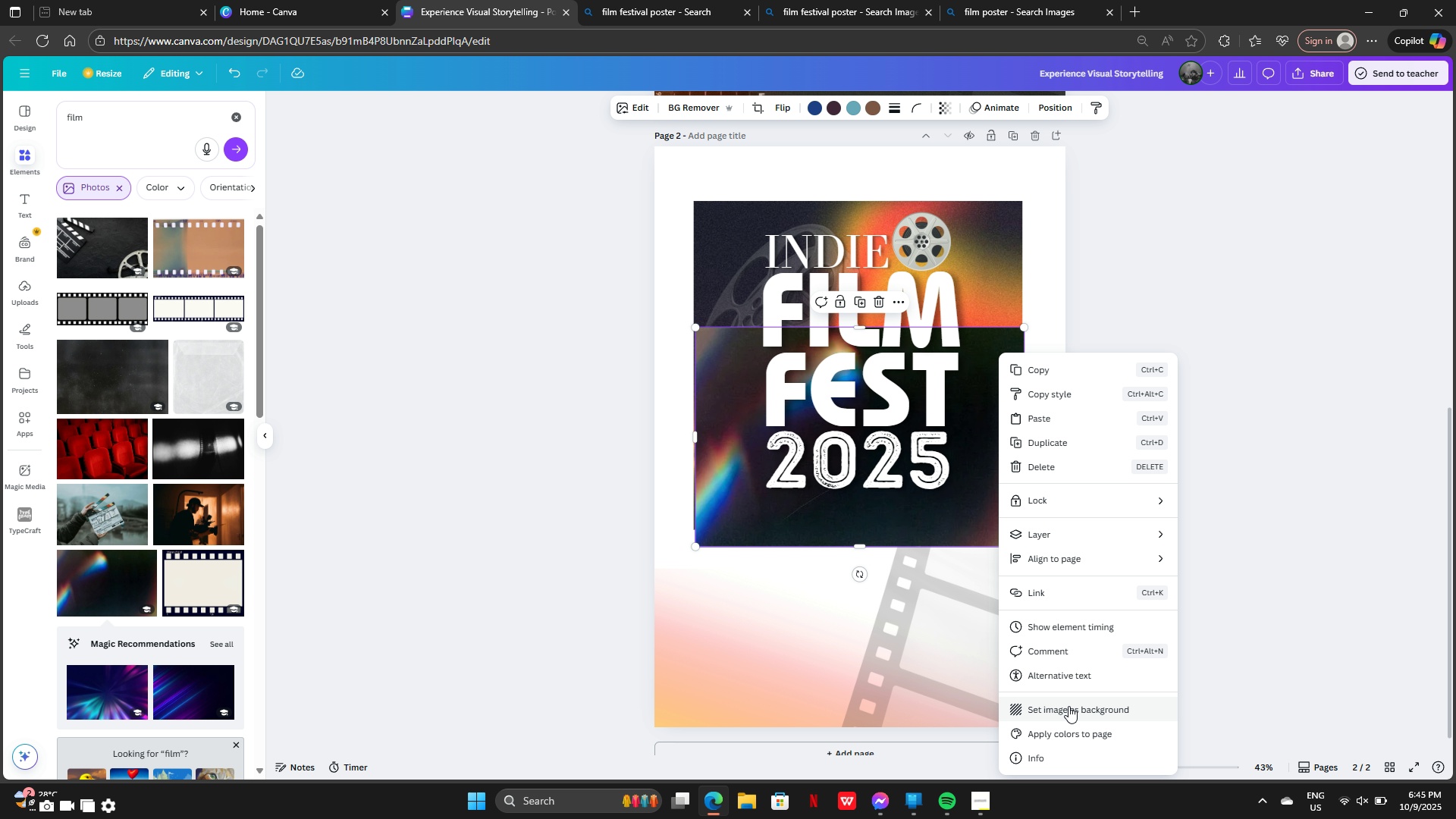 
left_click([1069, 707])
 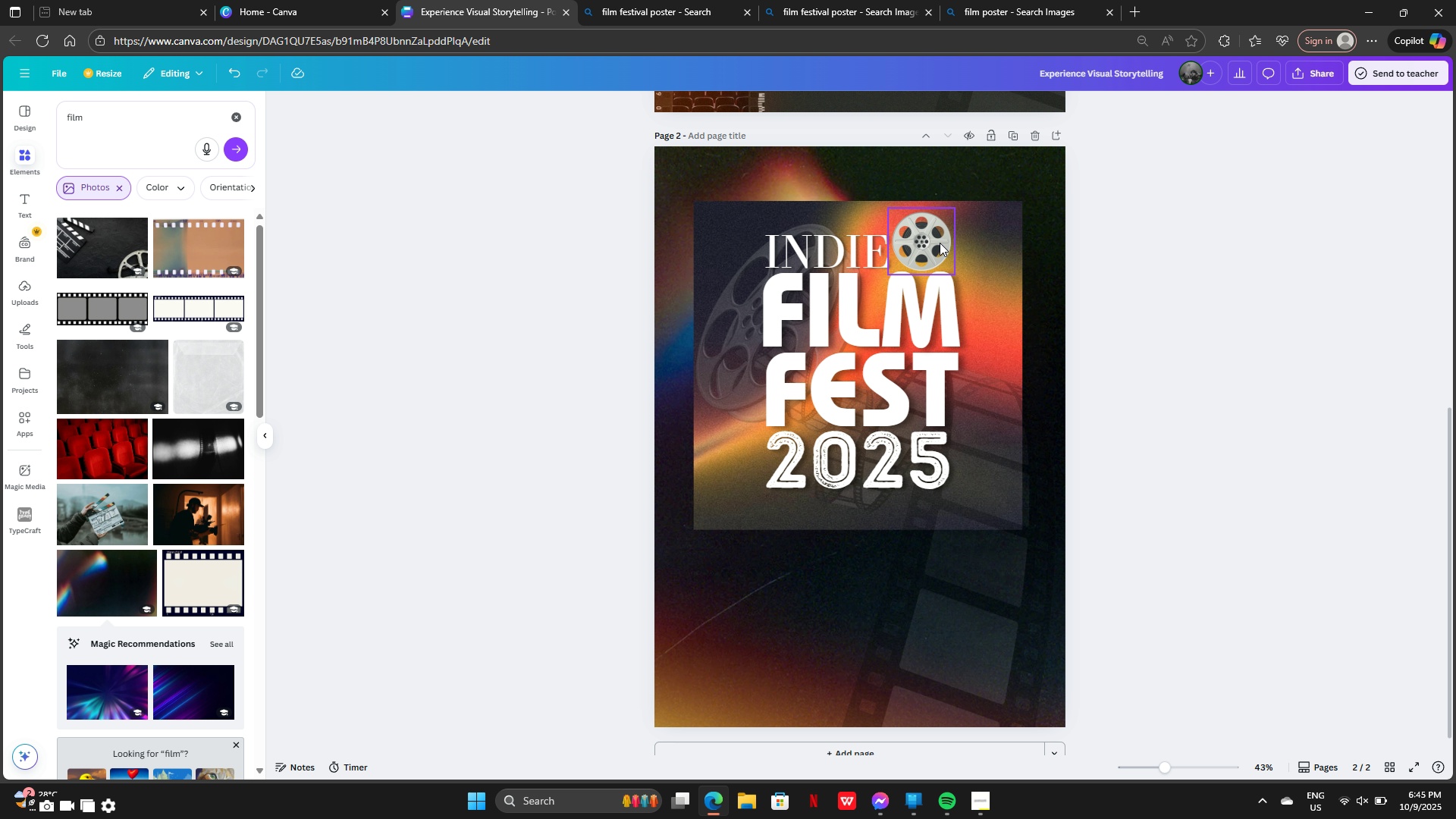 
wait(6.63)
 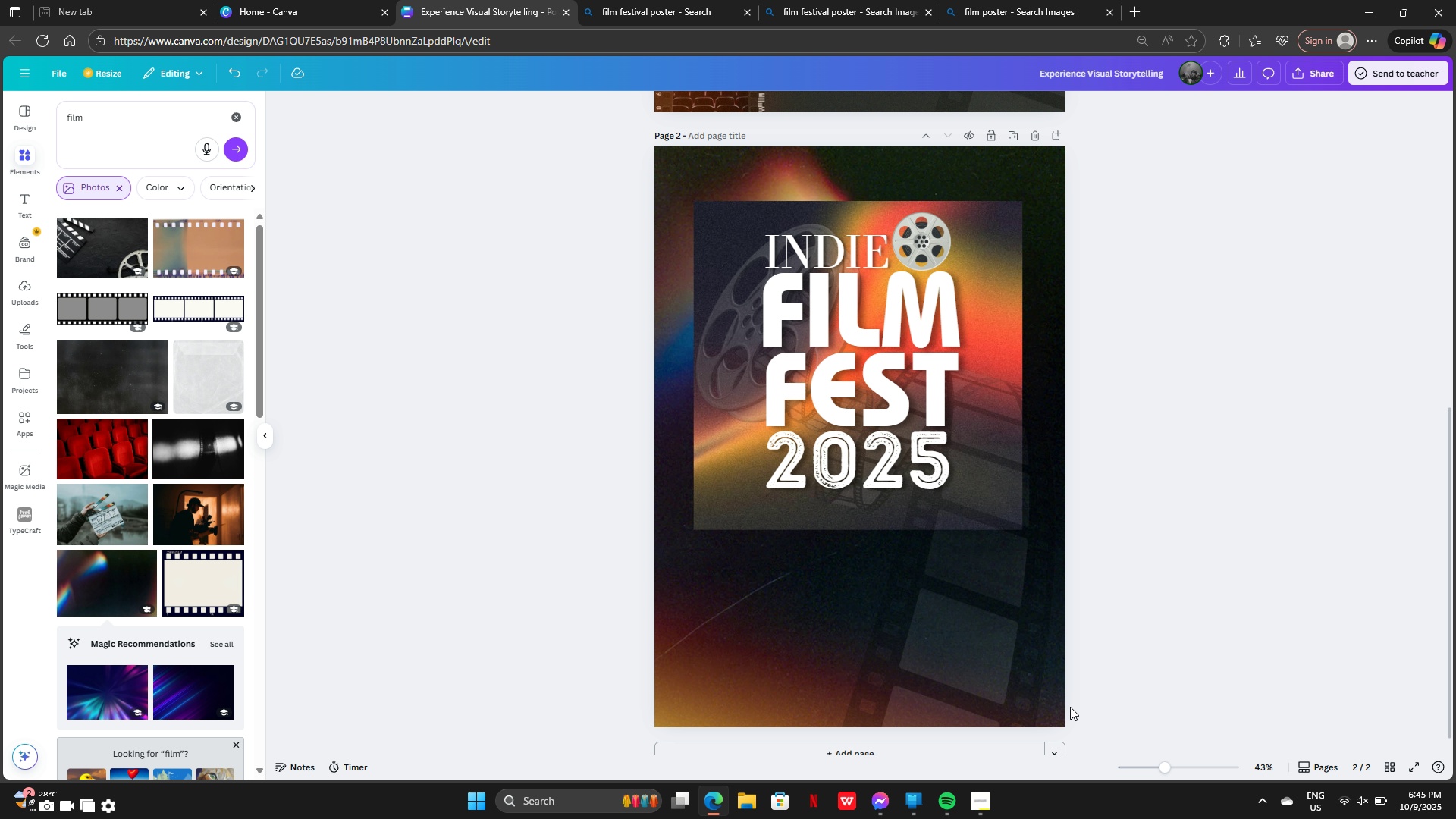 
left_click([978, 500])
 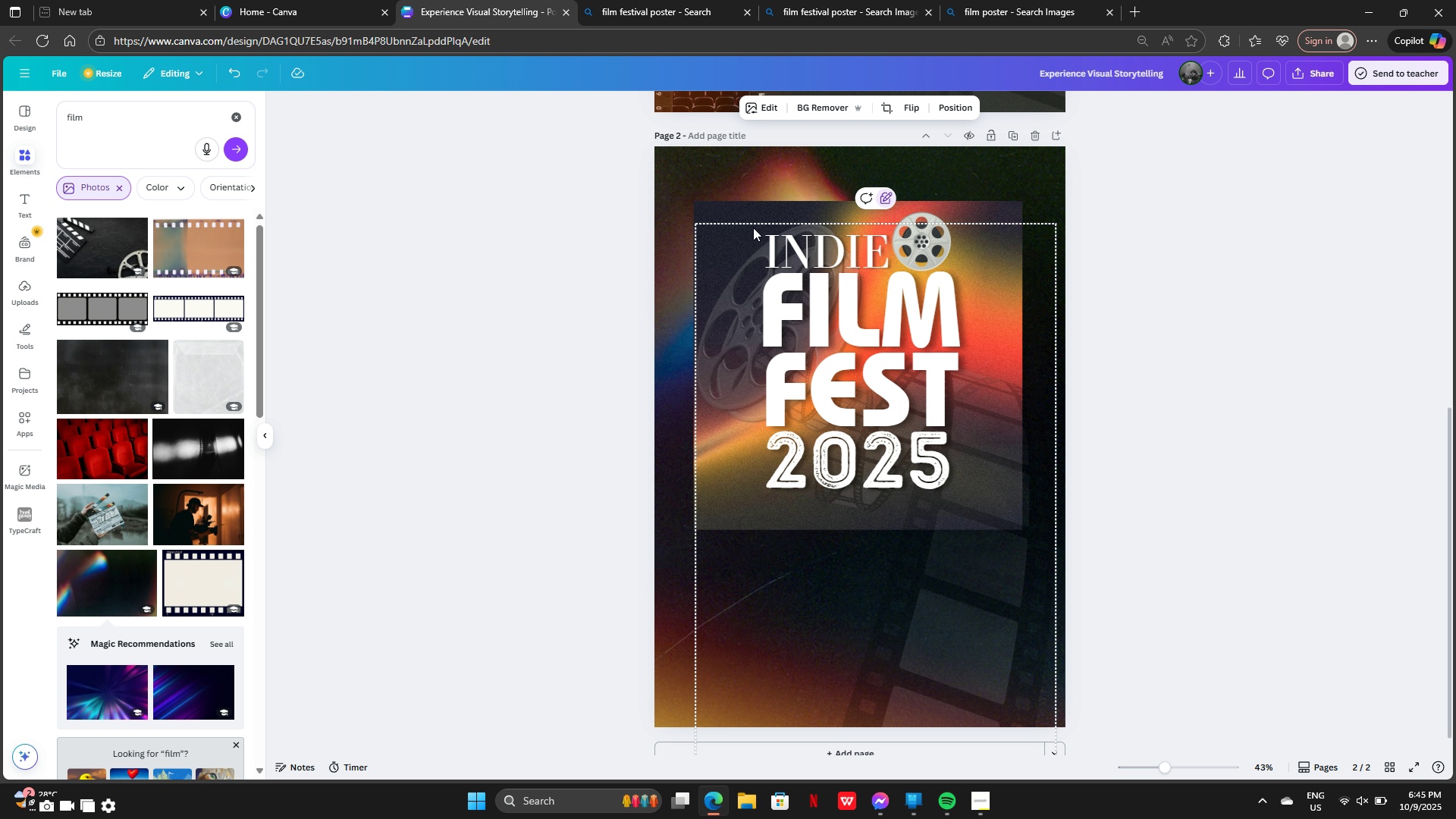 
left_click([749, 213])
 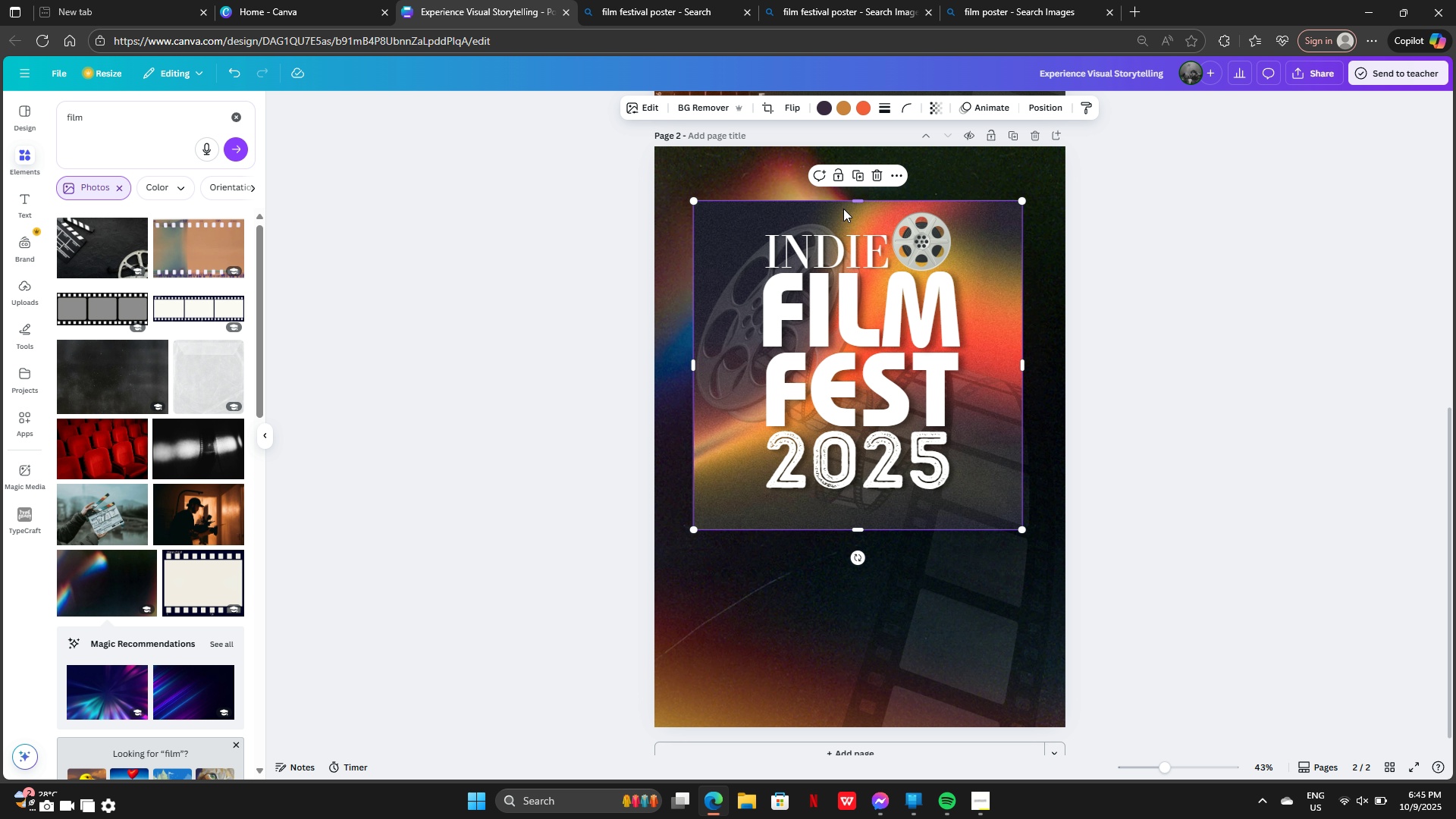 
left_click_drag(start_coordinate=[844, 215], to_coordinate=[843, 203])
 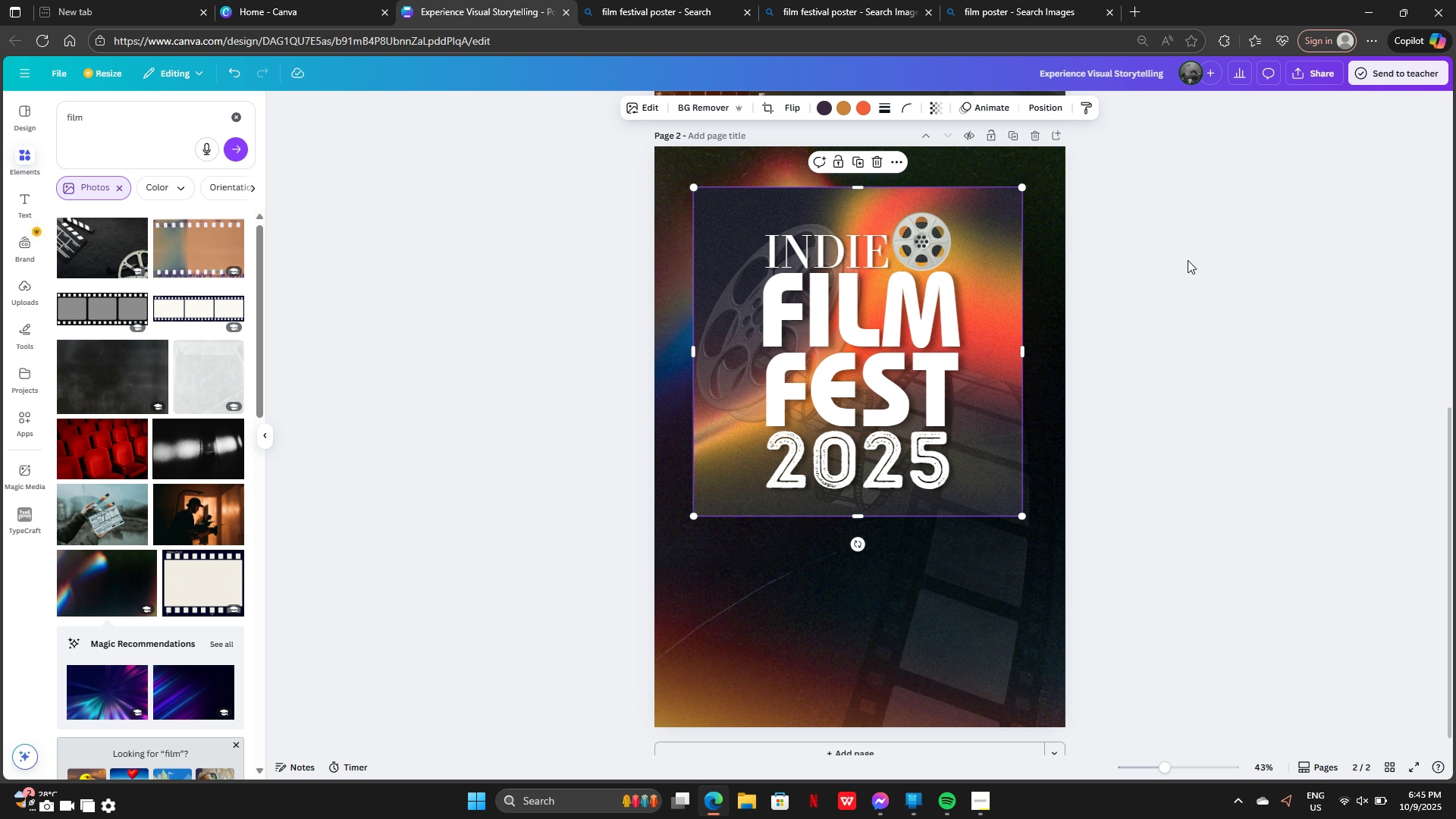 
left_click([1188, 260])
 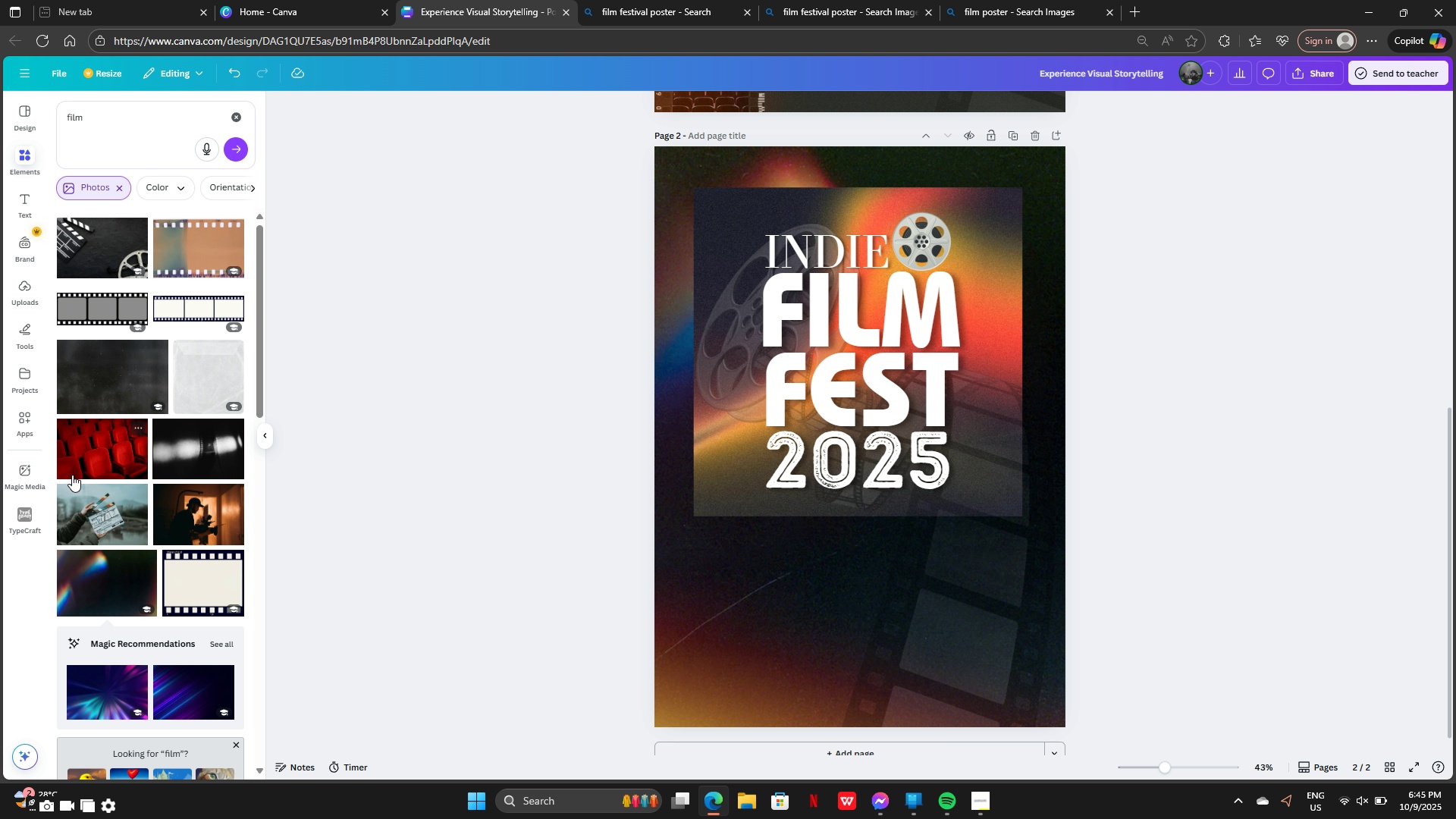 
scroll: coordinate [111, 586], scroll_direction: up, amount: 7.0
 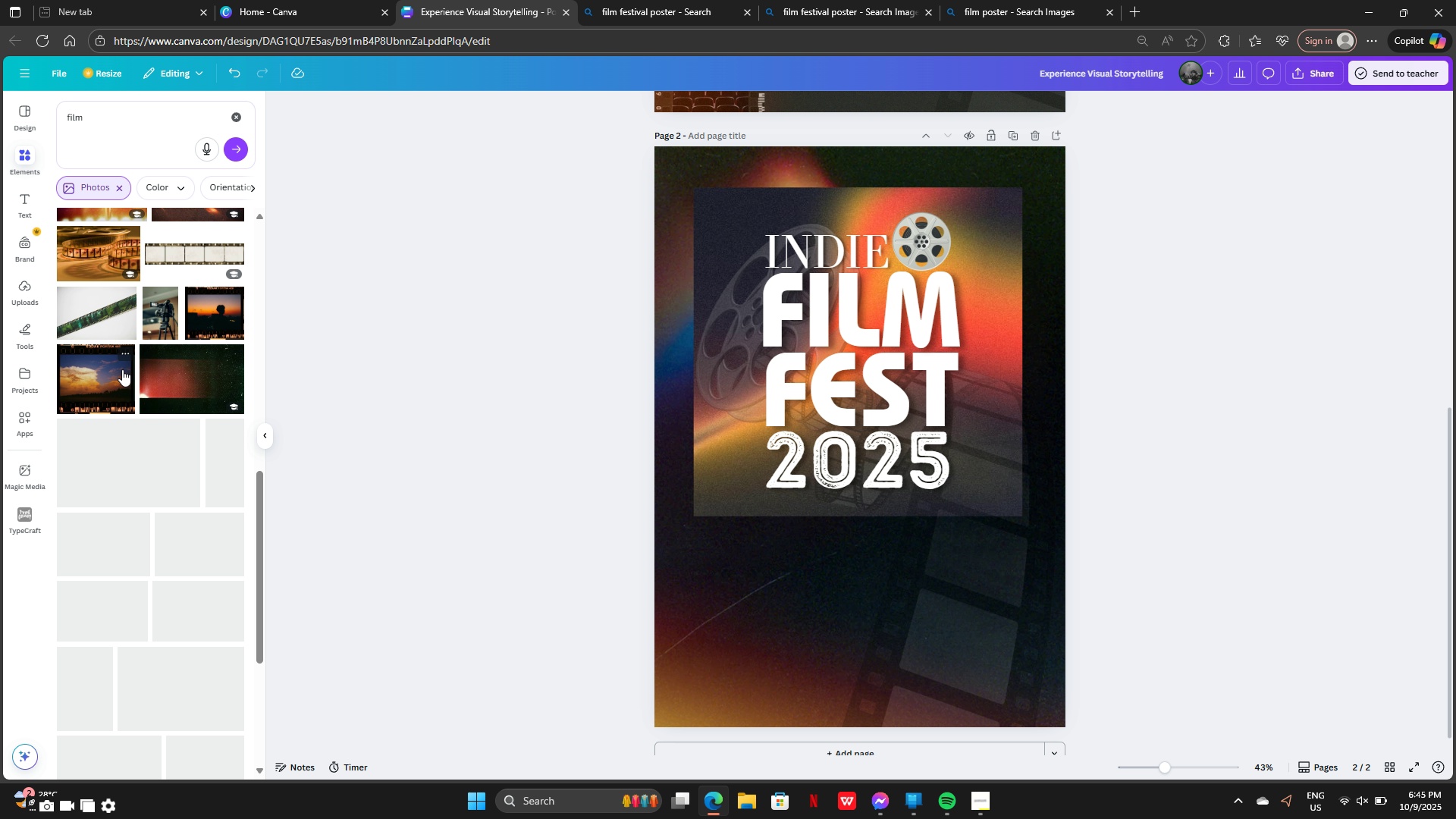 
left_click([102, 315])
 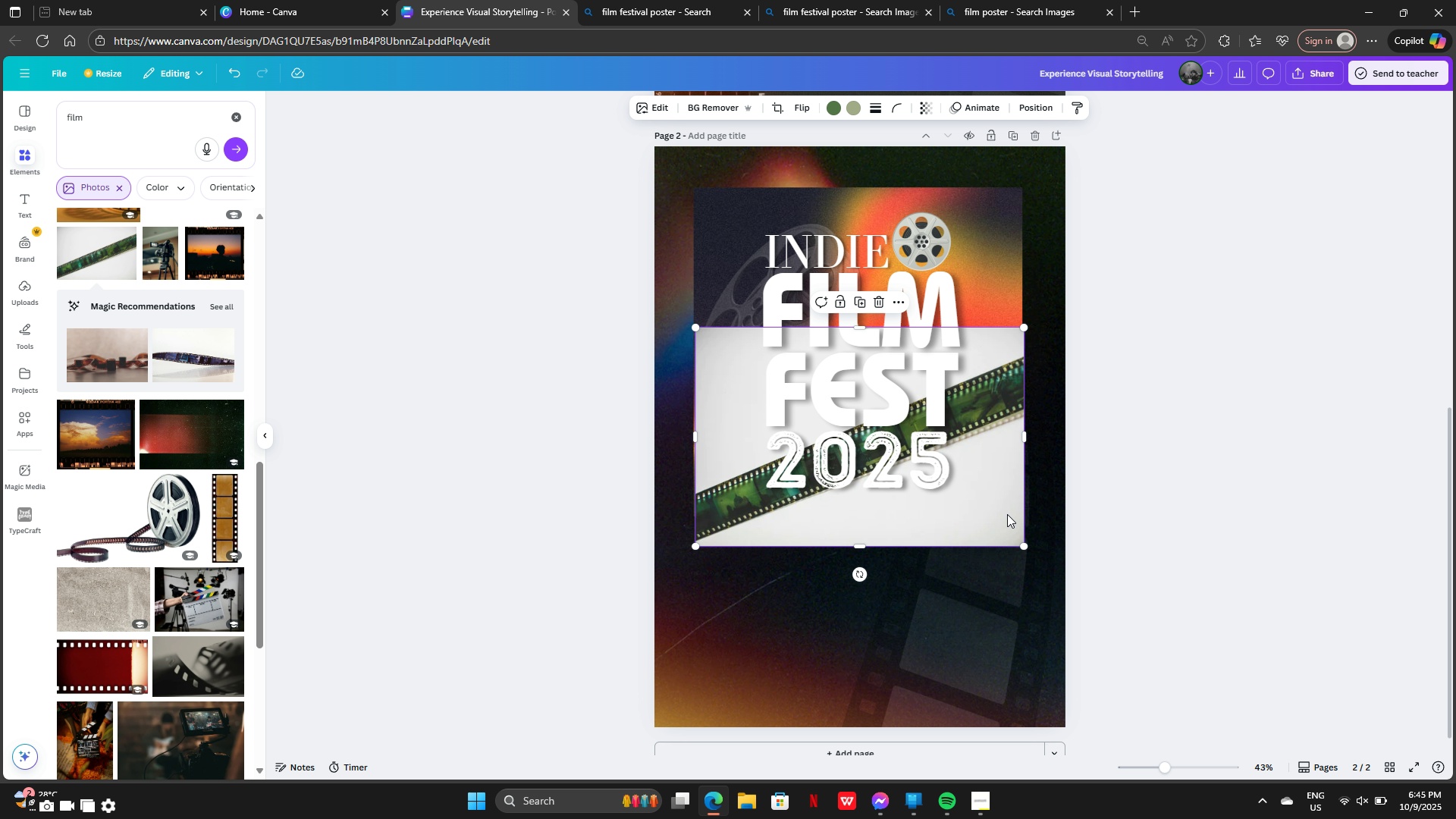 
left_click_drag(start_coordinate=[993, 510], to_coordinate=[971, 620])
 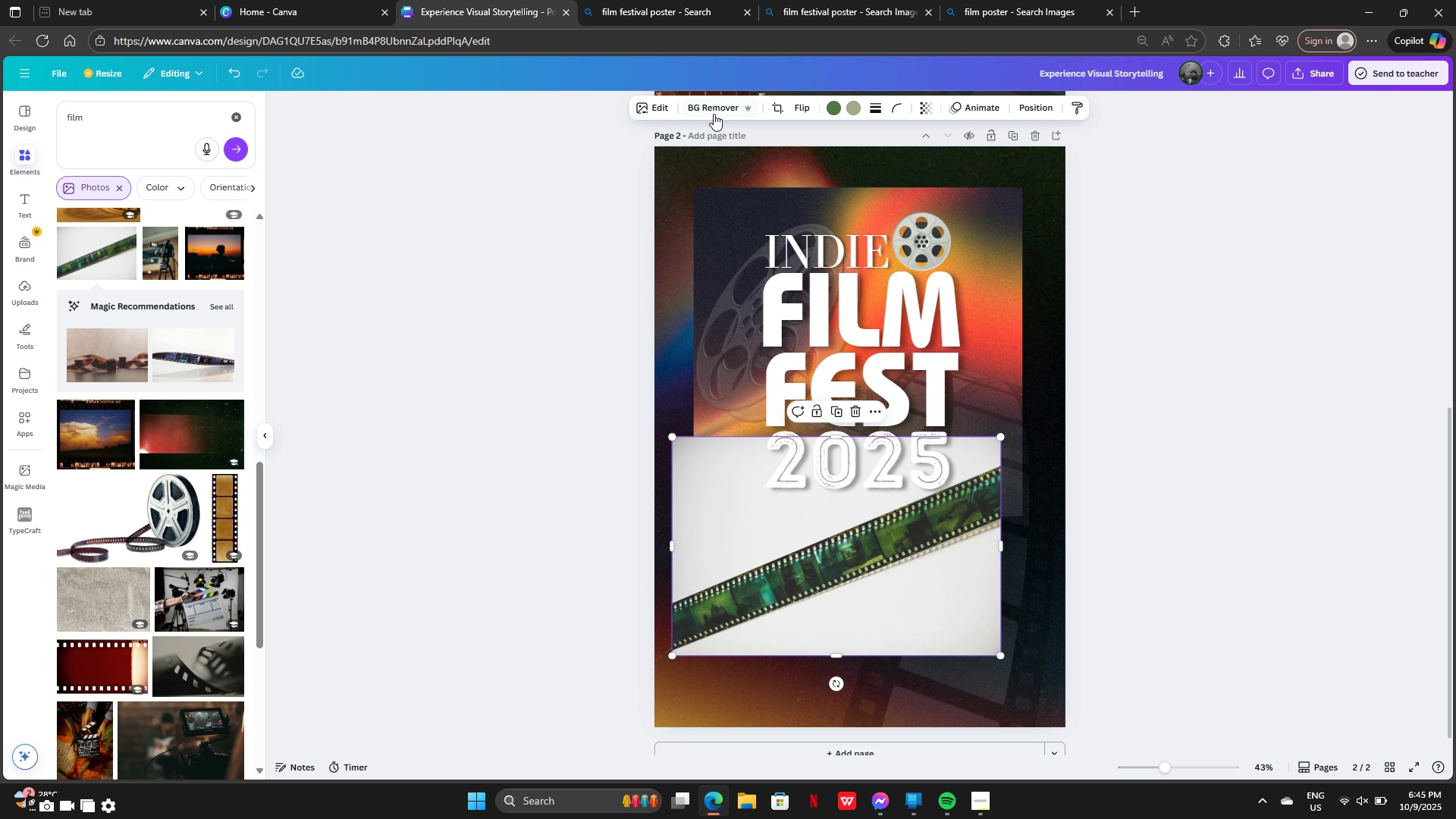 
left_click([712, 106])
 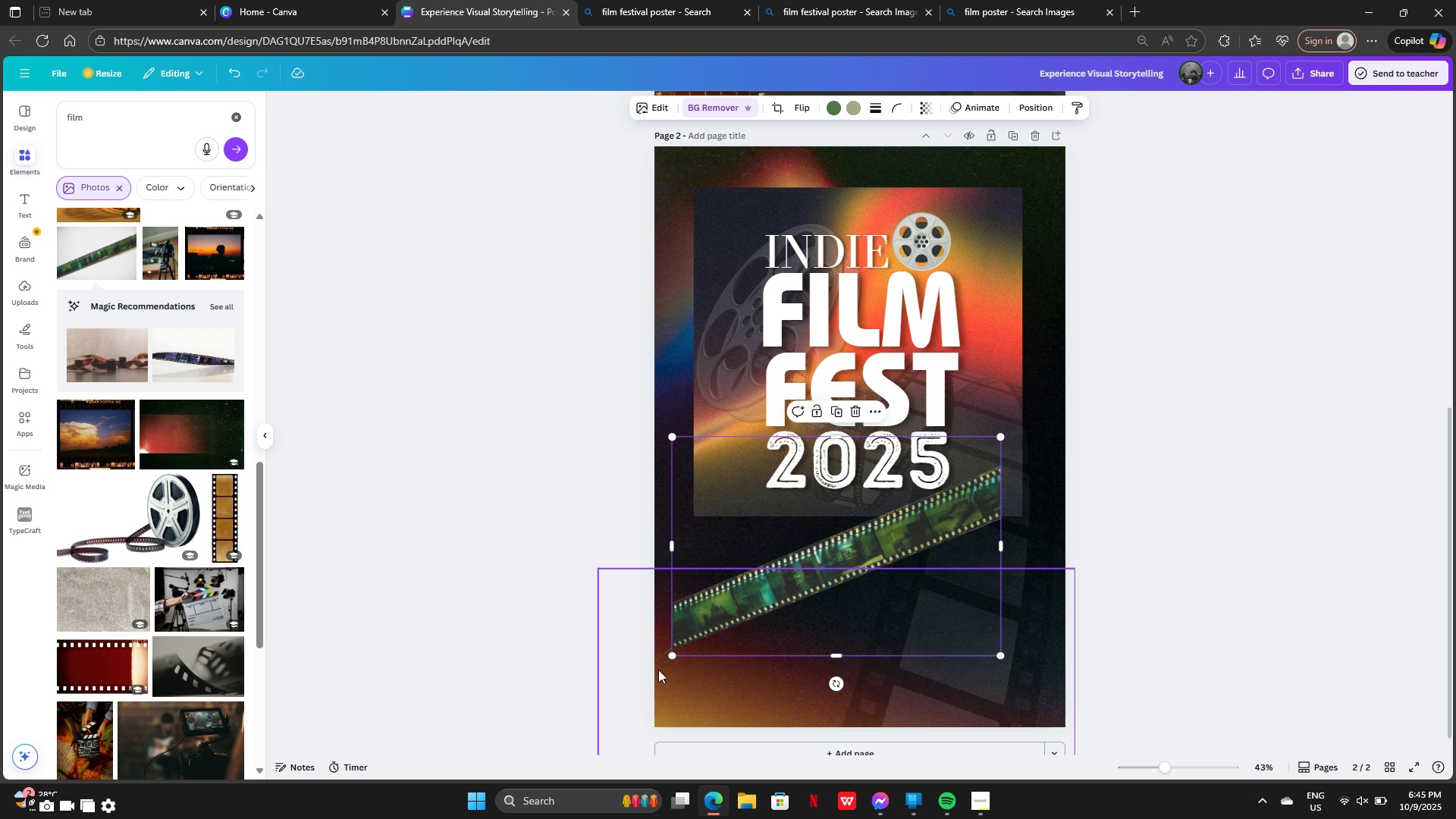 
left_click_drag(start_coordinate=[670, 657], to_coordinate=[498, 761])
 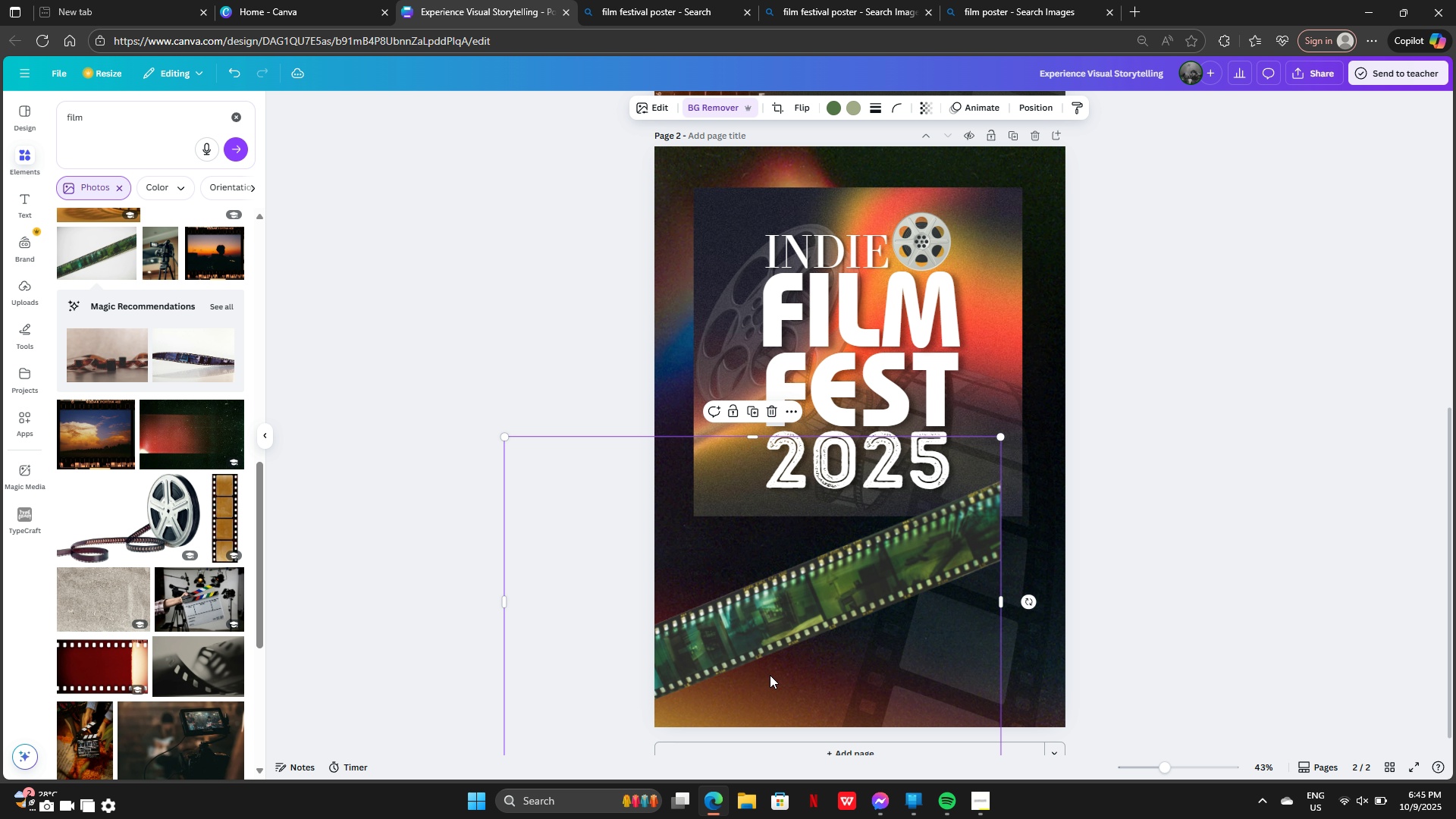 
left_click_drag(start_coordinate=[783, 659], to_coordinate=[846, 661])
 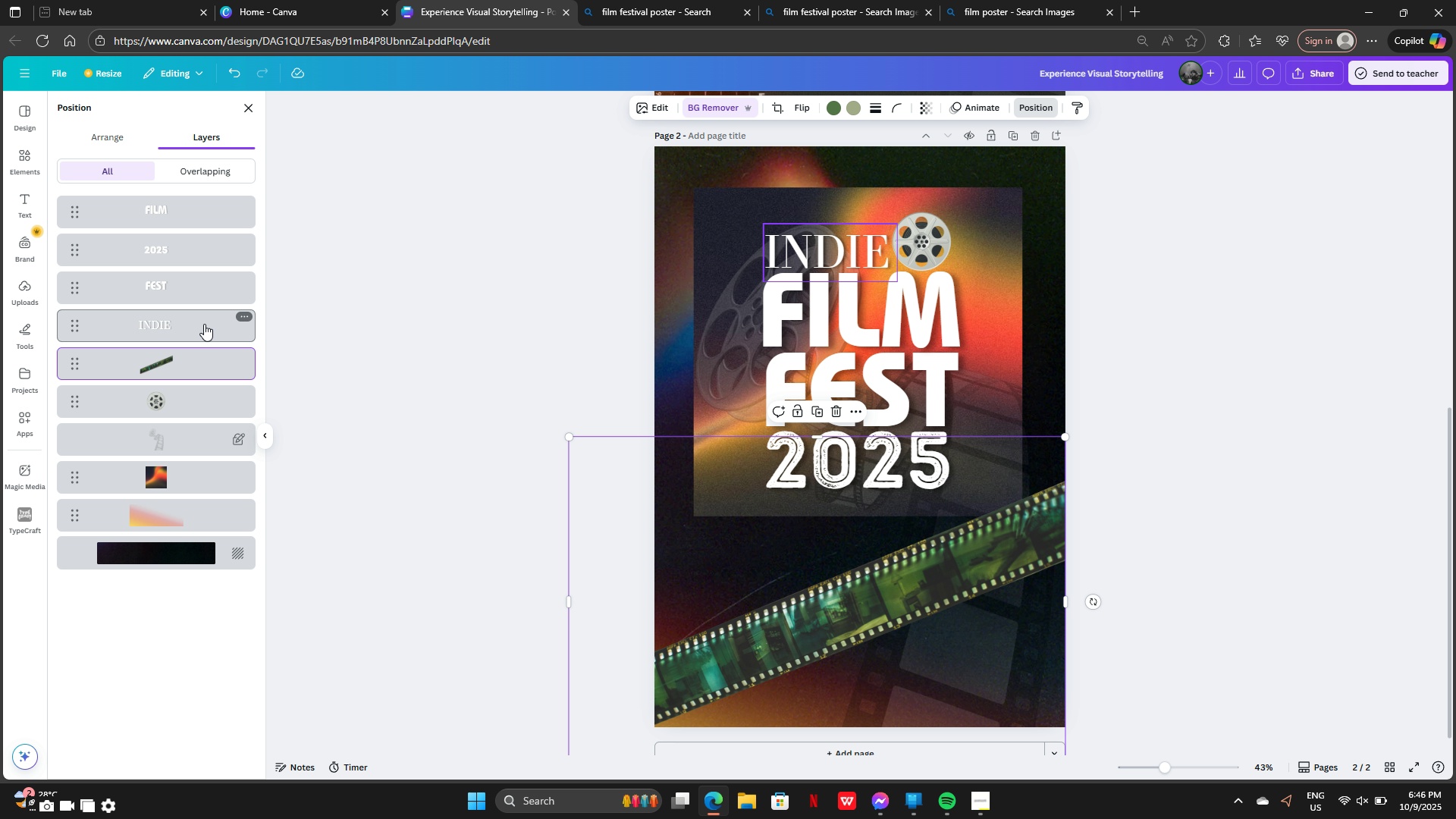 
left_click_drag(start_coordinate=[185, 365], to_coordinate=[184, 522])
 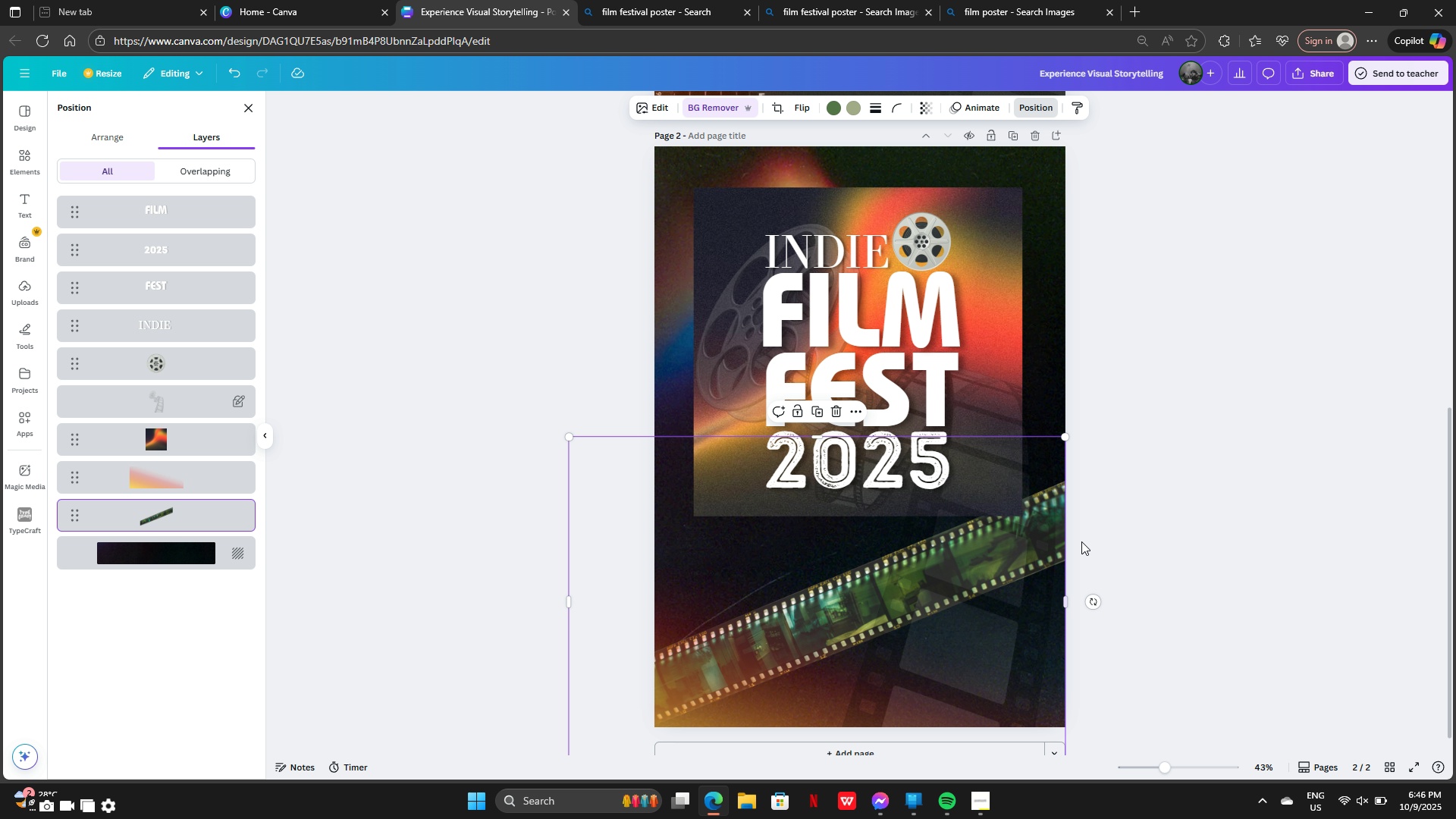 
left_click_drag(start_coordinate=[1045, 472], to_coordinate=[1041, 151])
 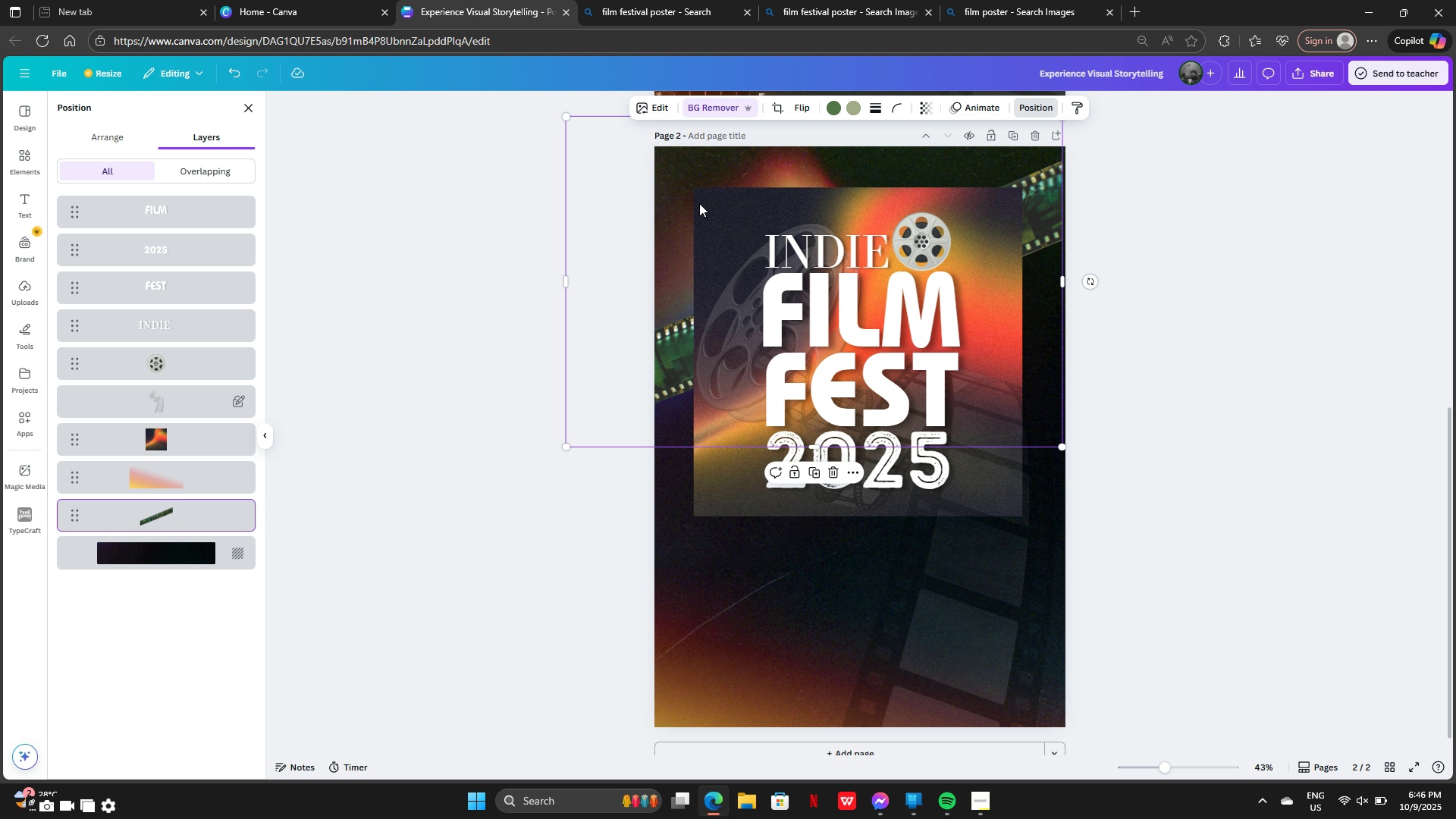 
scroll: coordinate [957, 346], scroll_direction: up, amount: 6.0
 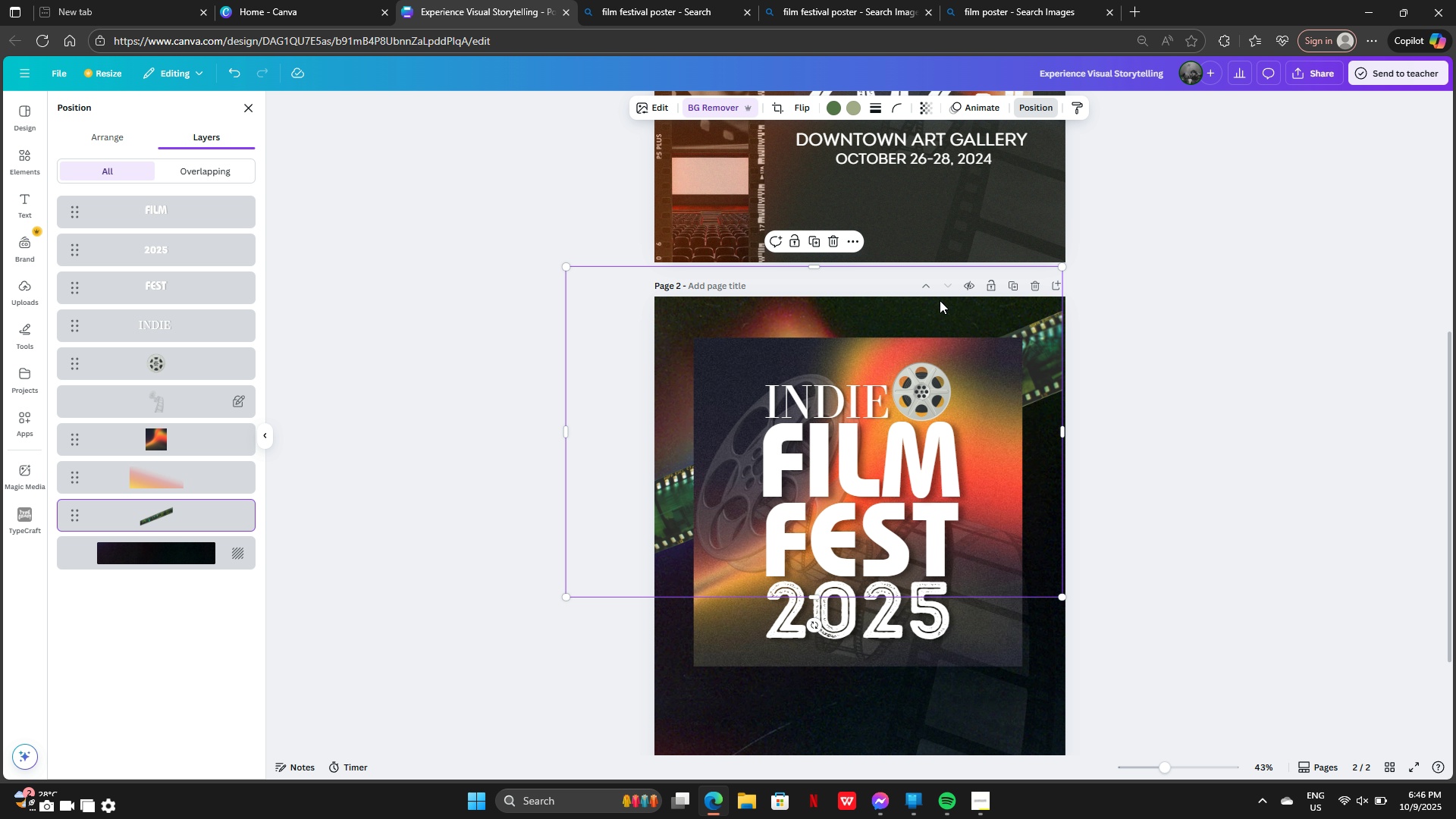 
left_click([814, 246])
 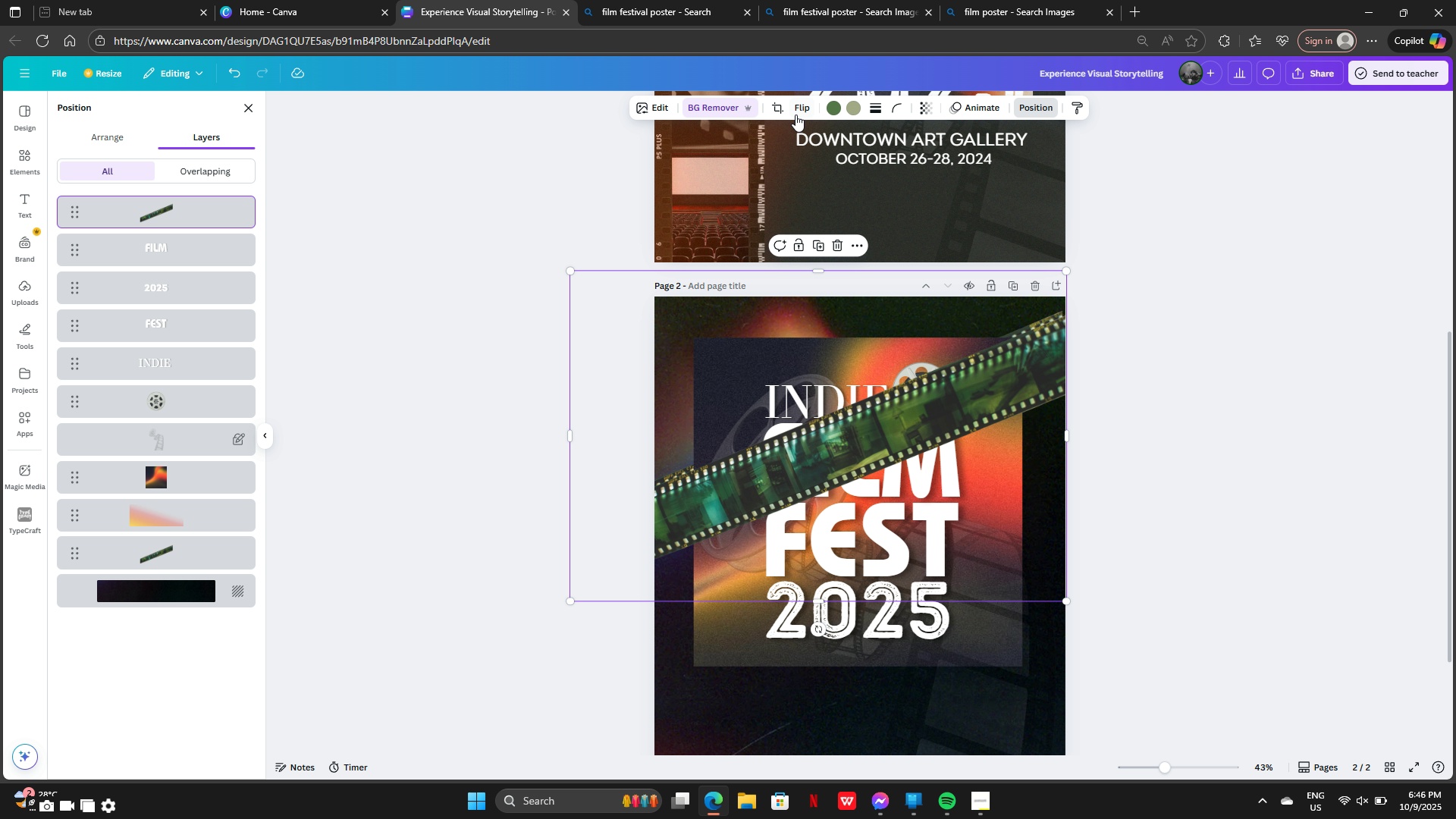 
left_click([799, 111])
 